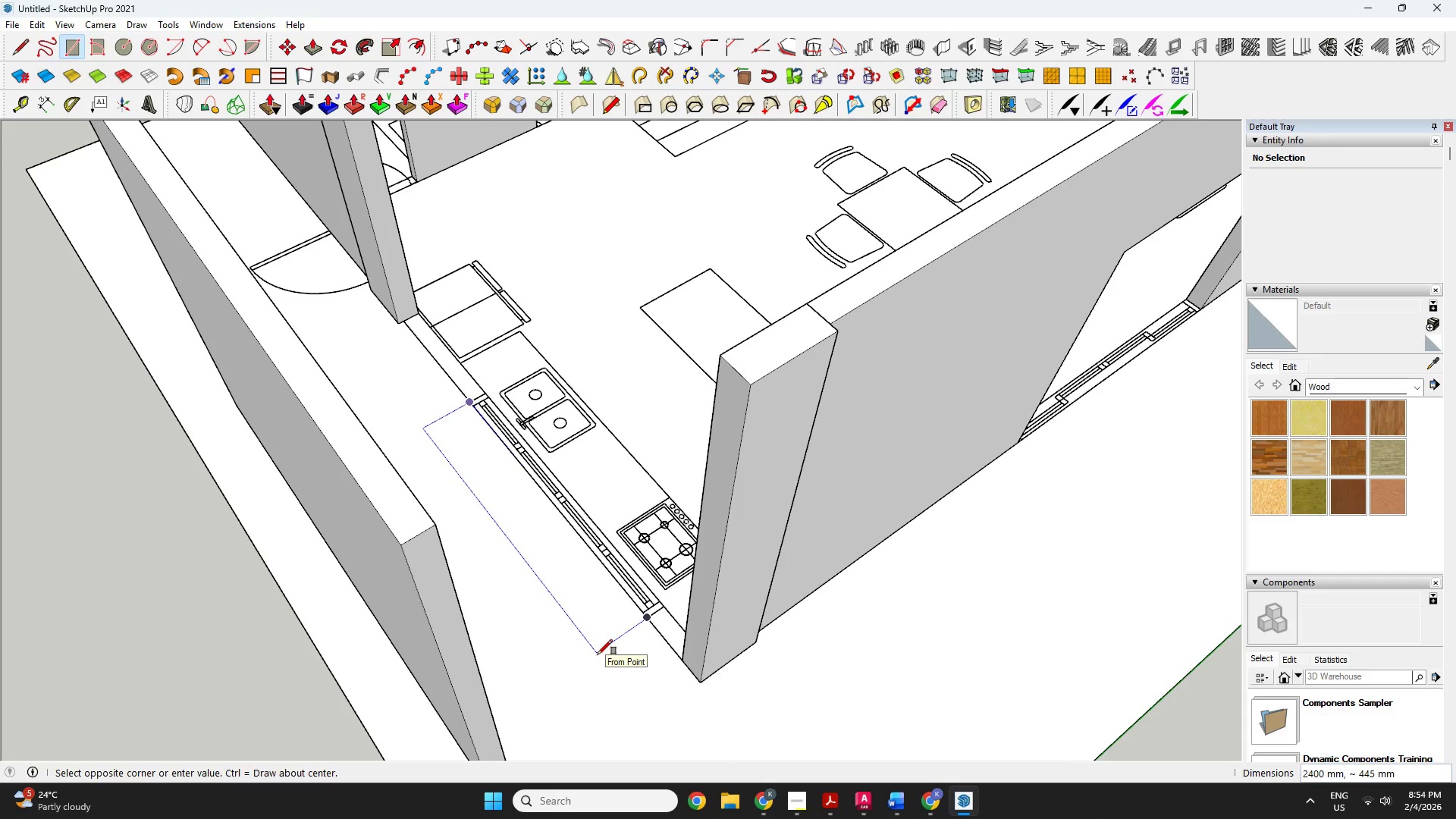 
wait(5.69)
 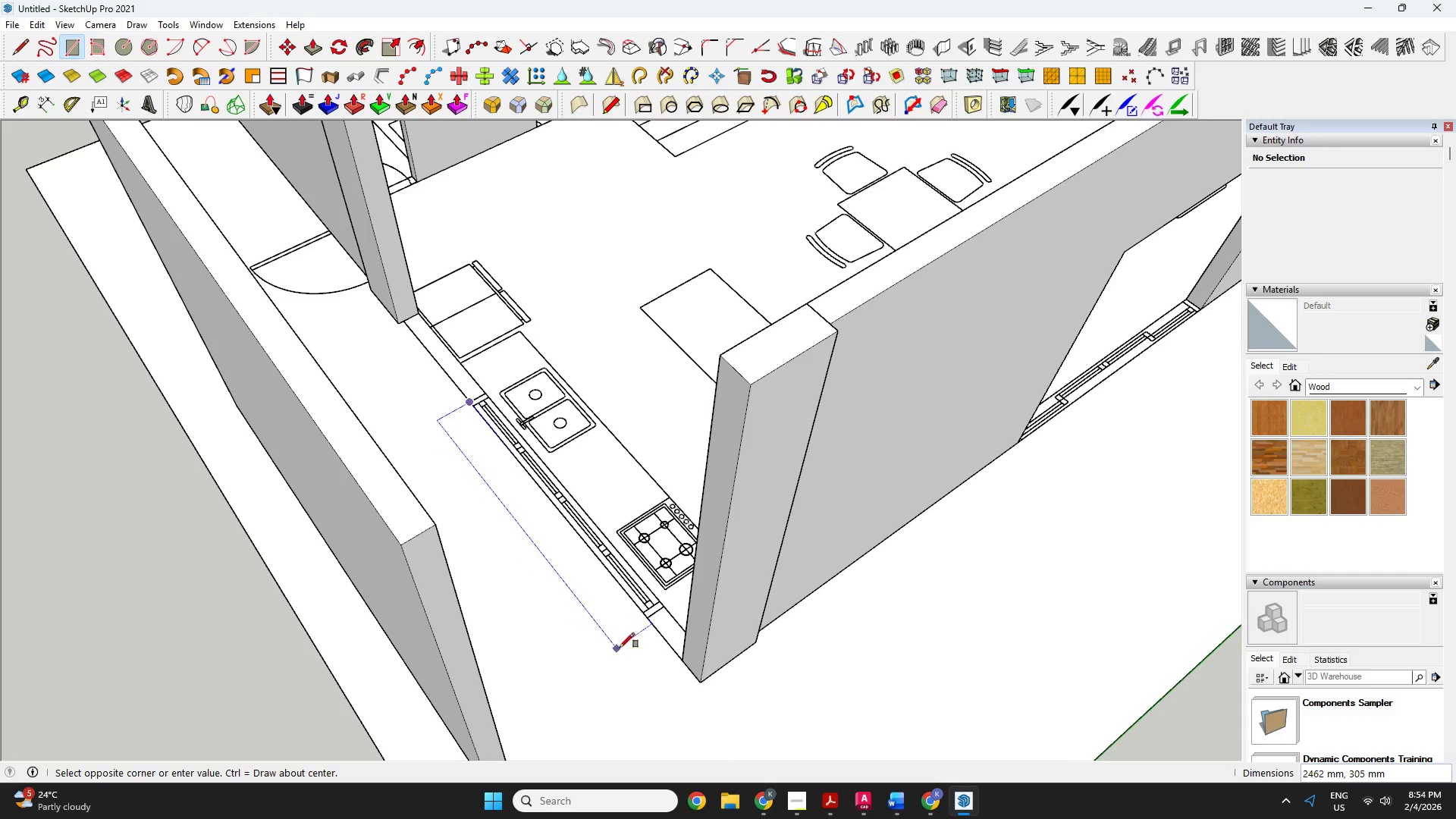 
type(2400,400)
 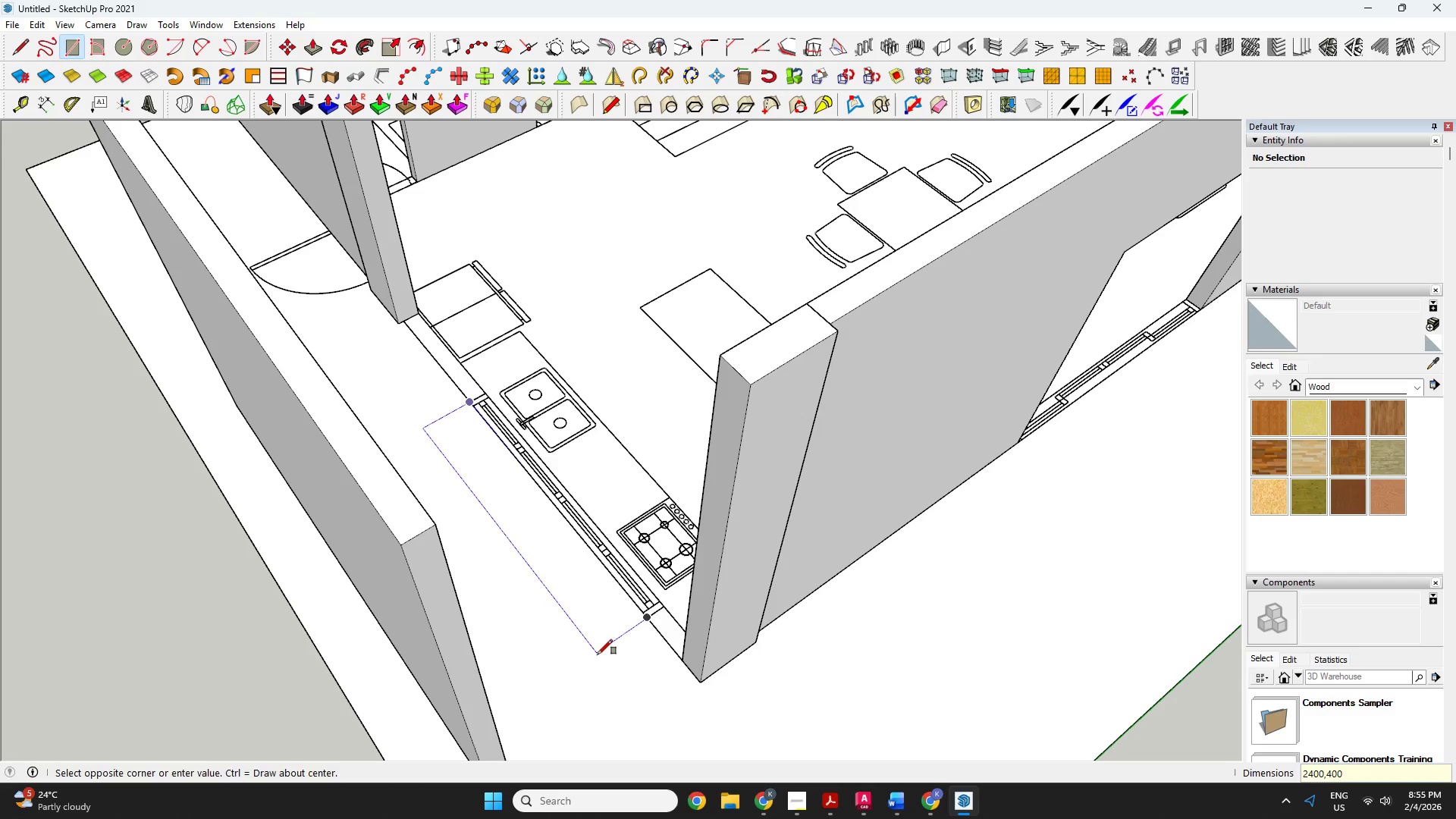 
key(Enter)
 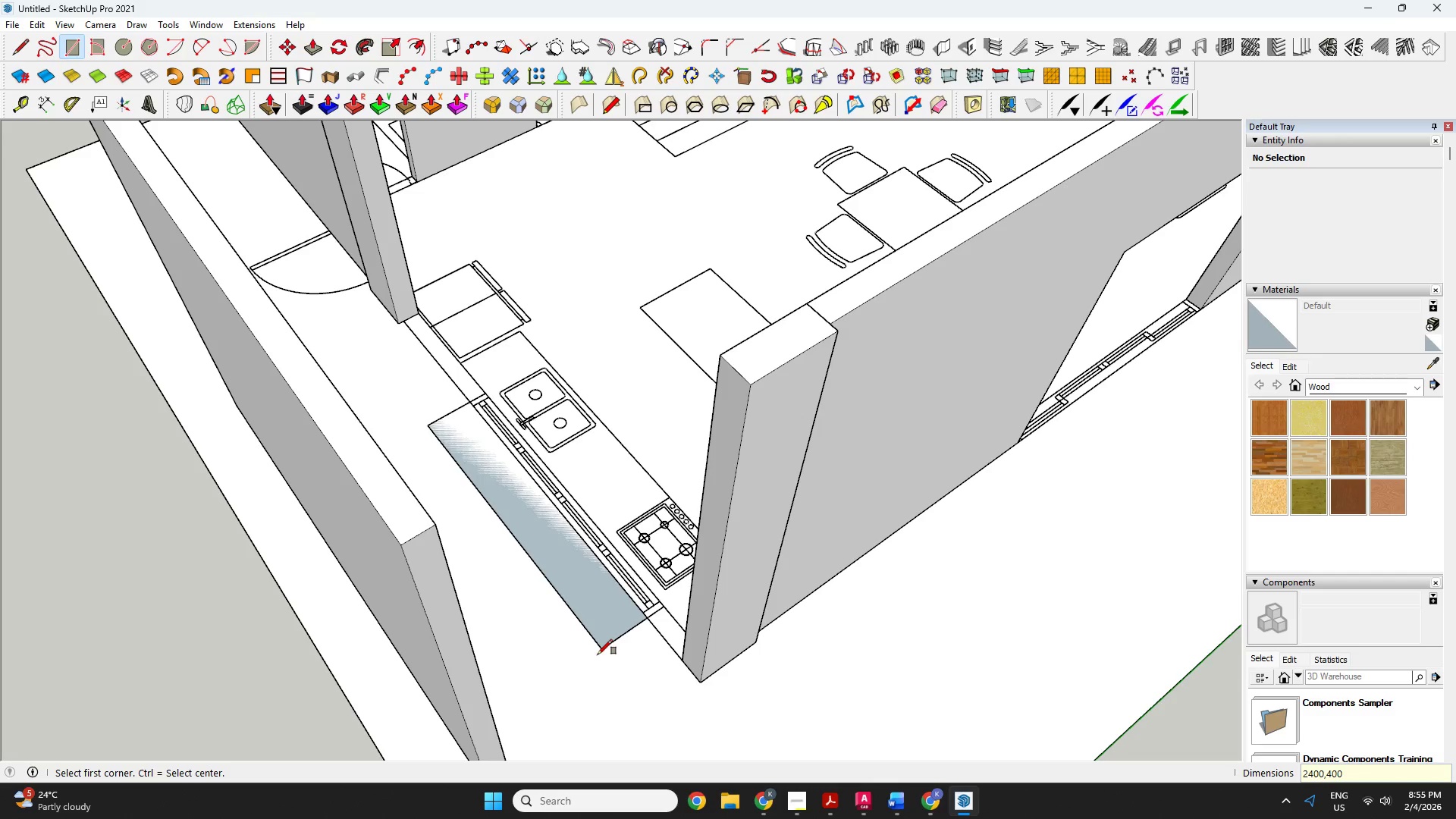 
key(Space)
 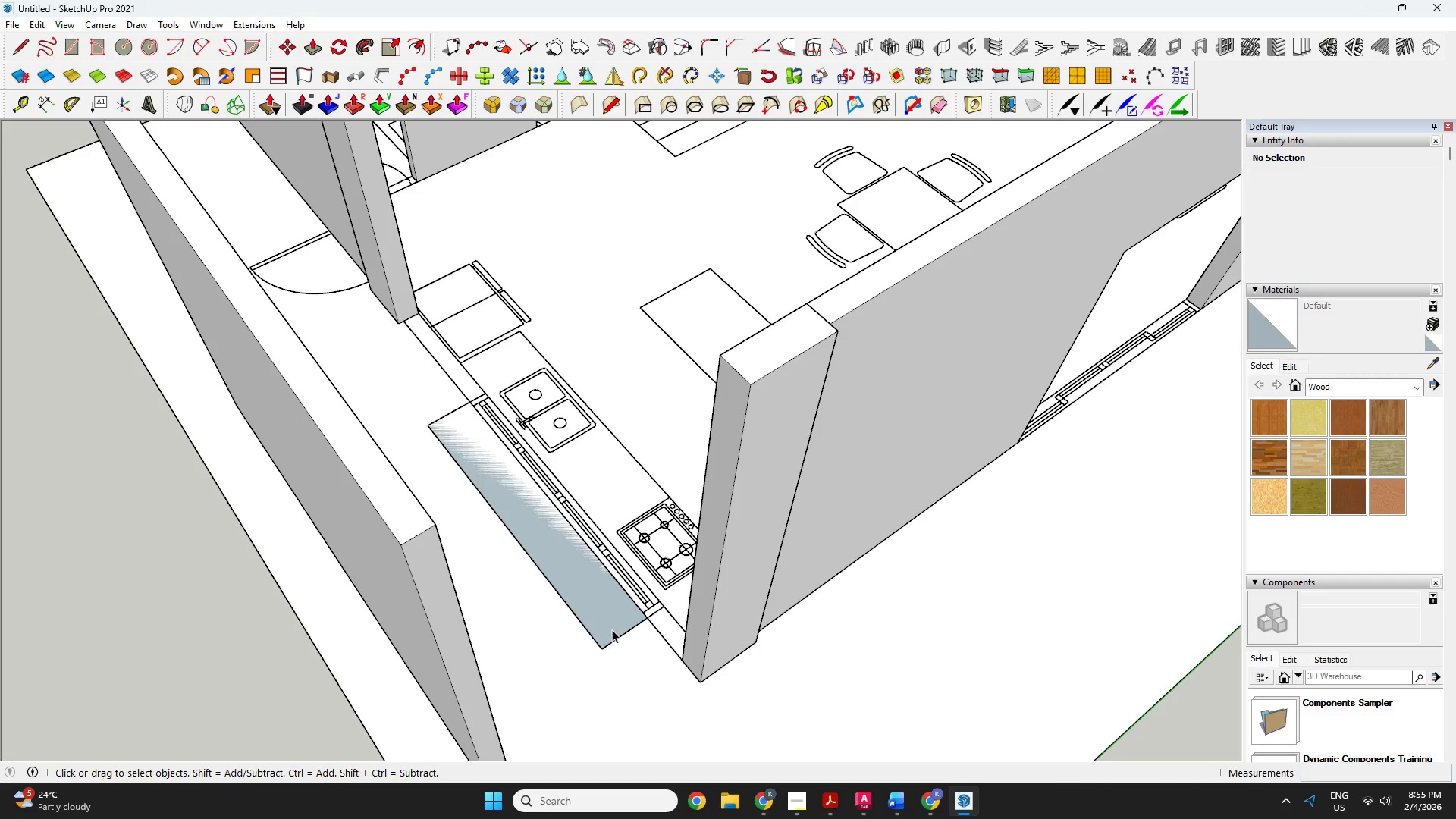 
double_click([612, 629])
 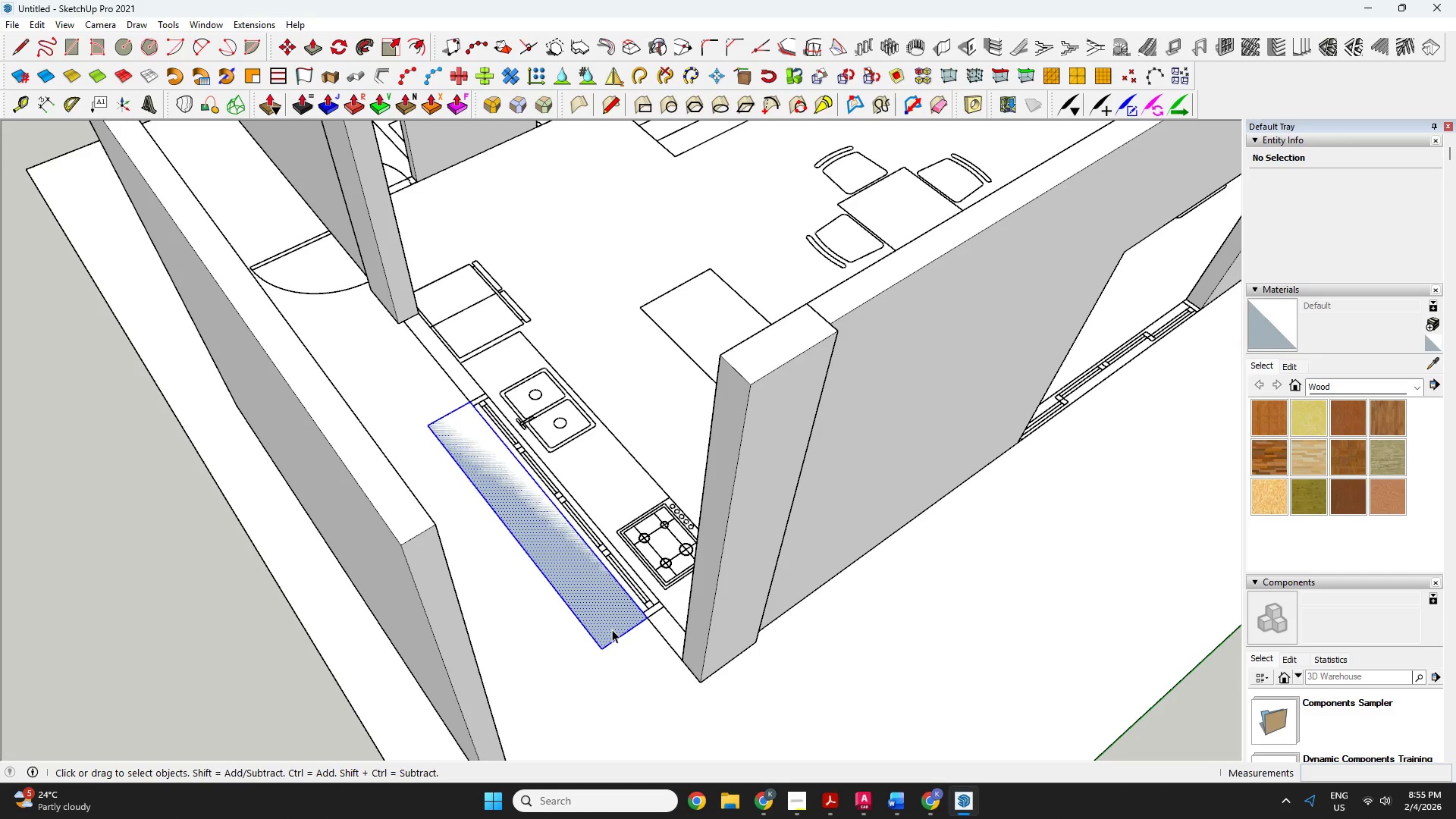 
triple_click([612, 629])
 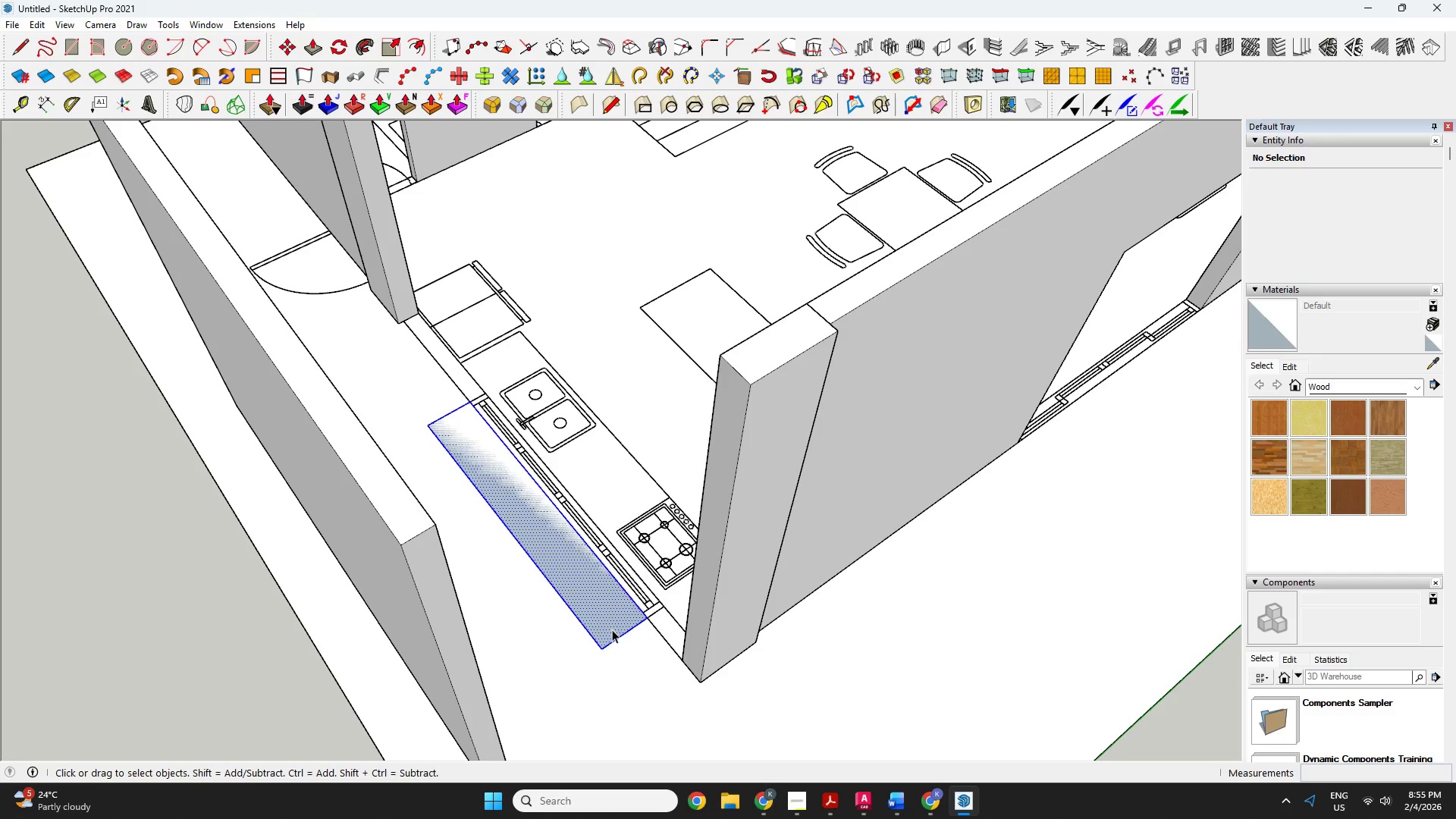 
right_click([612, 629])
 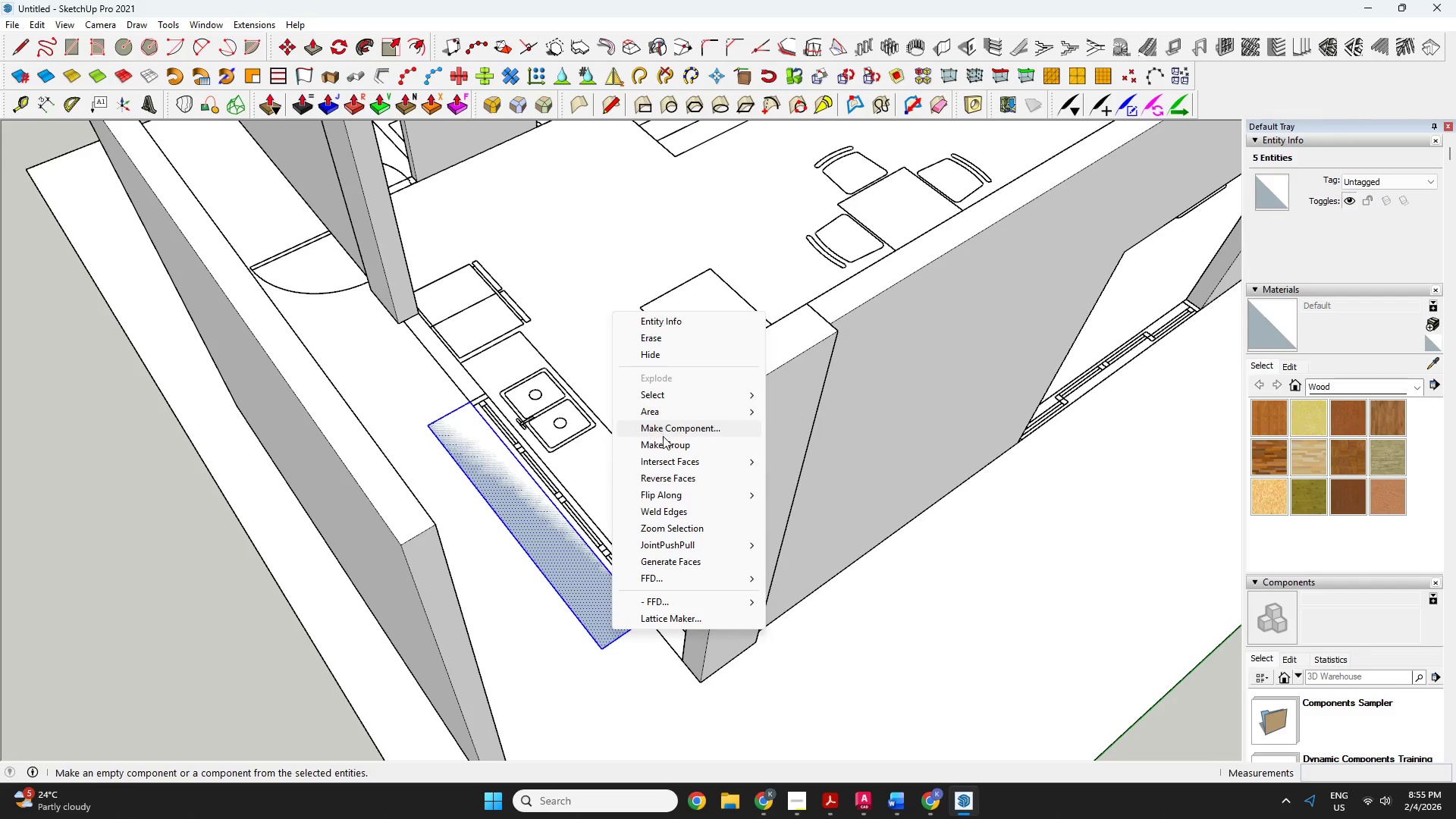 
left_click([663, 443])
 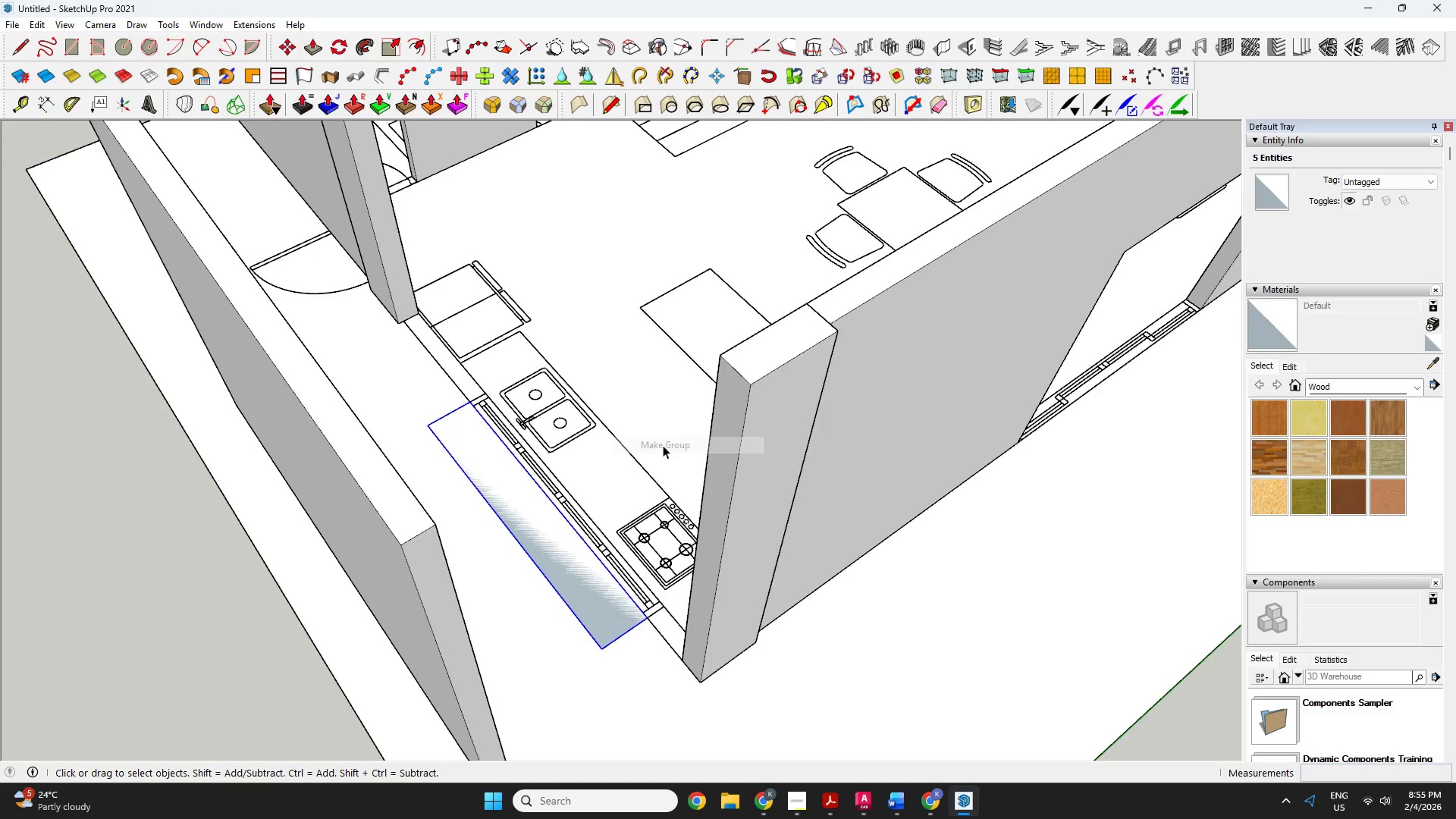 
scroll: coordinate [660, 482], scroll_direction: down, amount: 3.0
 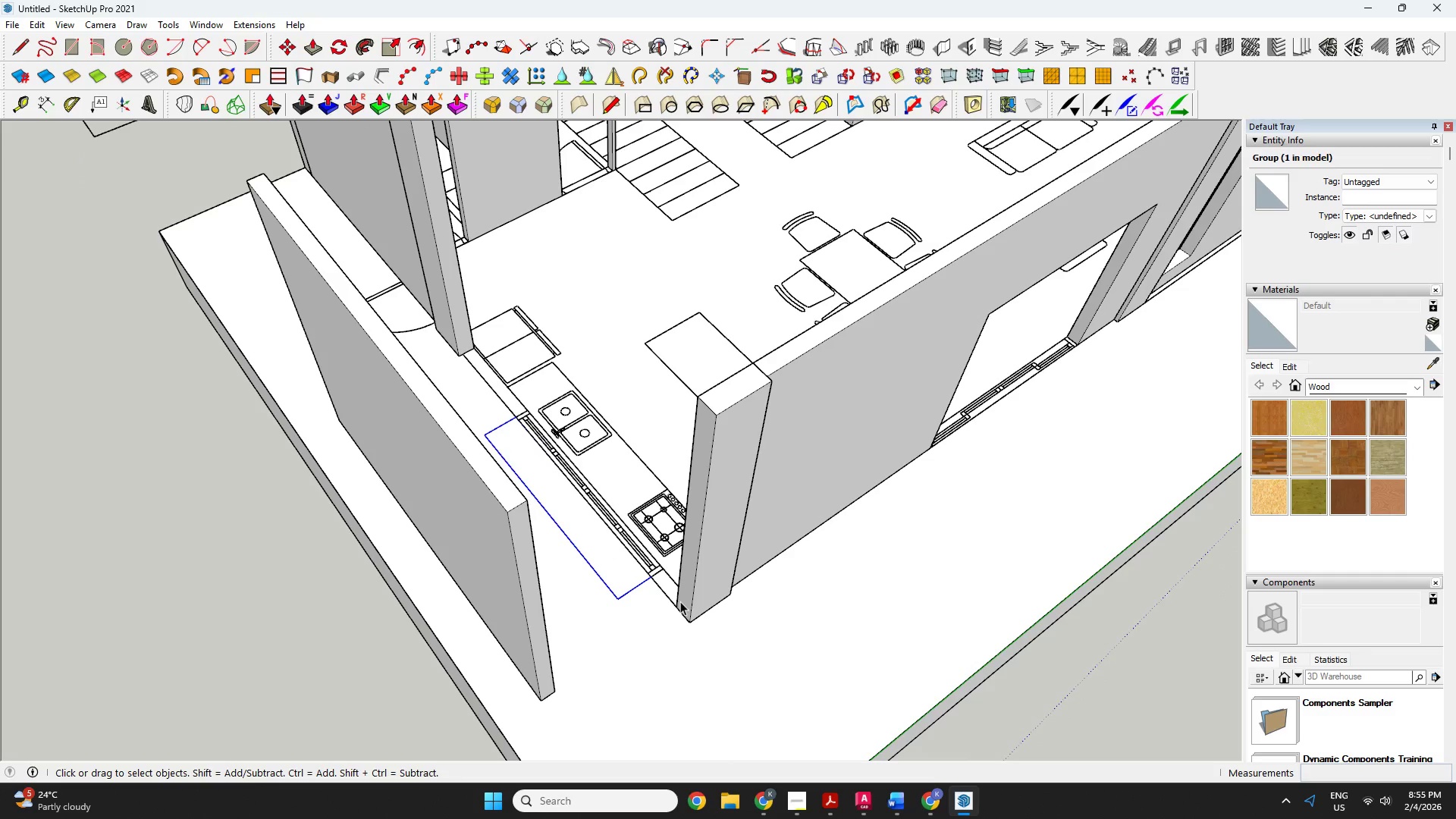 
key(Q)
 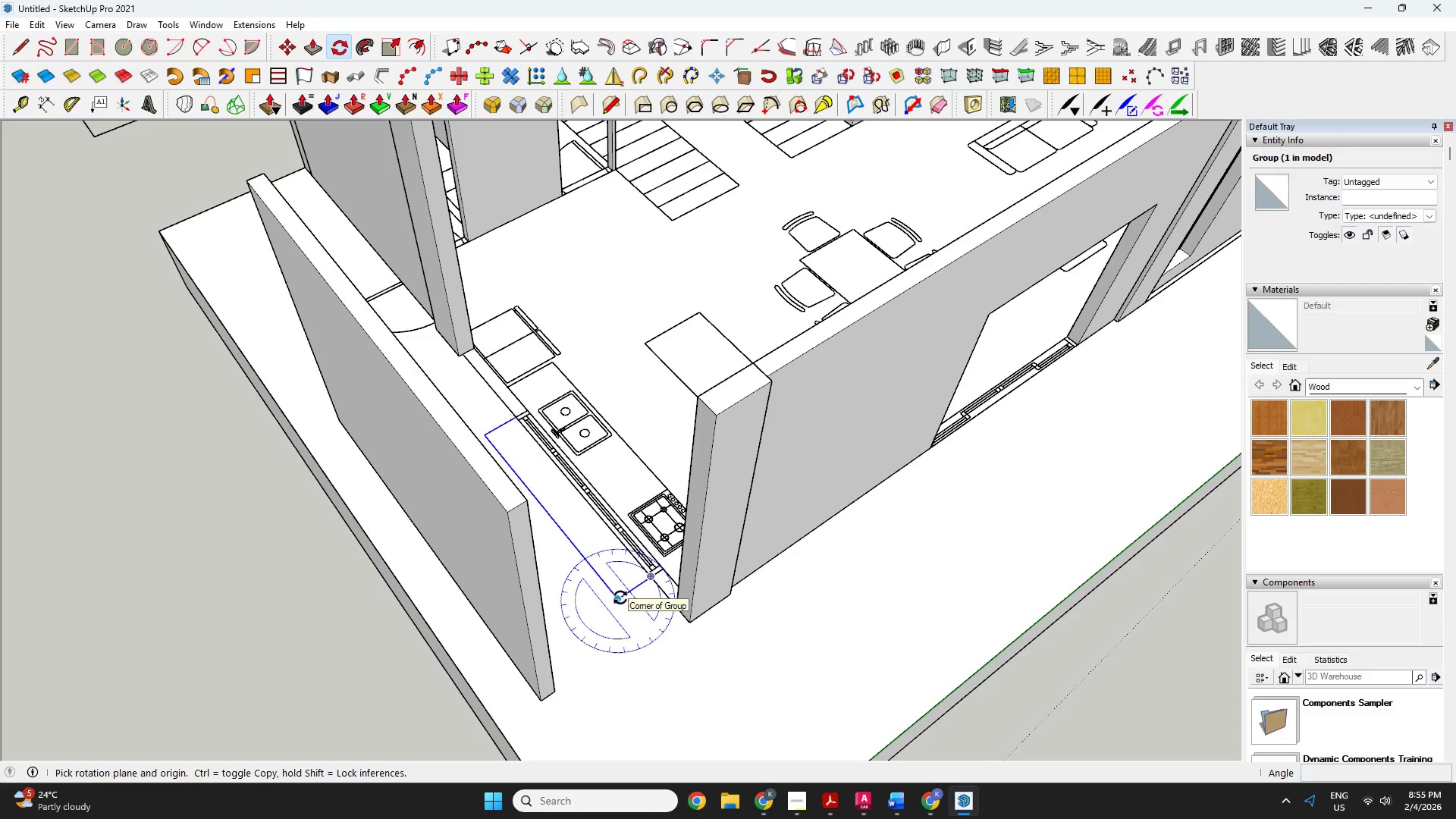 
key(Control+ControlLeft)
 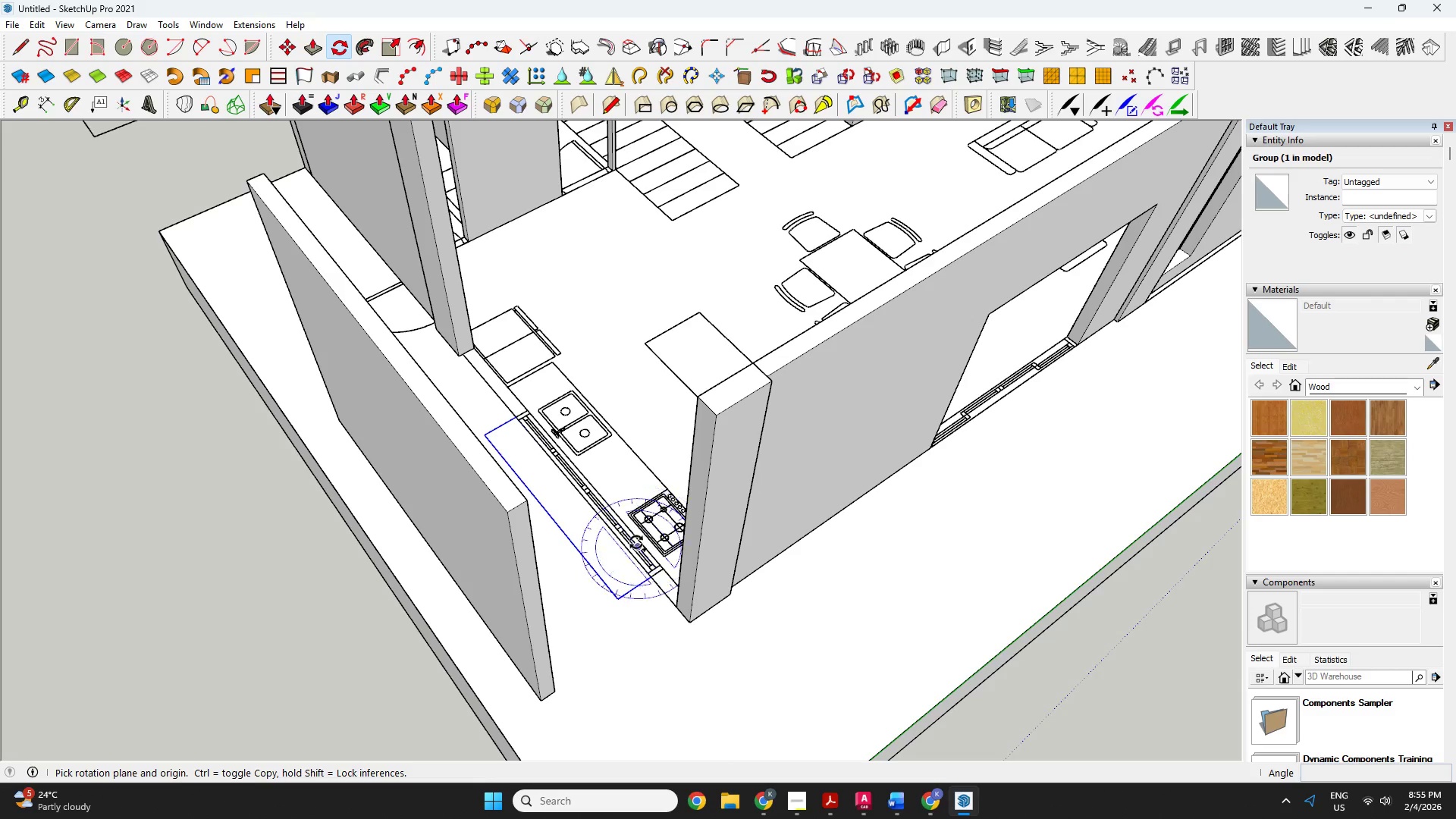 
key(Control+C)
 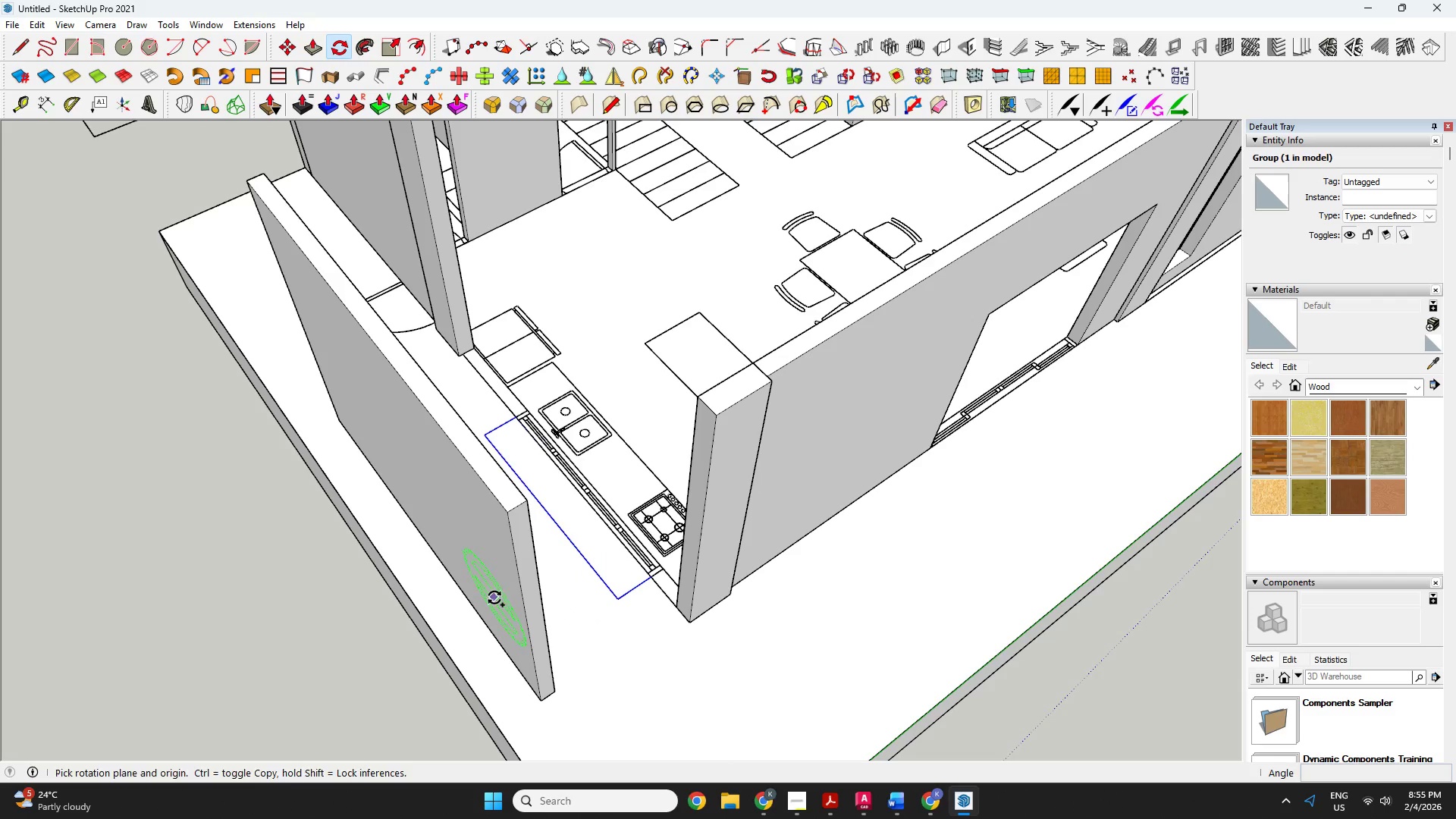 
key(Space)
 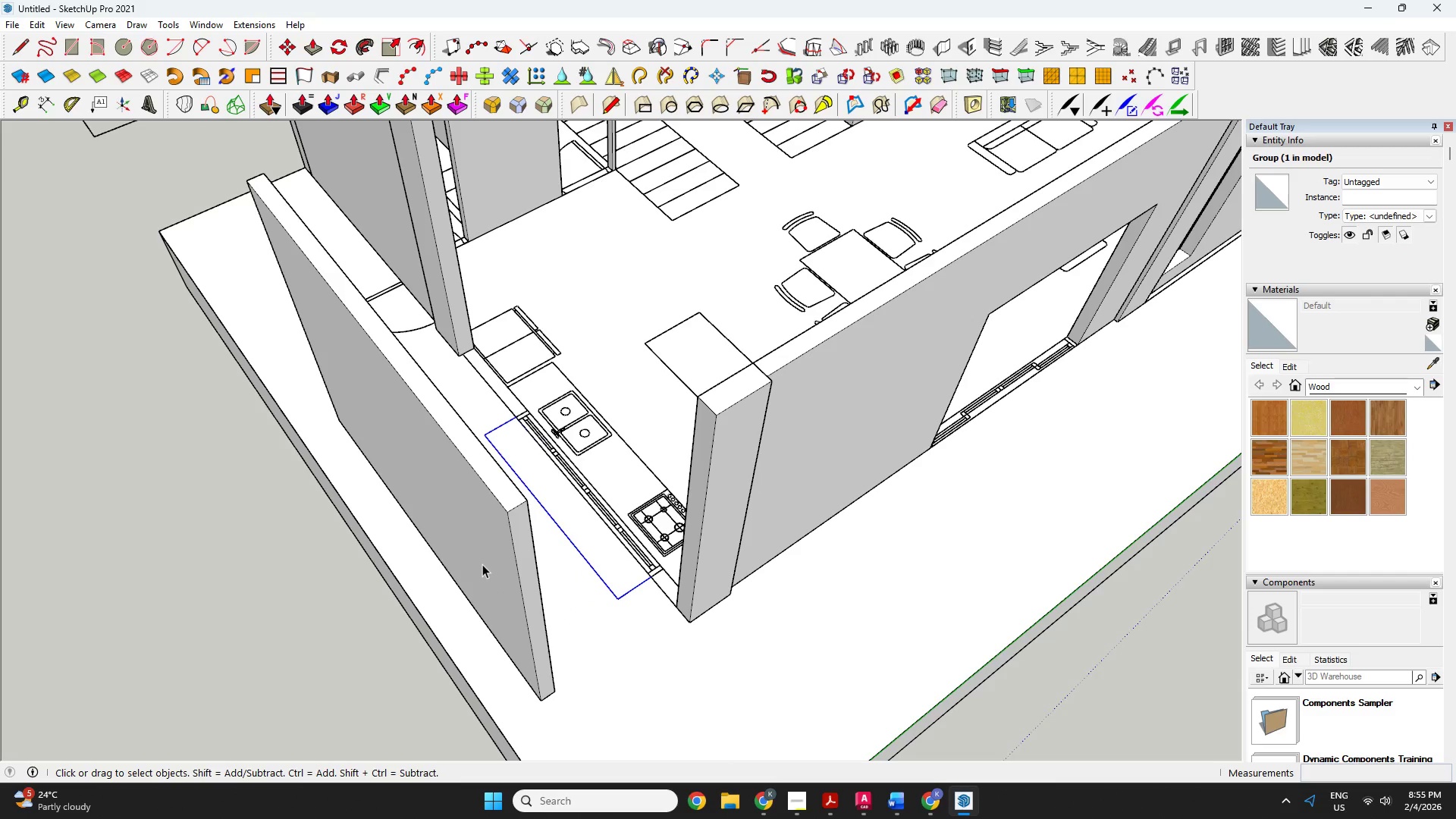 
double_click([482, 564])
 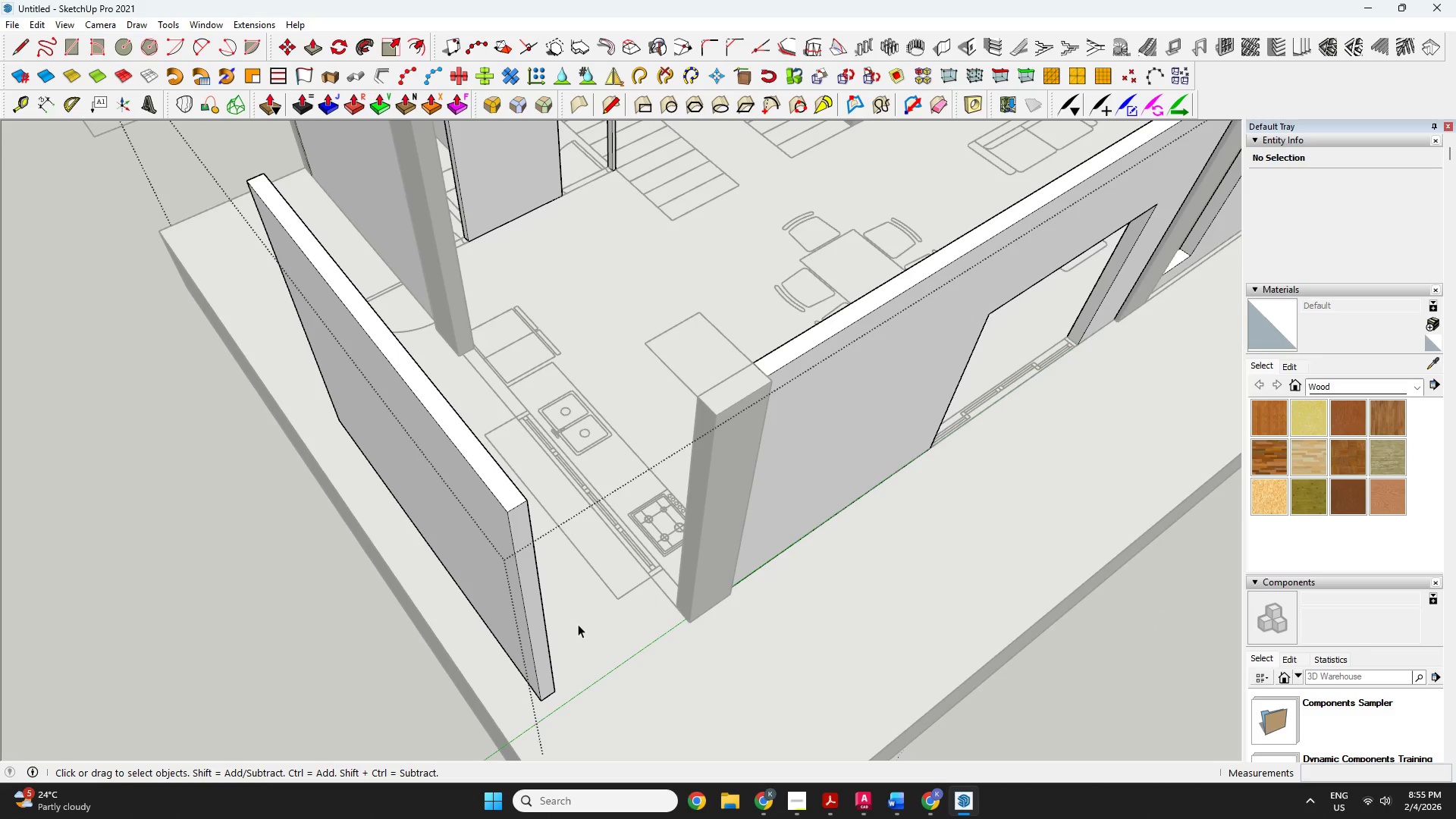 
key(Control+ControlLeft)
 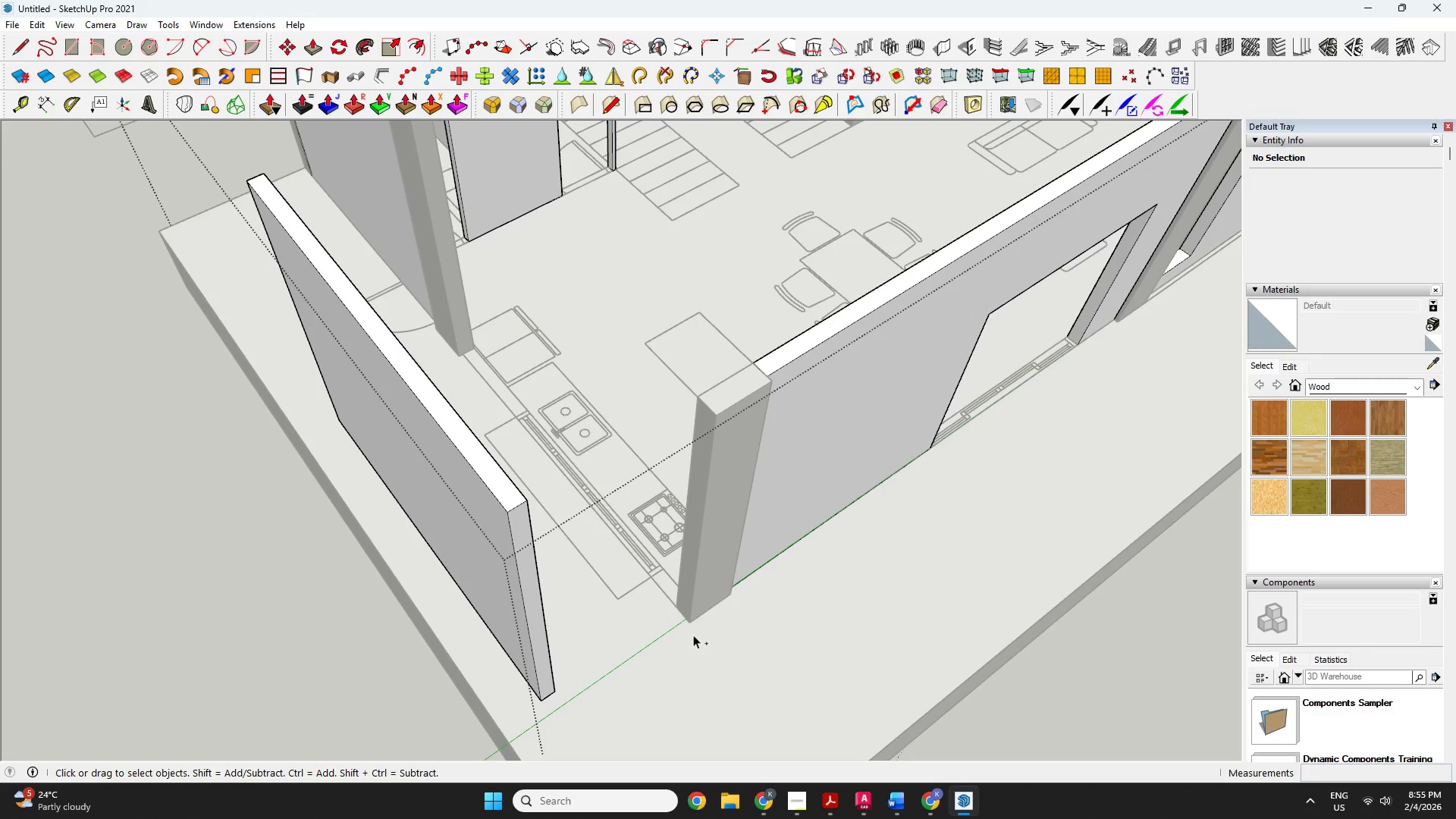 
key(Control+V)
 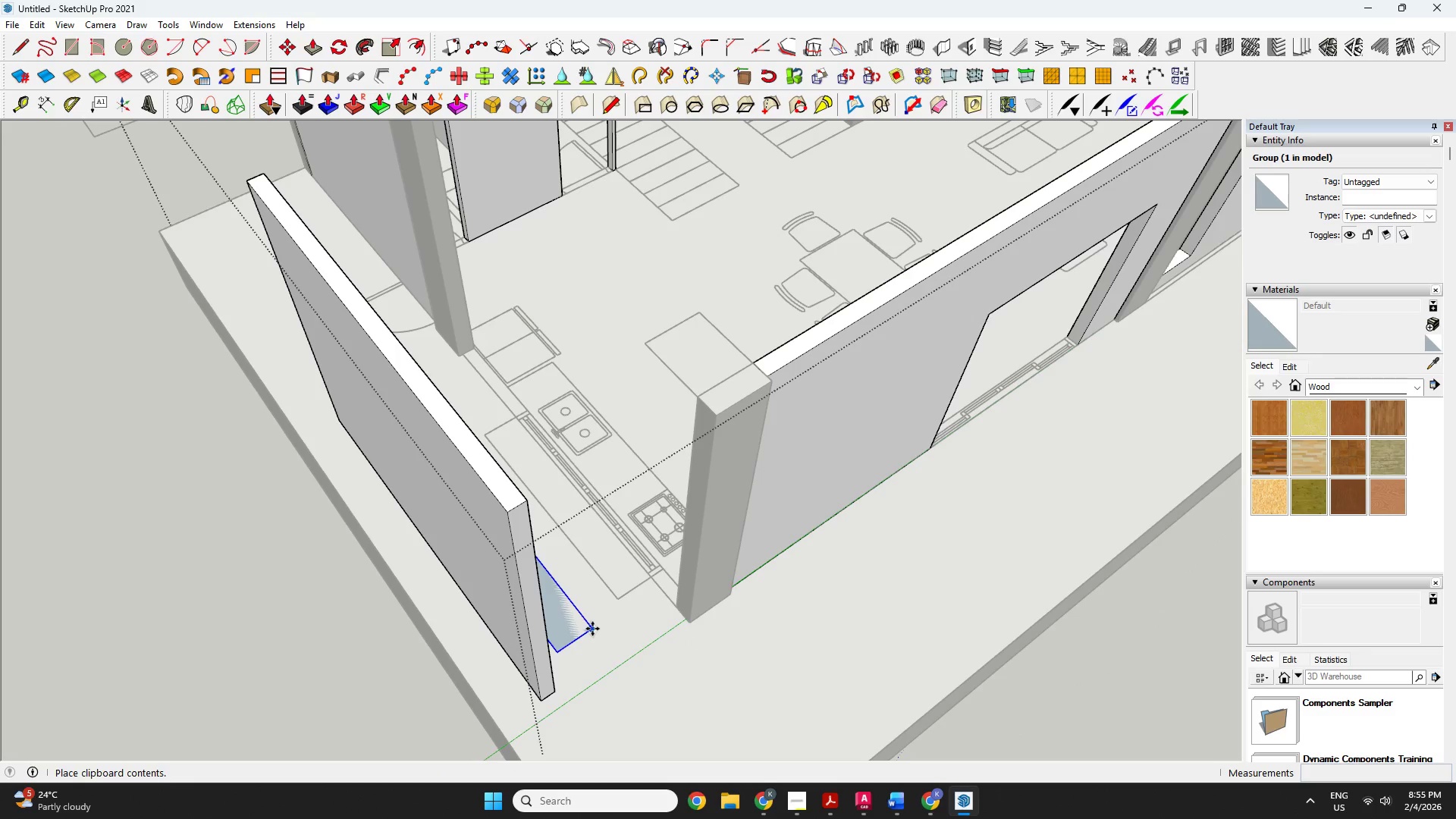 
left_click([598, 619])
 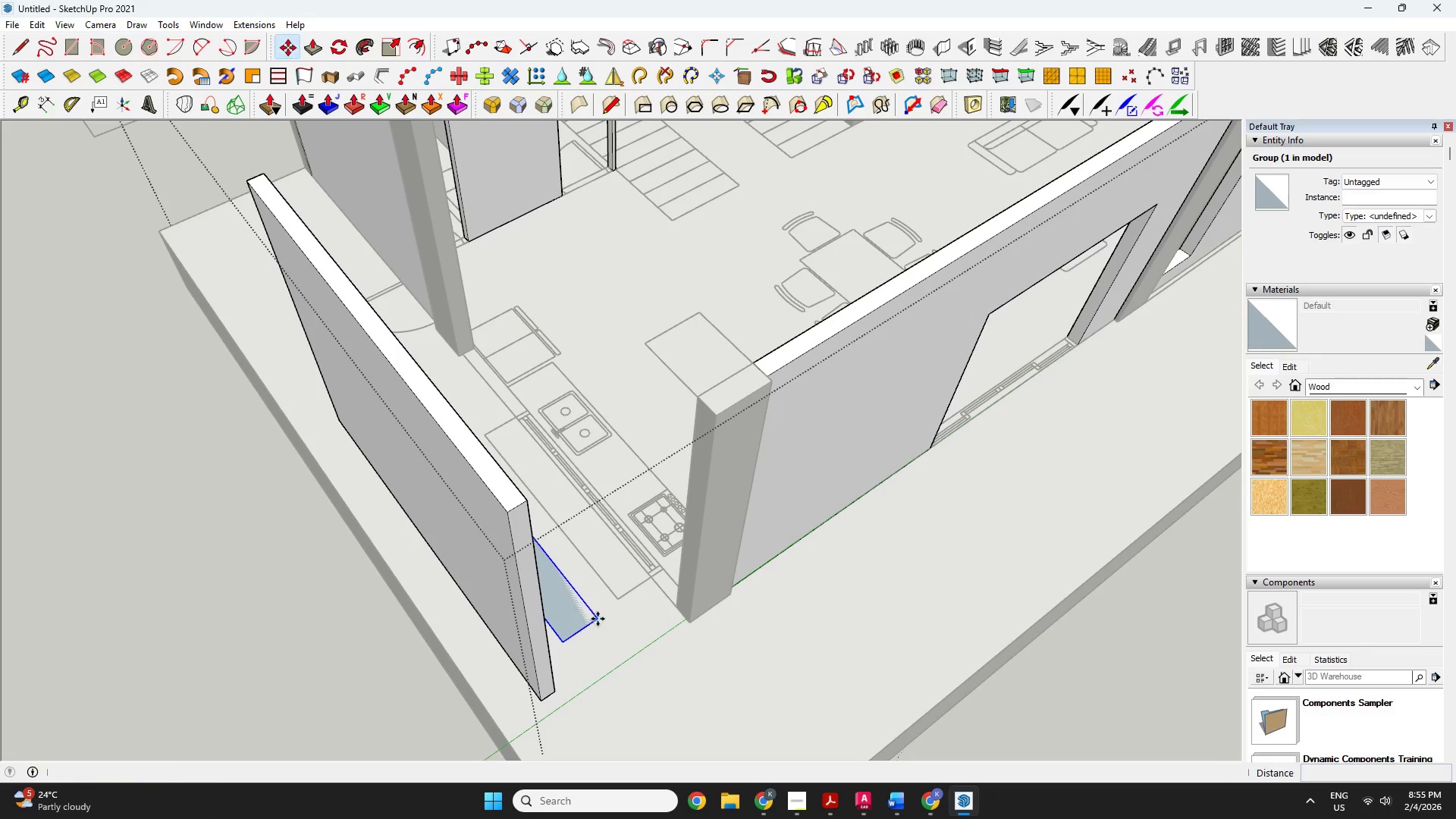 
key(Space)
 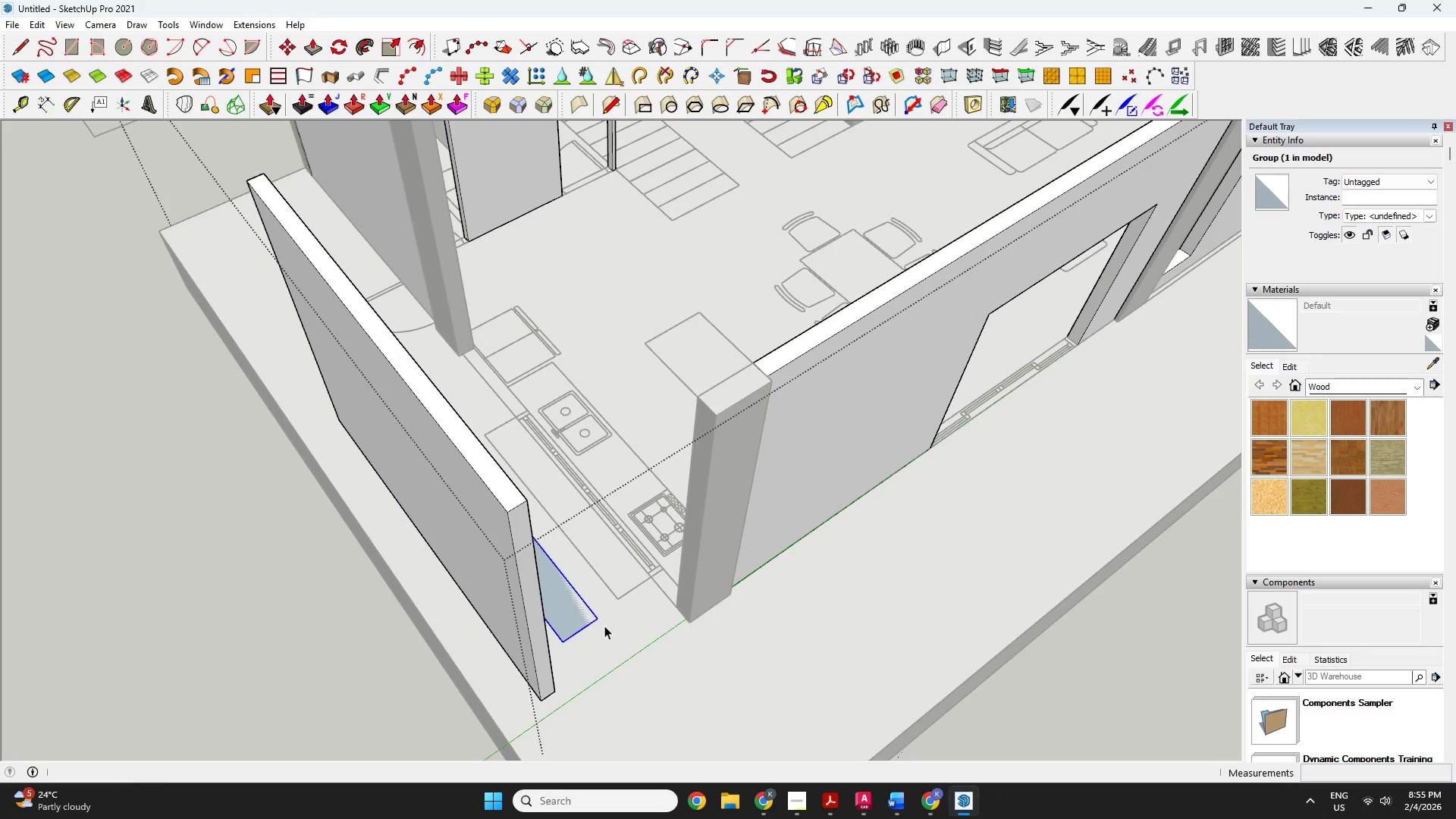 
key(Q)
 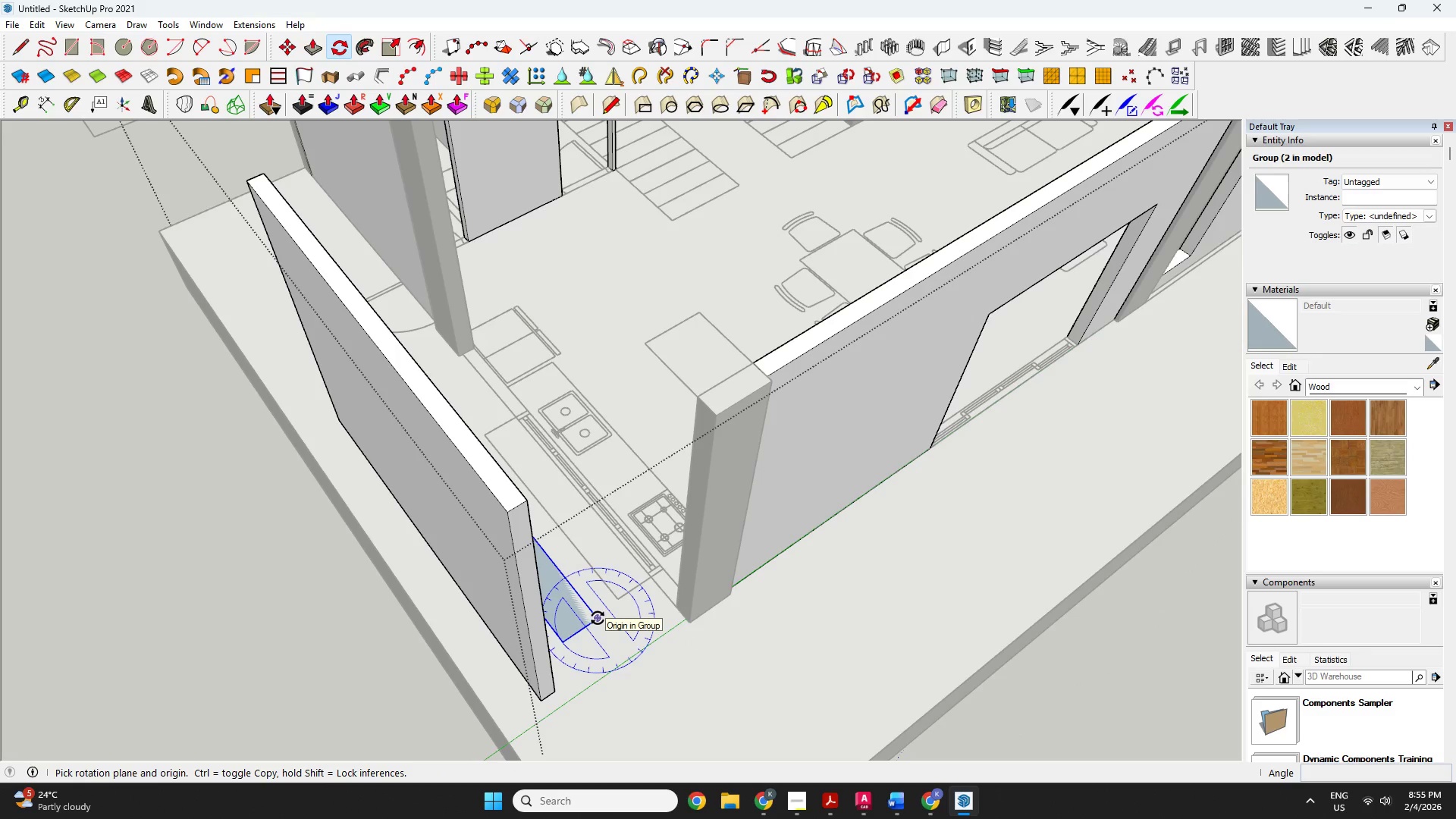 
key(ArrowLeft)
 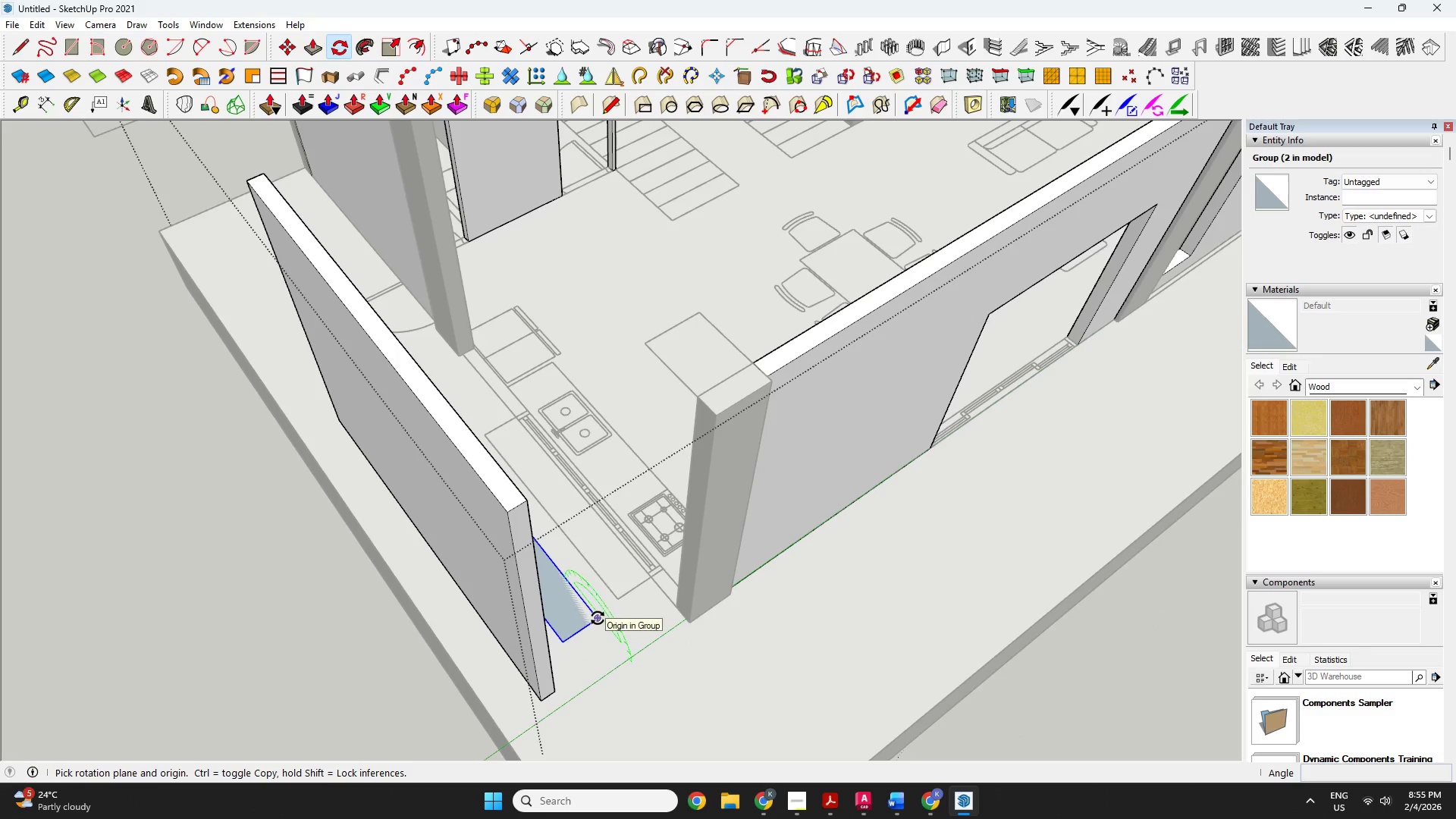 
key(ArrowRight)
 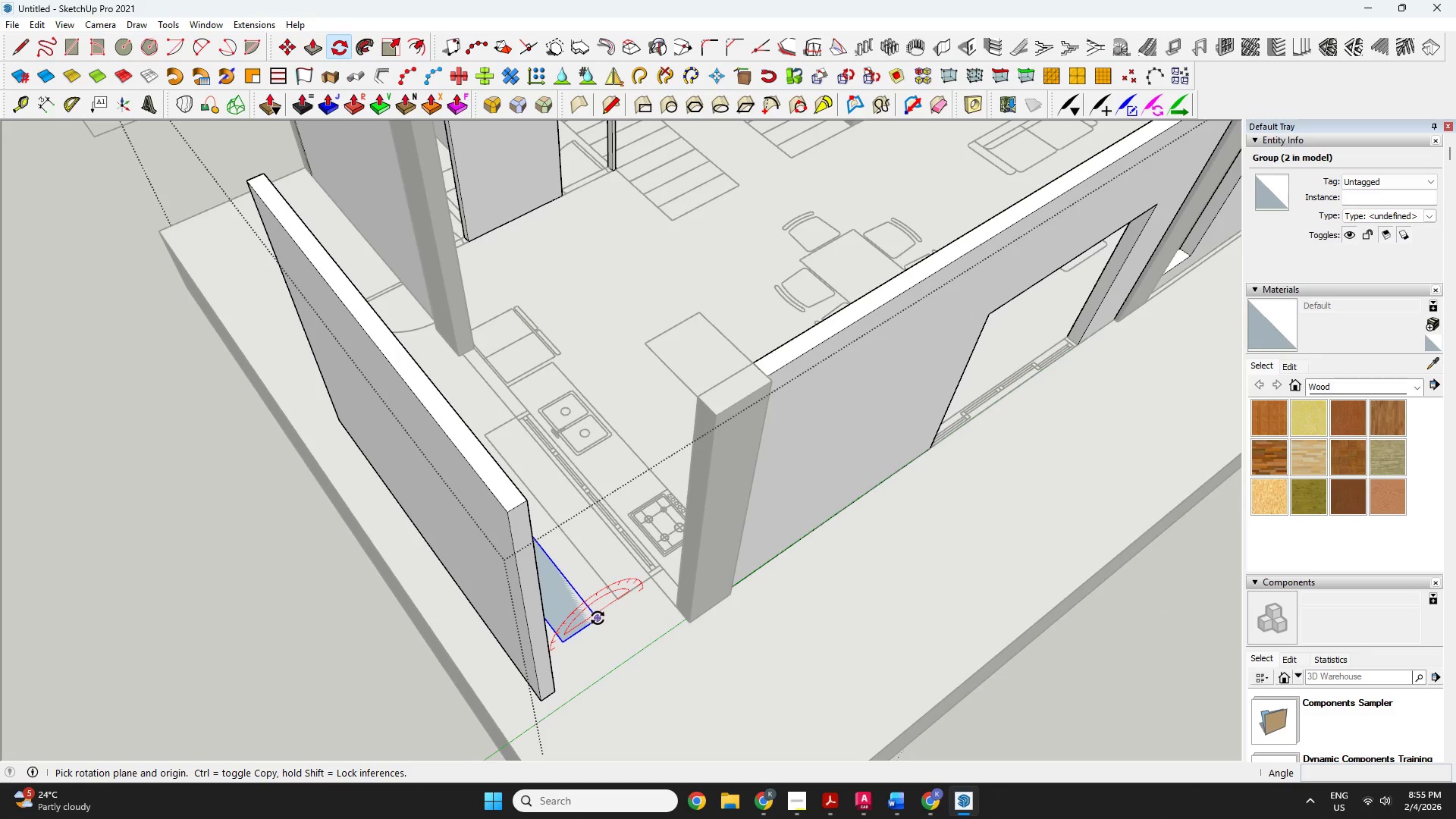 
left_click([598, 618])
 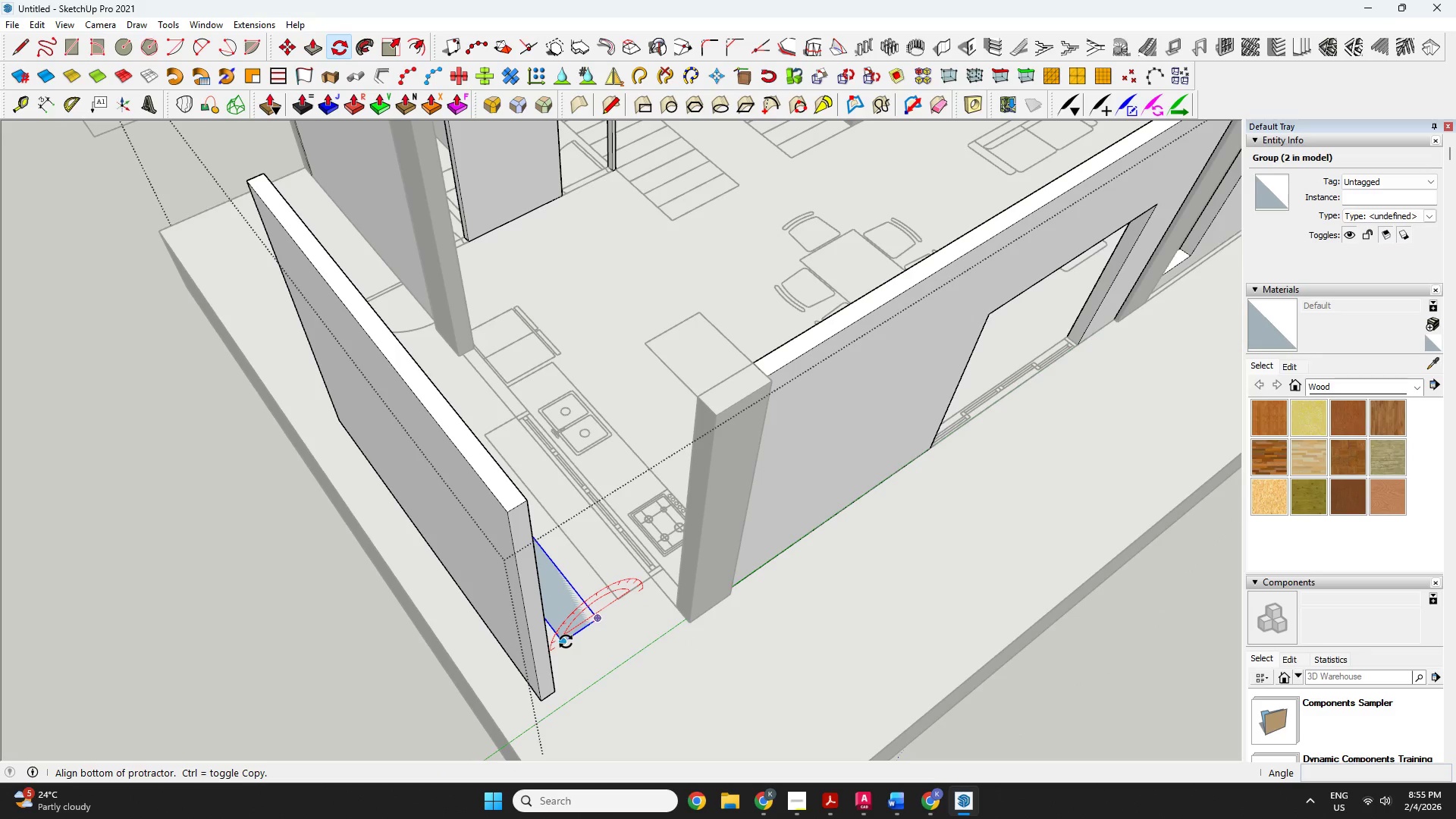 
left_click([566, 642])
 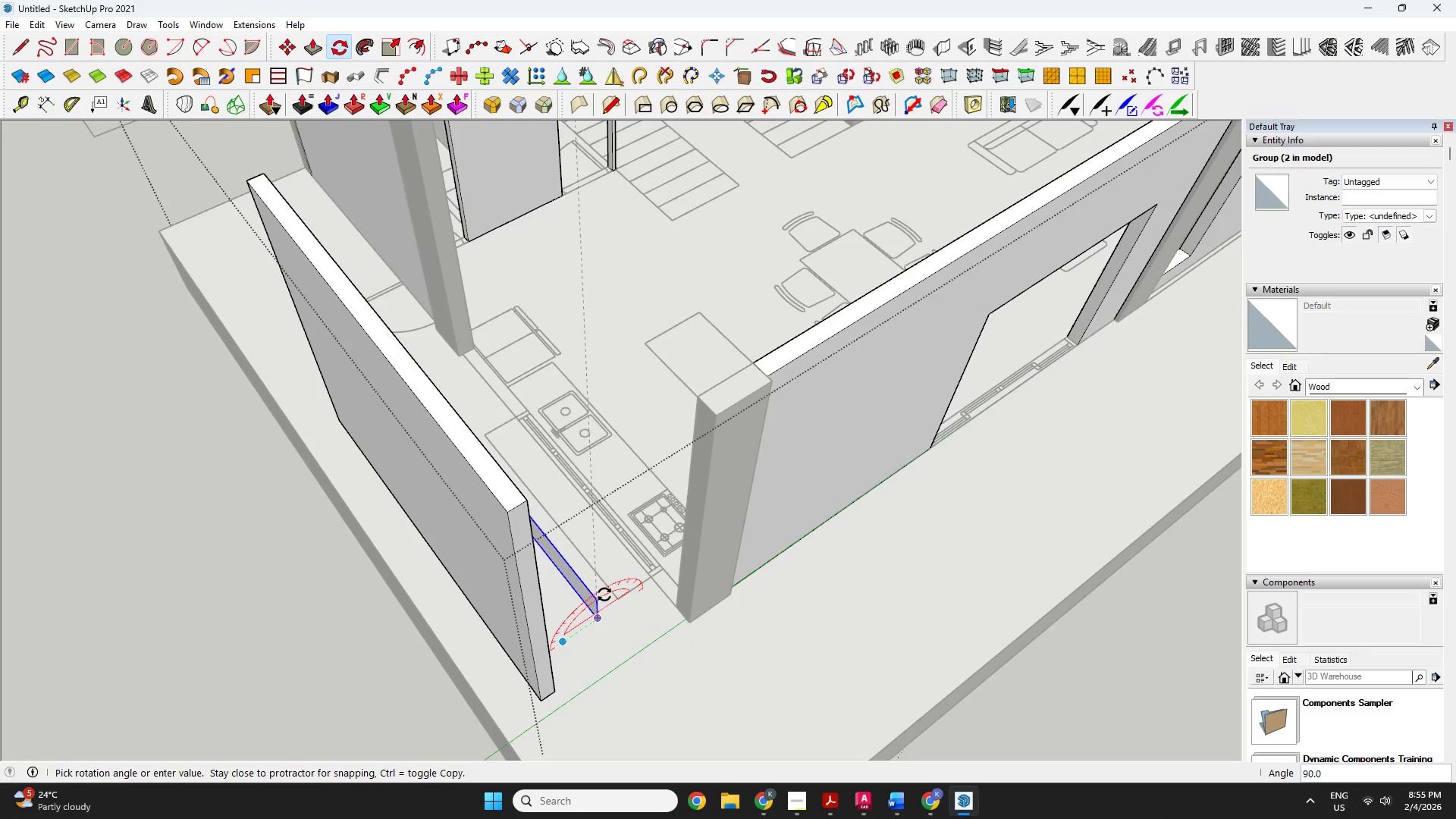 
left_click([604, 595])
 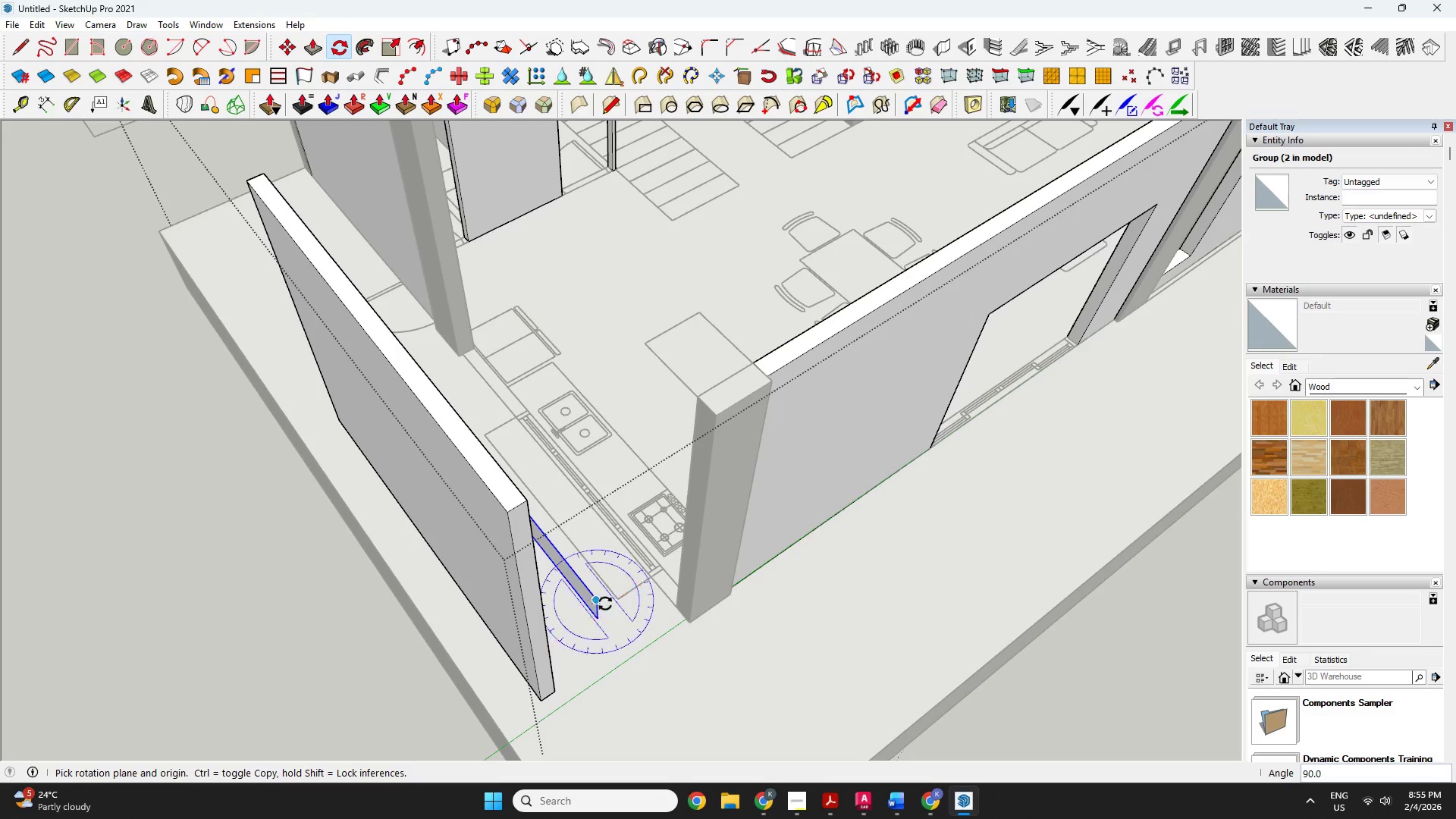 
key(Space)
 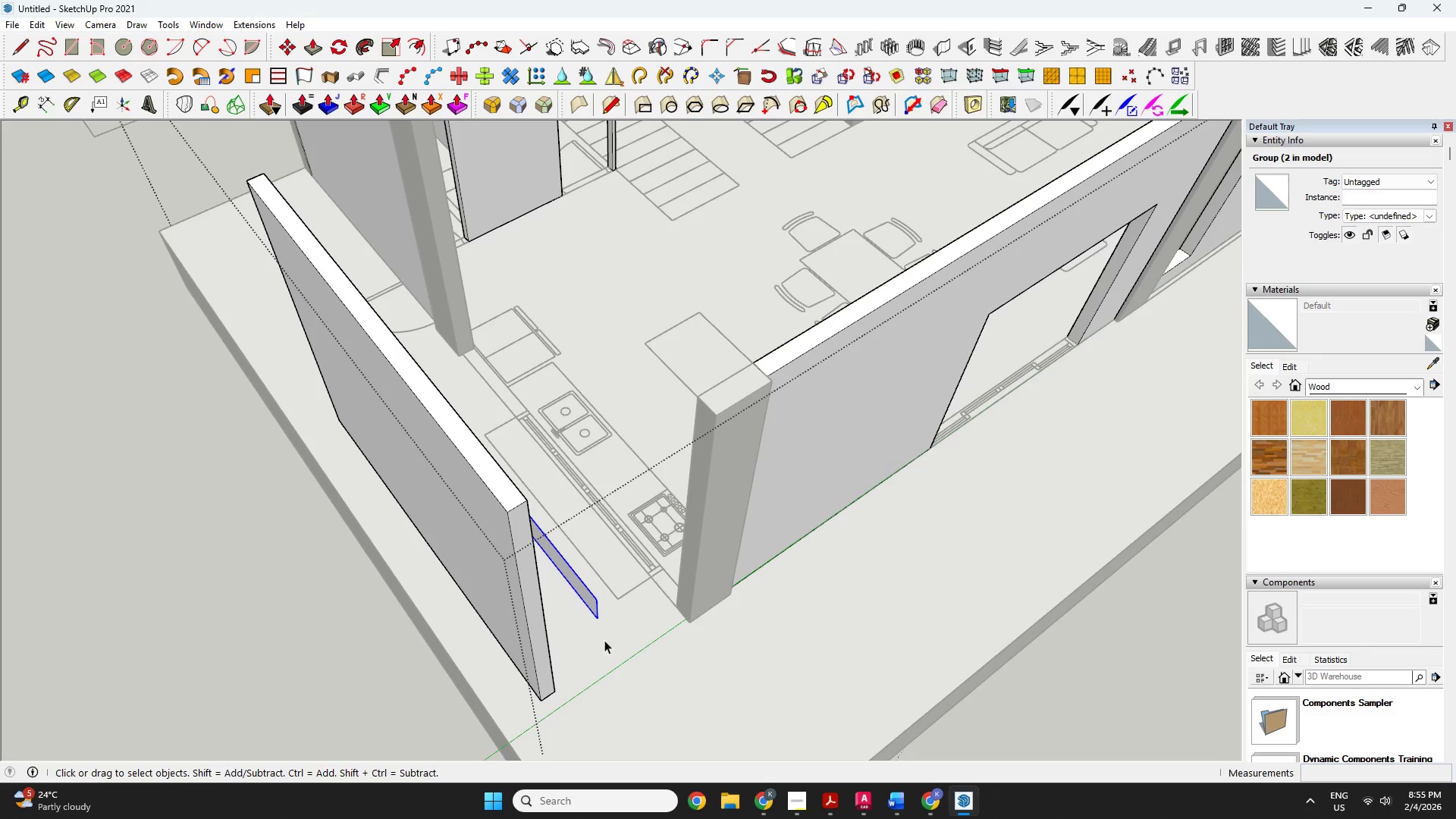 
key(M)
 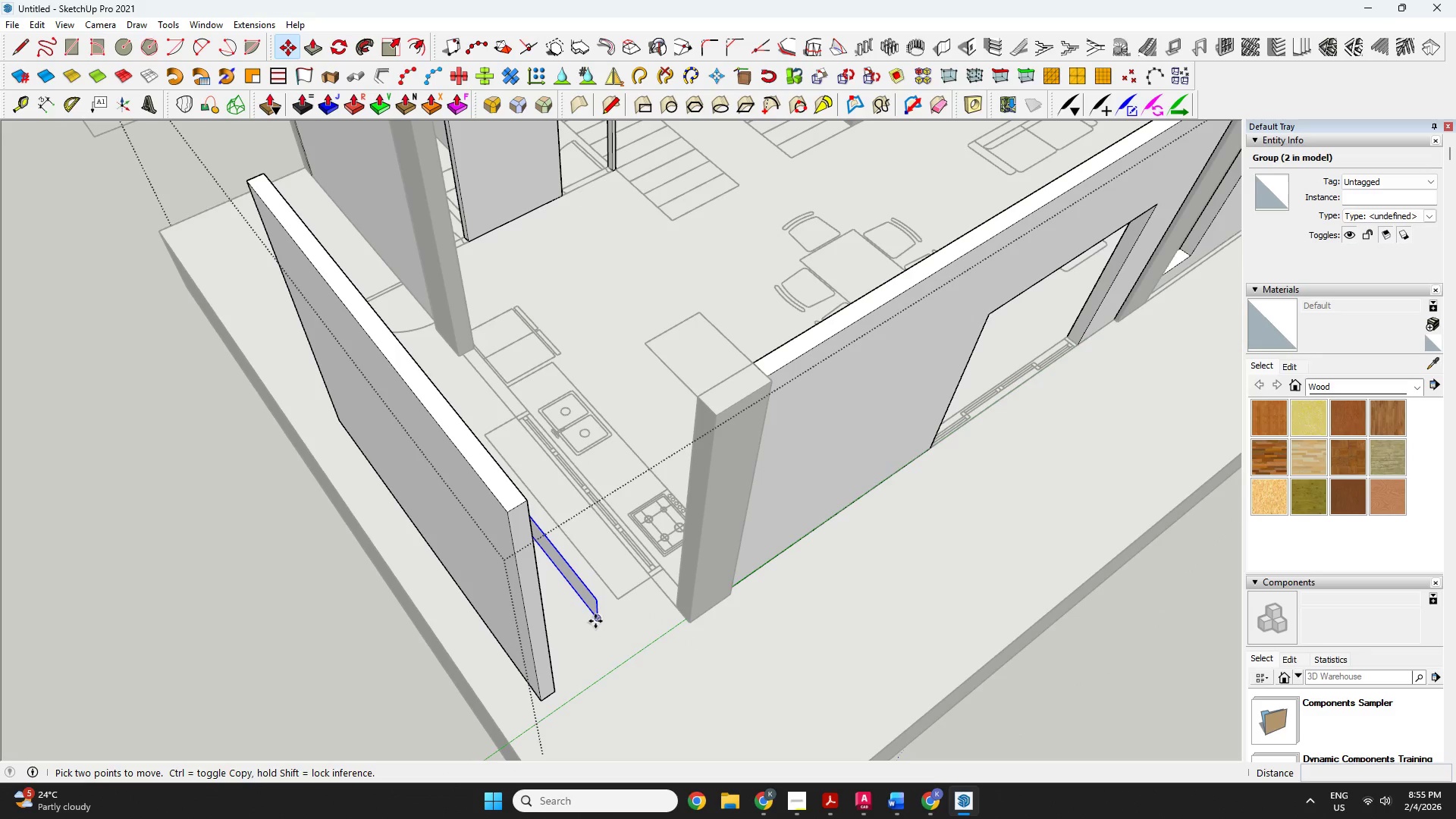 
left_click([596, 621])
 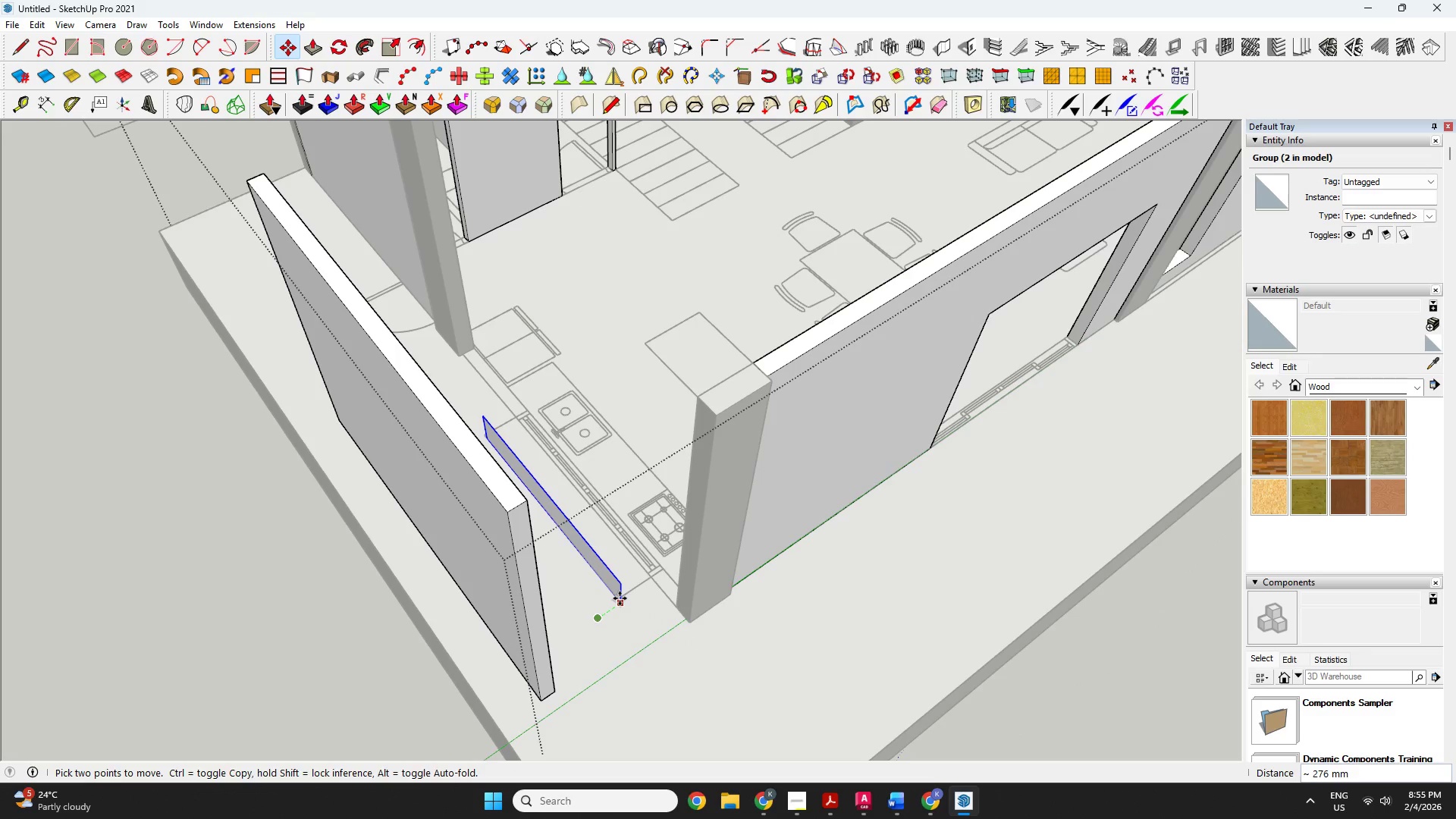 
left_click([620, 598])
 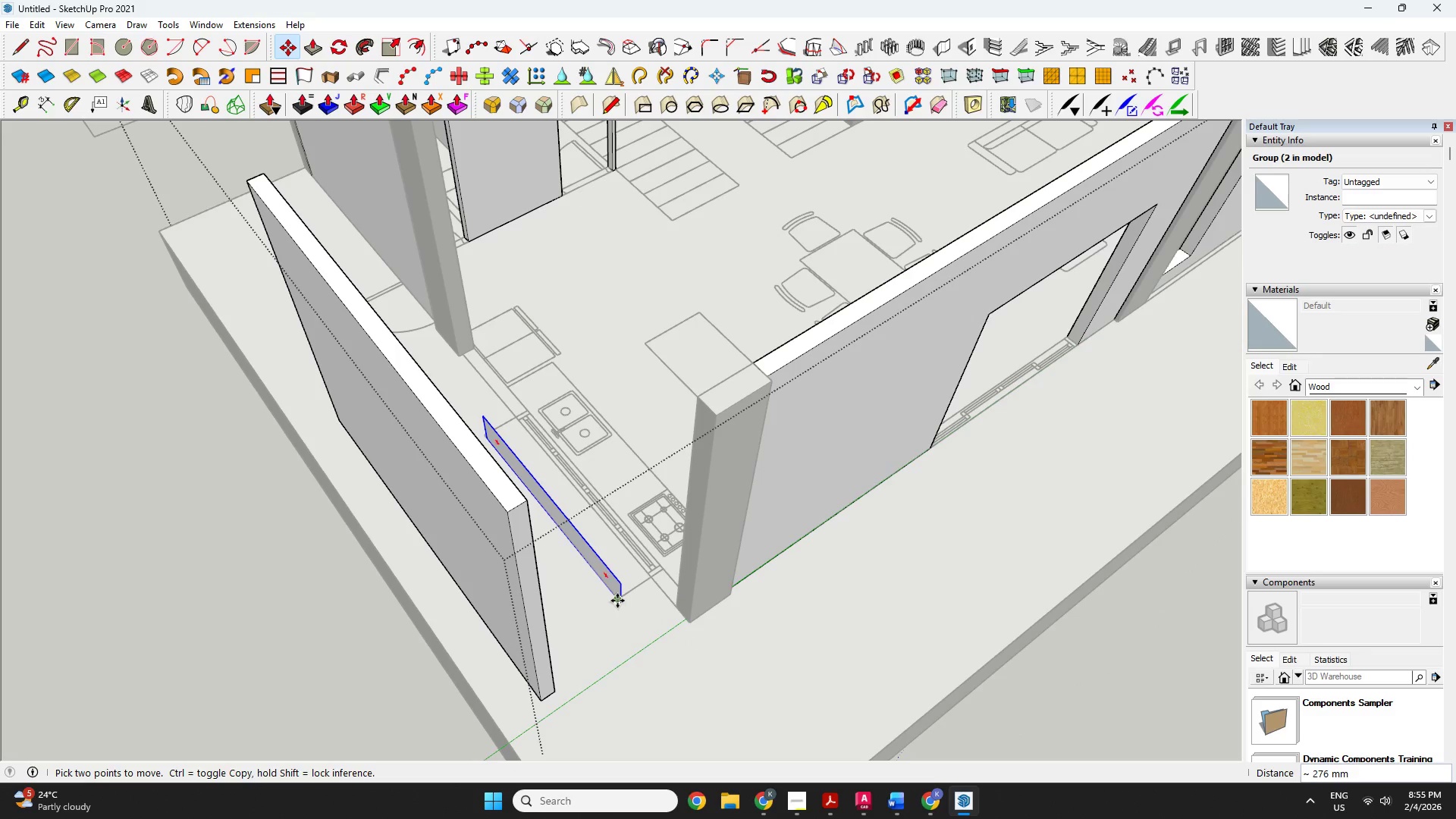 
left_click([617, 601])
 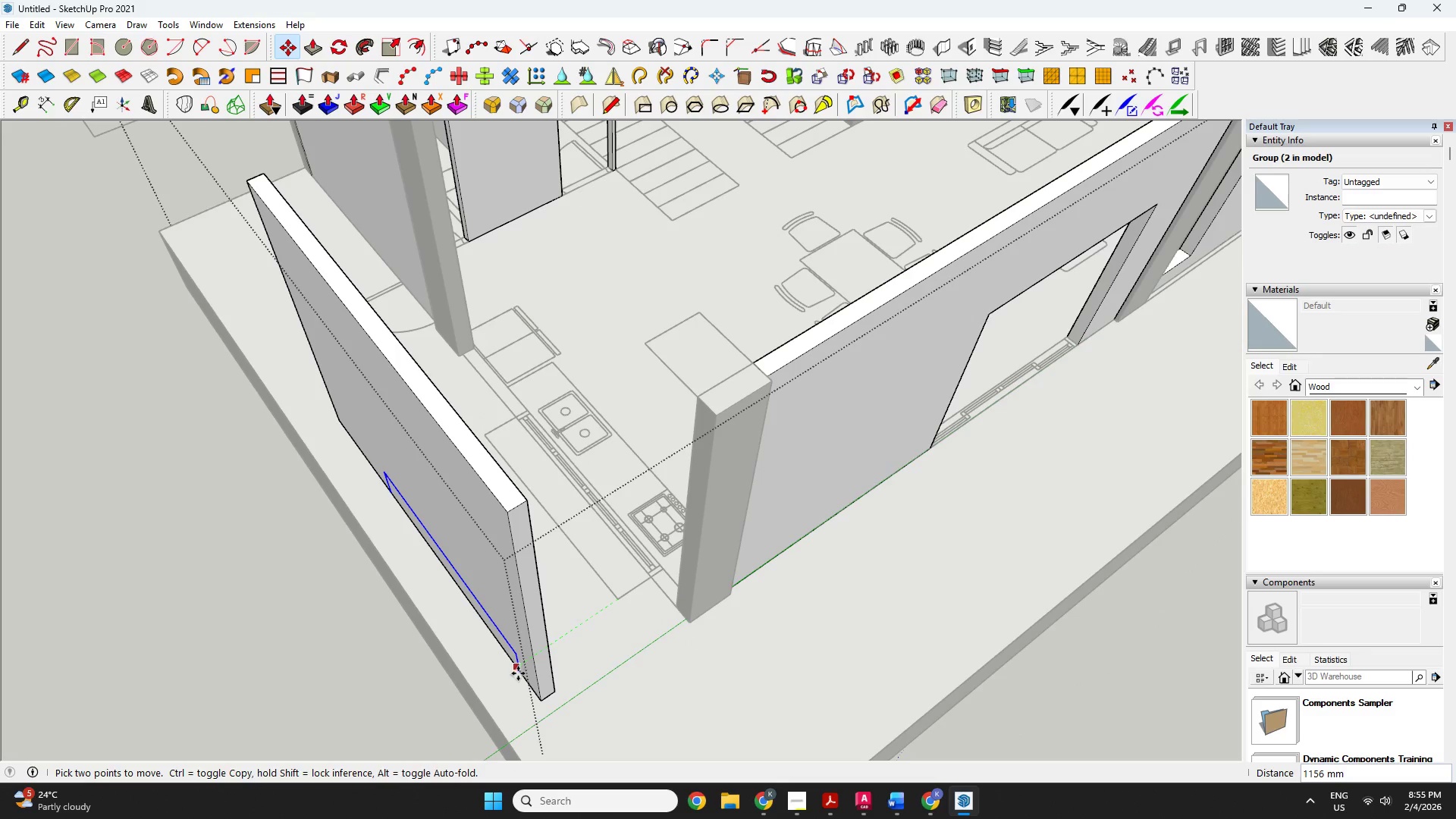 
left_click([518, 674])
 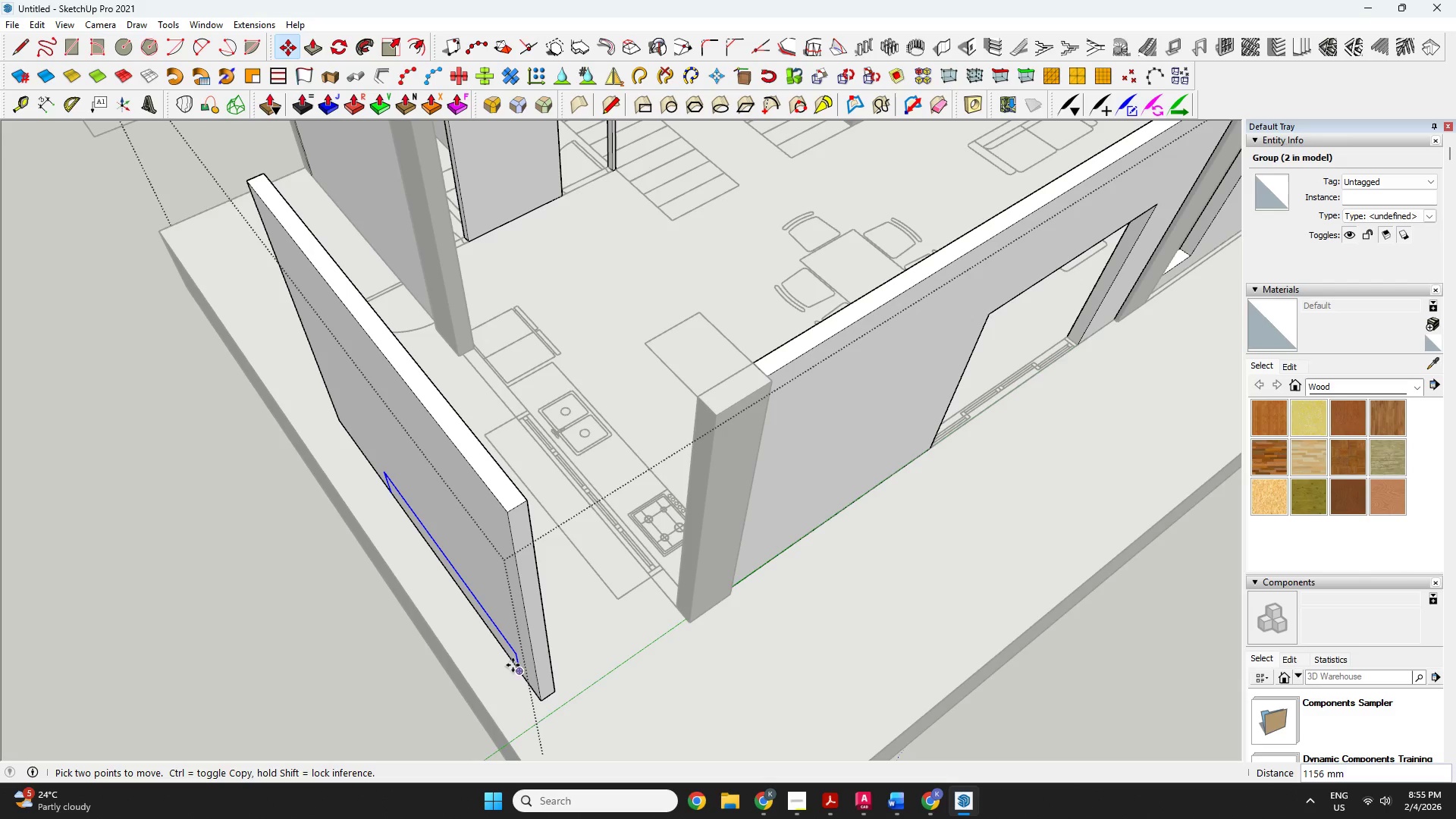 
left_click([513, 665])
 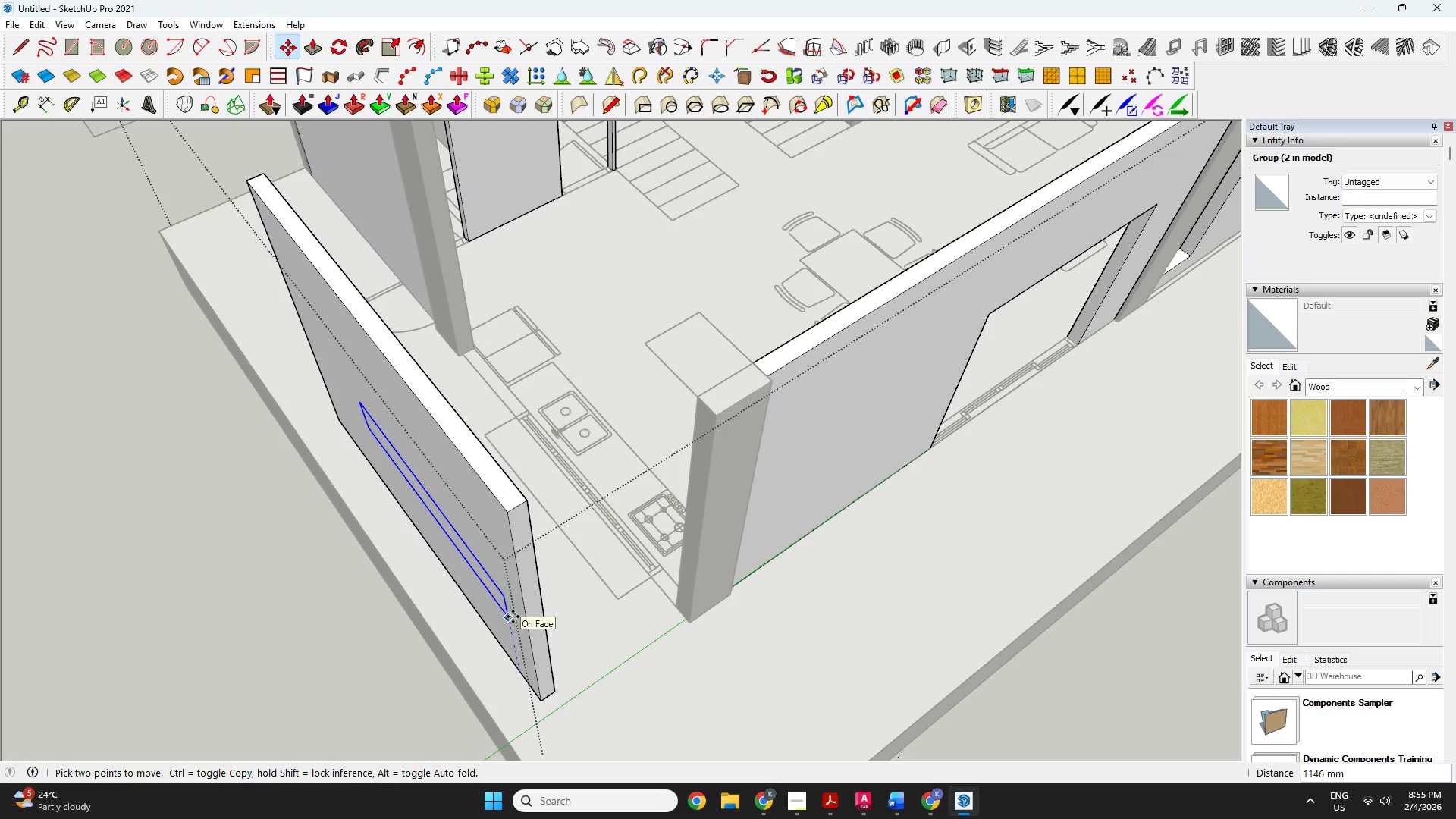 
type(1000)
 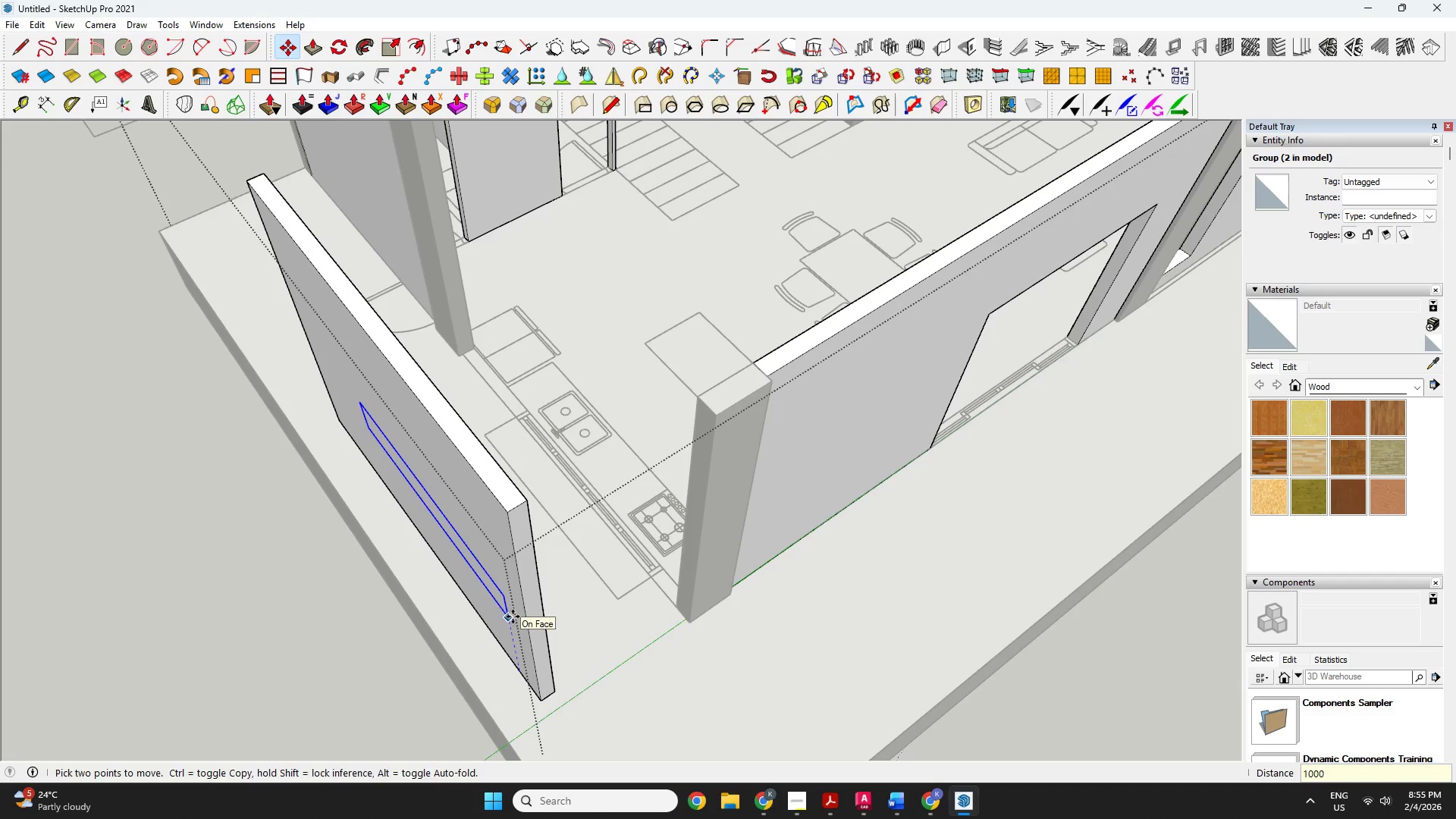 
key(Enter)
 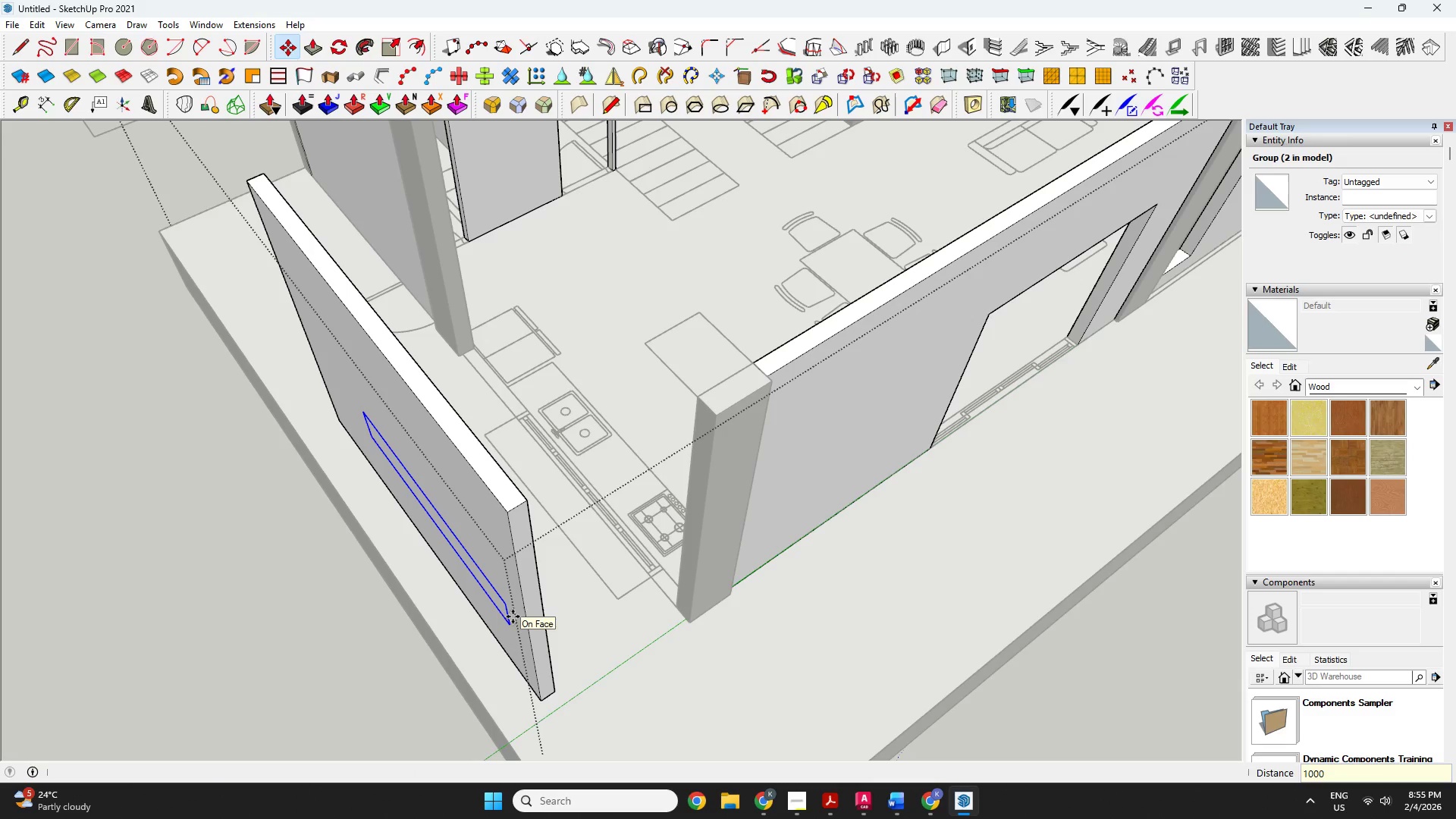 
key(Space)
 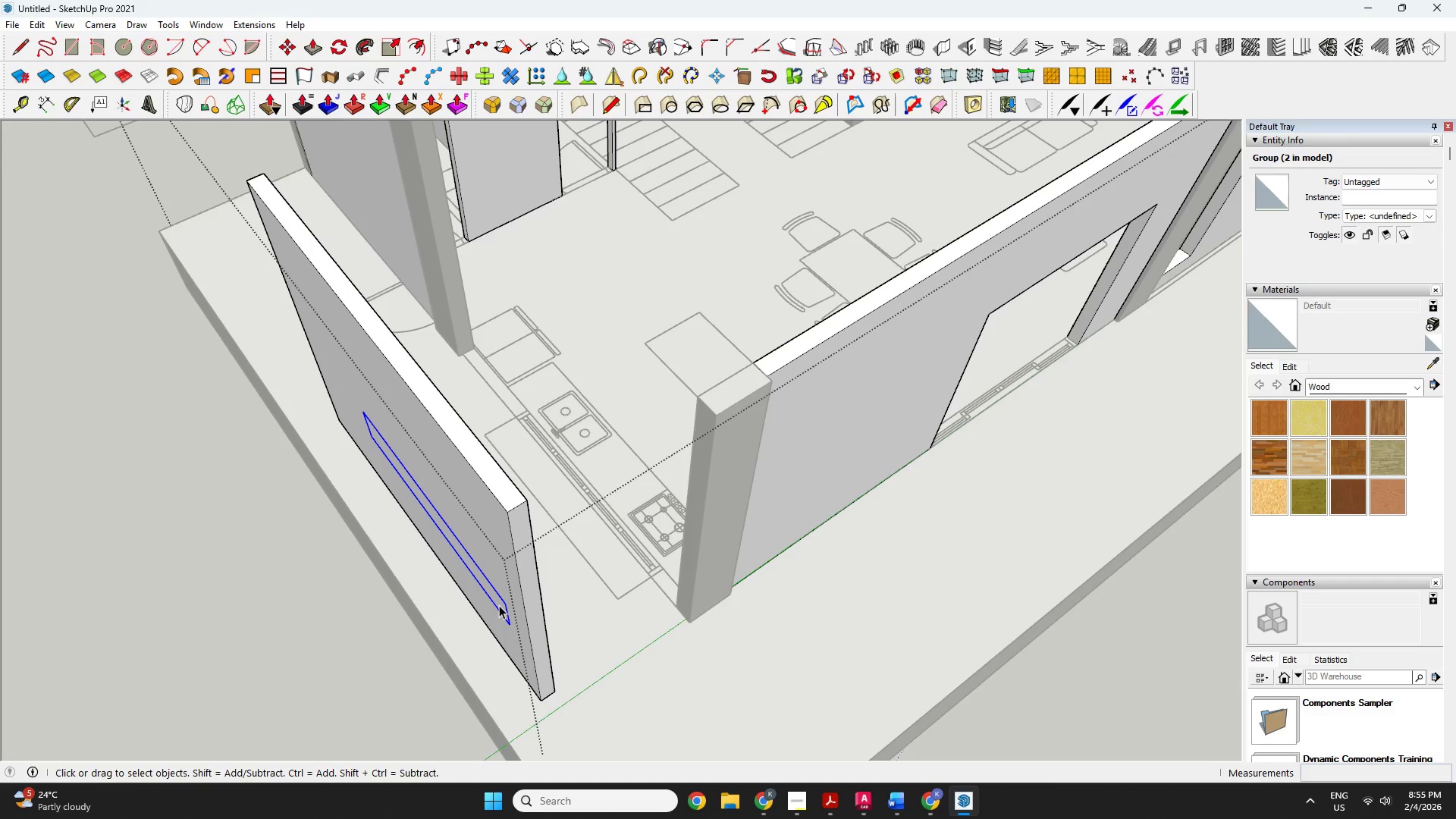 
right_click([501, 605])
 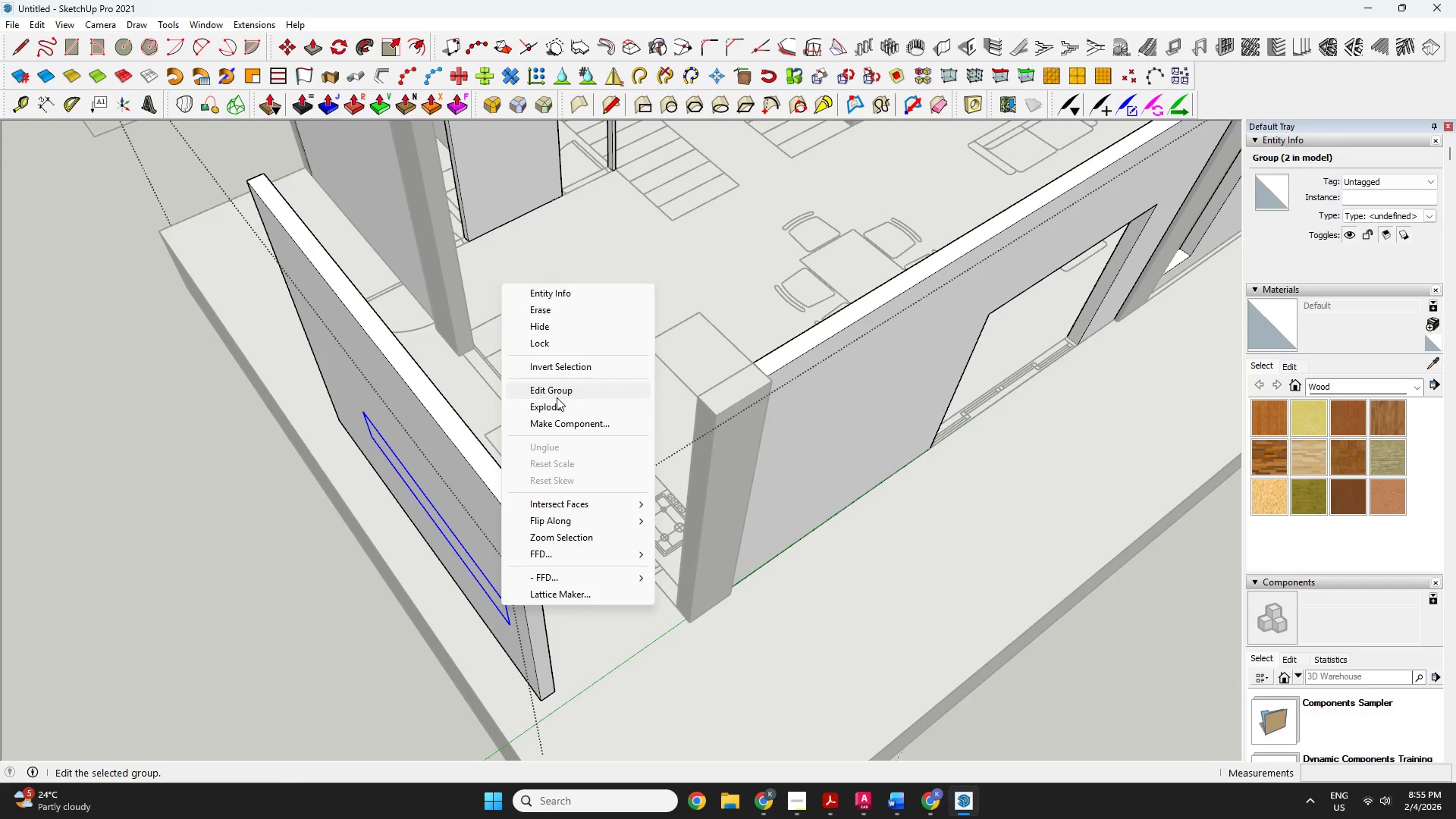 
left_click([560, 407])
 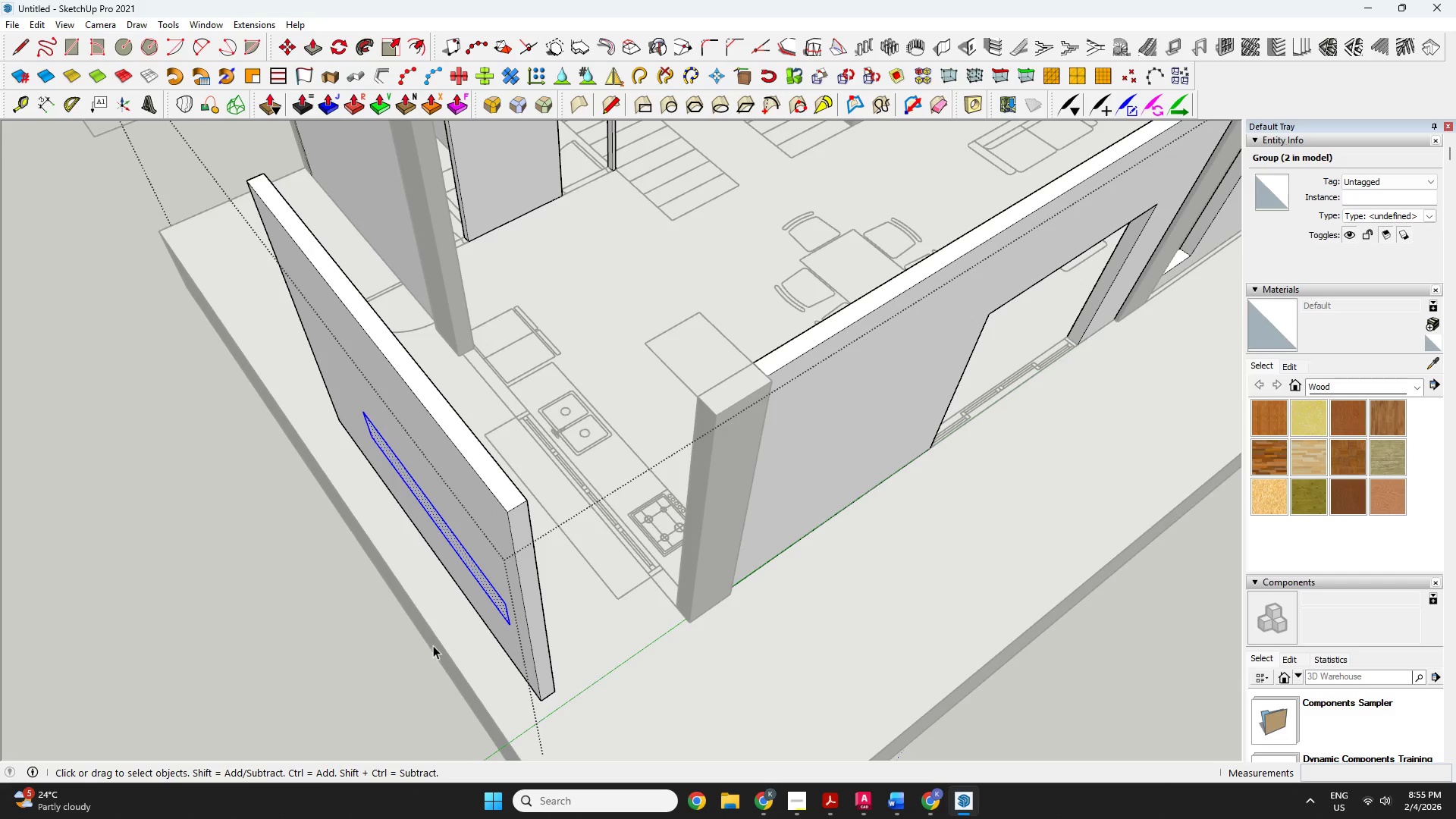 
key(P)
 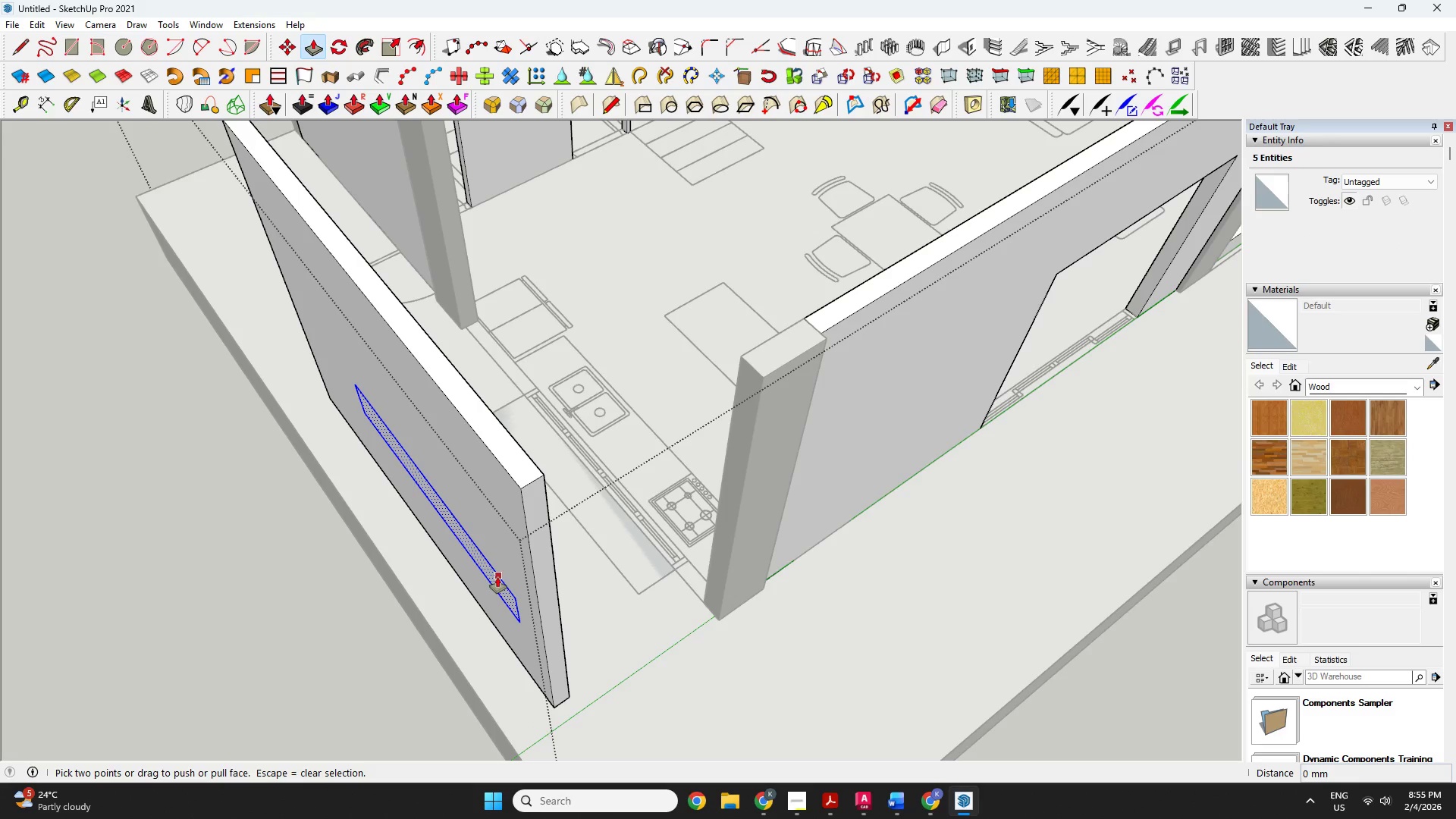 
scroll: coordinate [432, 644], scroll_direction: up, amount: 1.0
 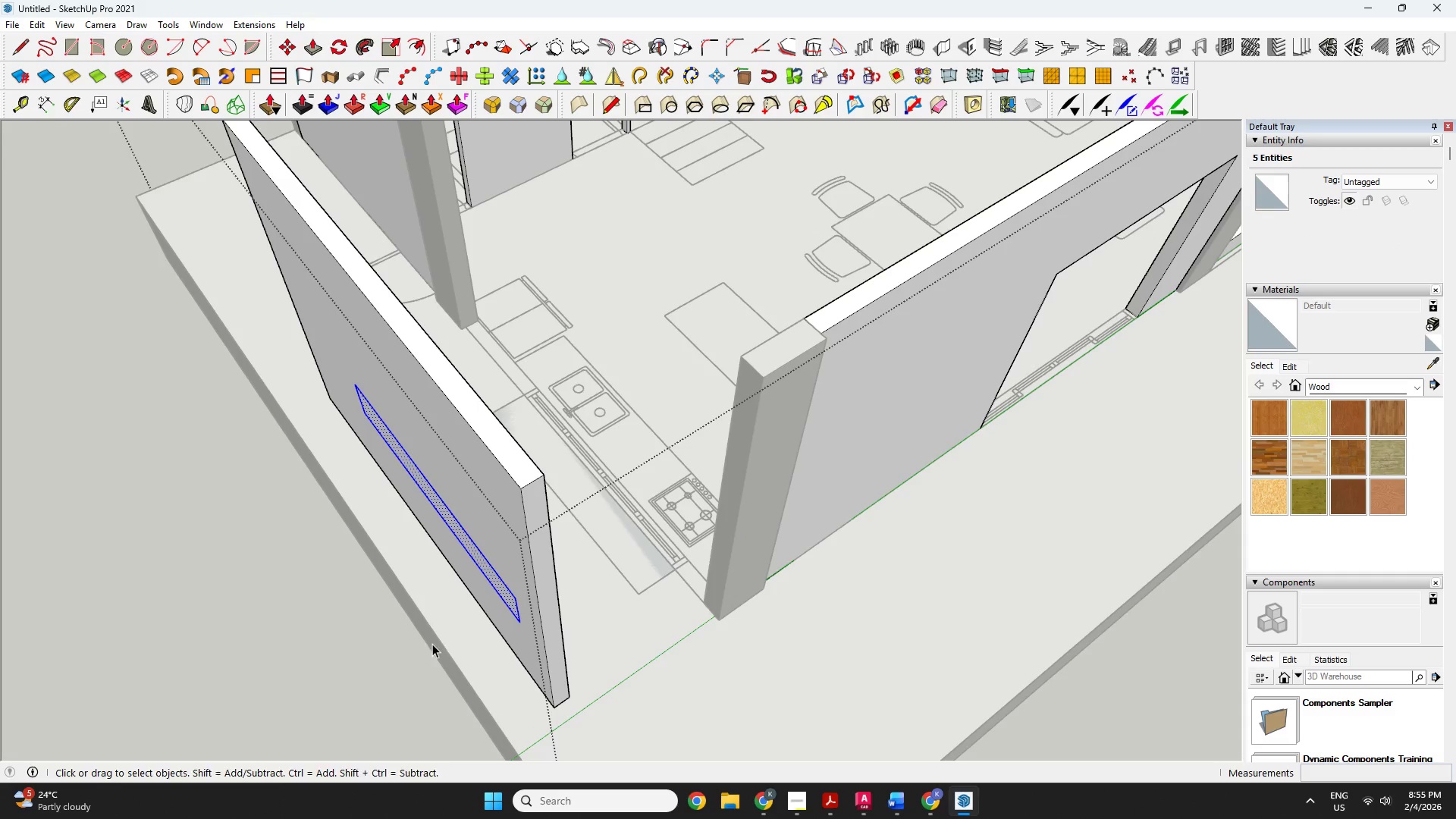 
left_click([499, 582])
 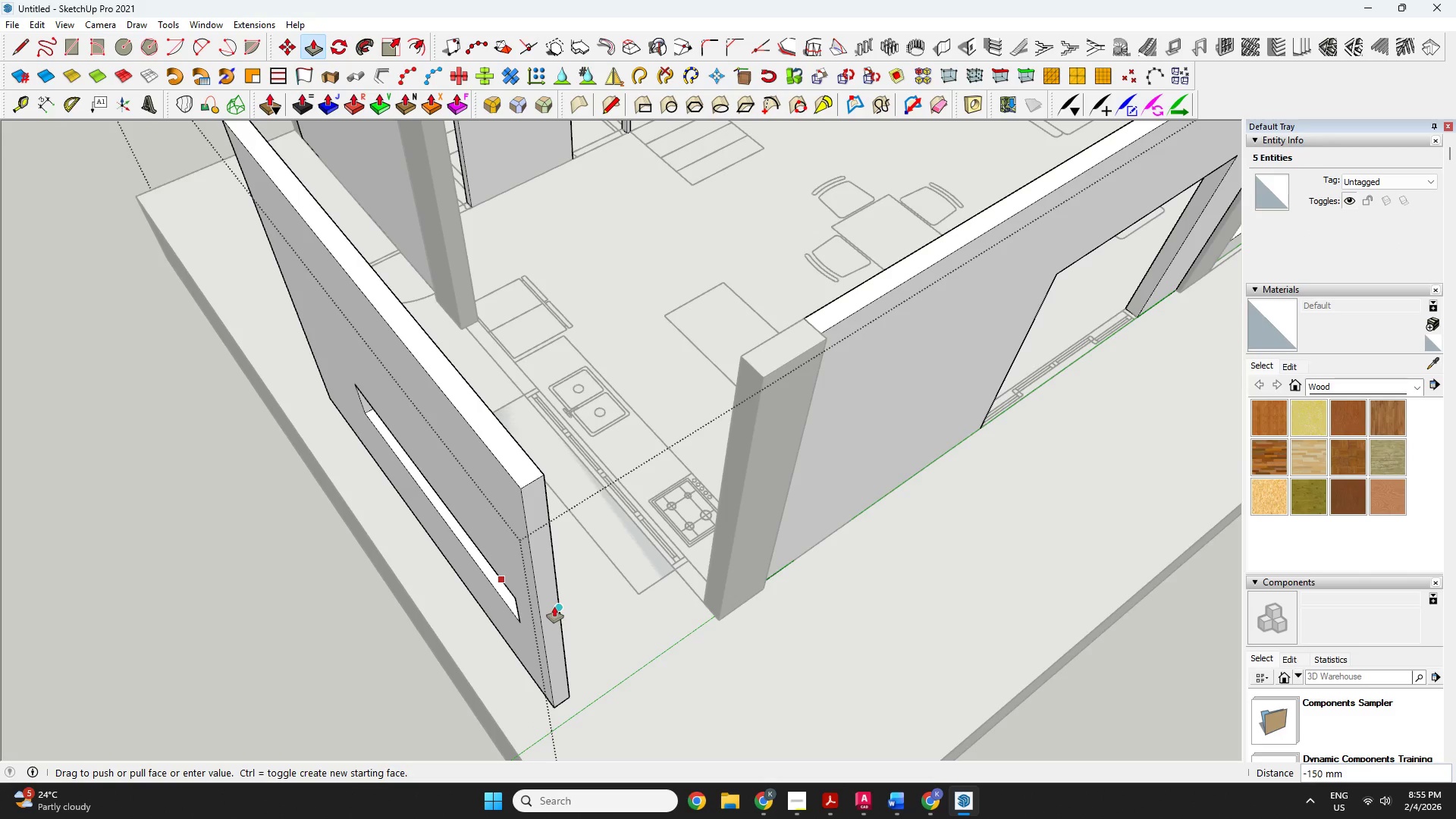 
left_click([554, 607])
 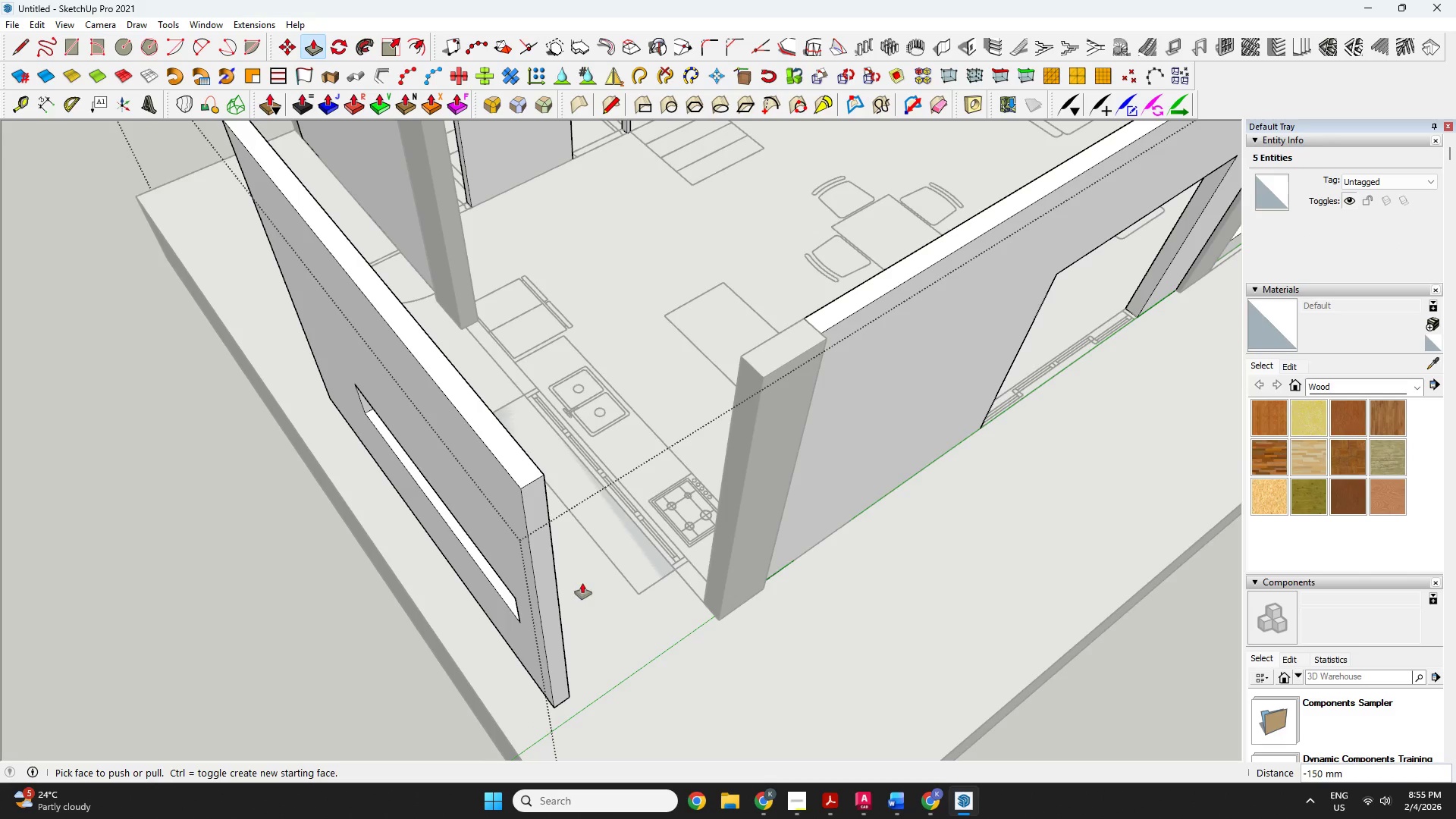 
key(Space)
 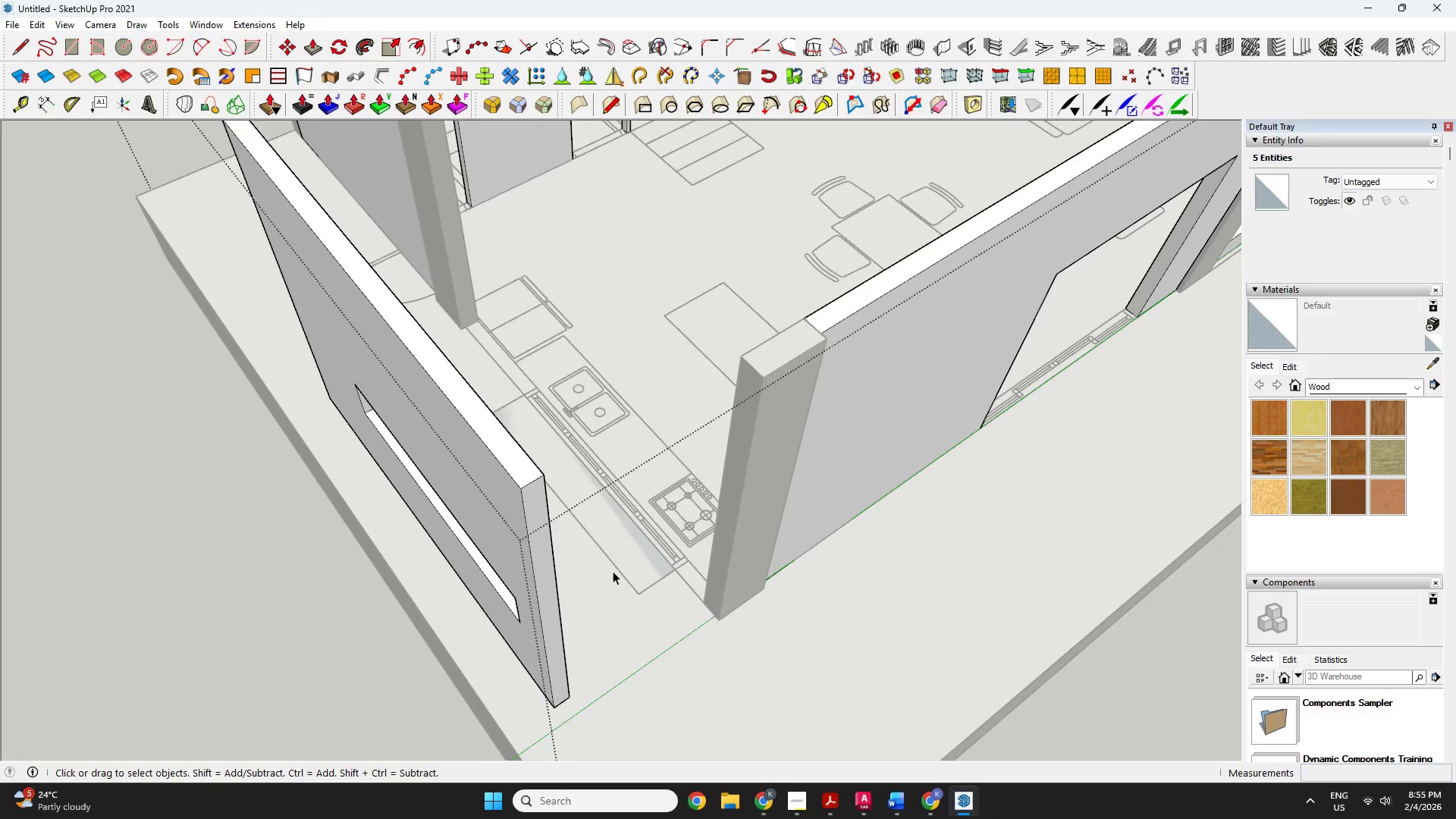 
key(Escape)
 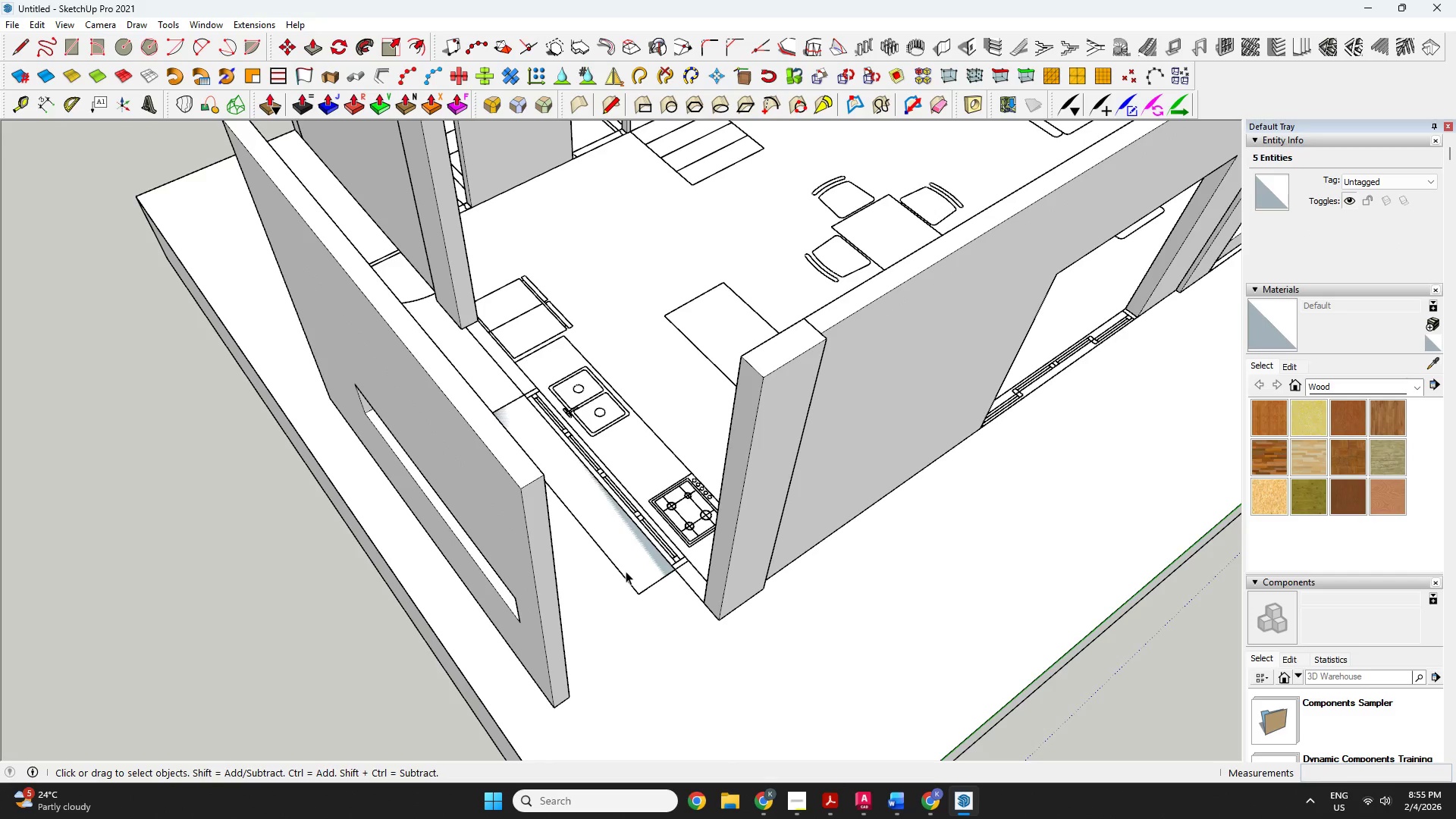 
left_click([626, 571])
 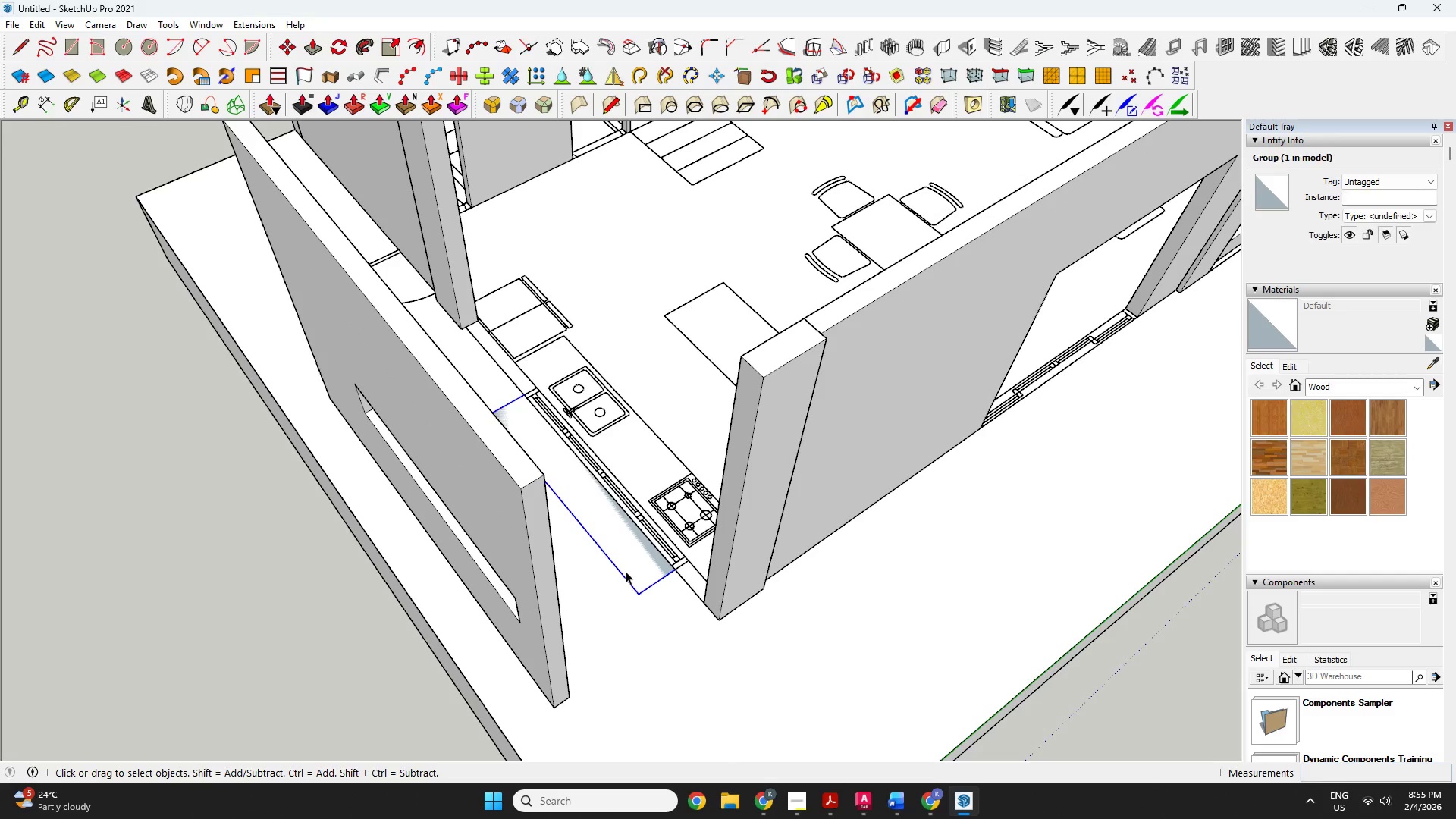 
key(Delete)
 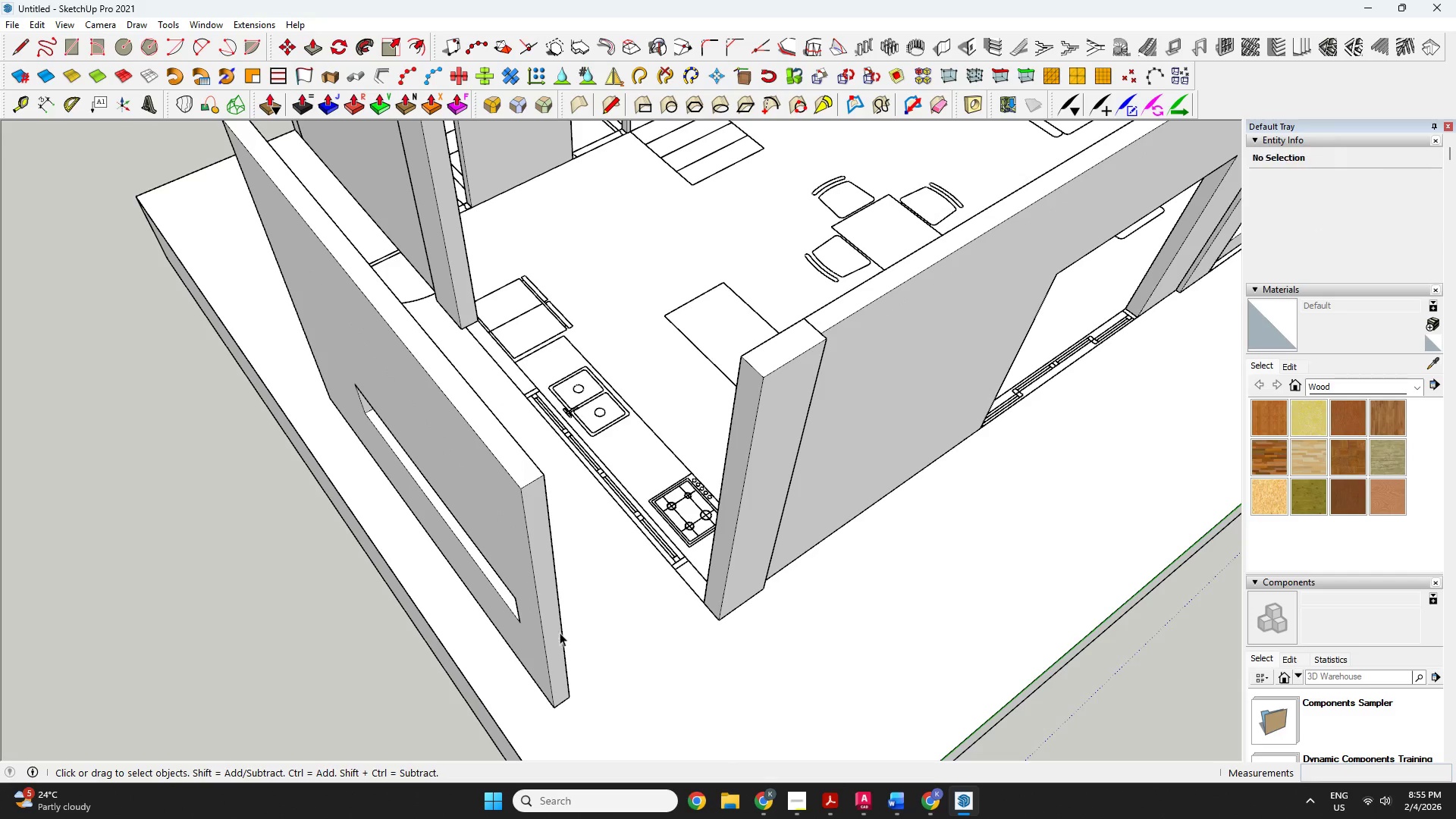 
left_click([555, 632])
 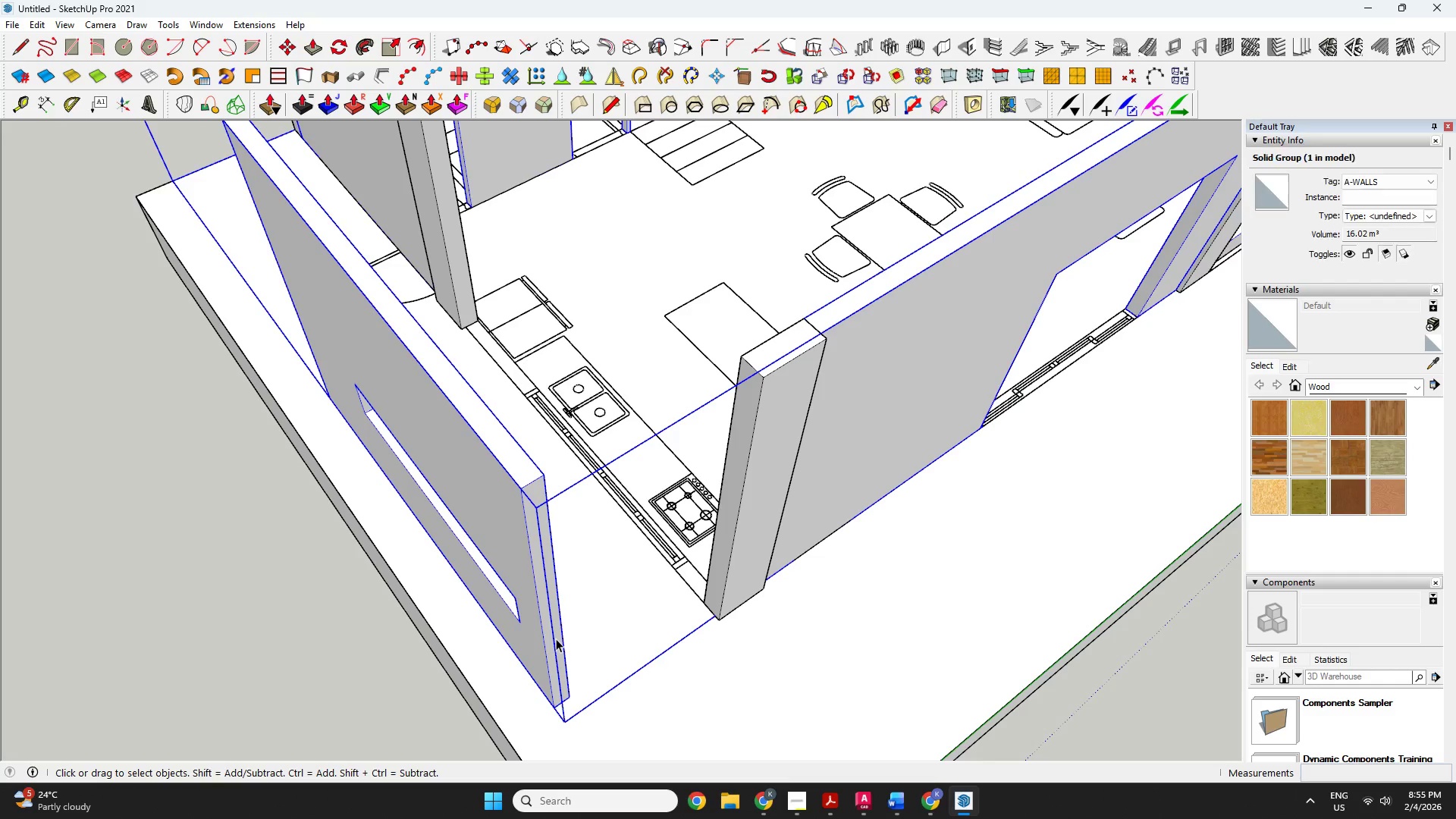 
double_click([556, 639])
 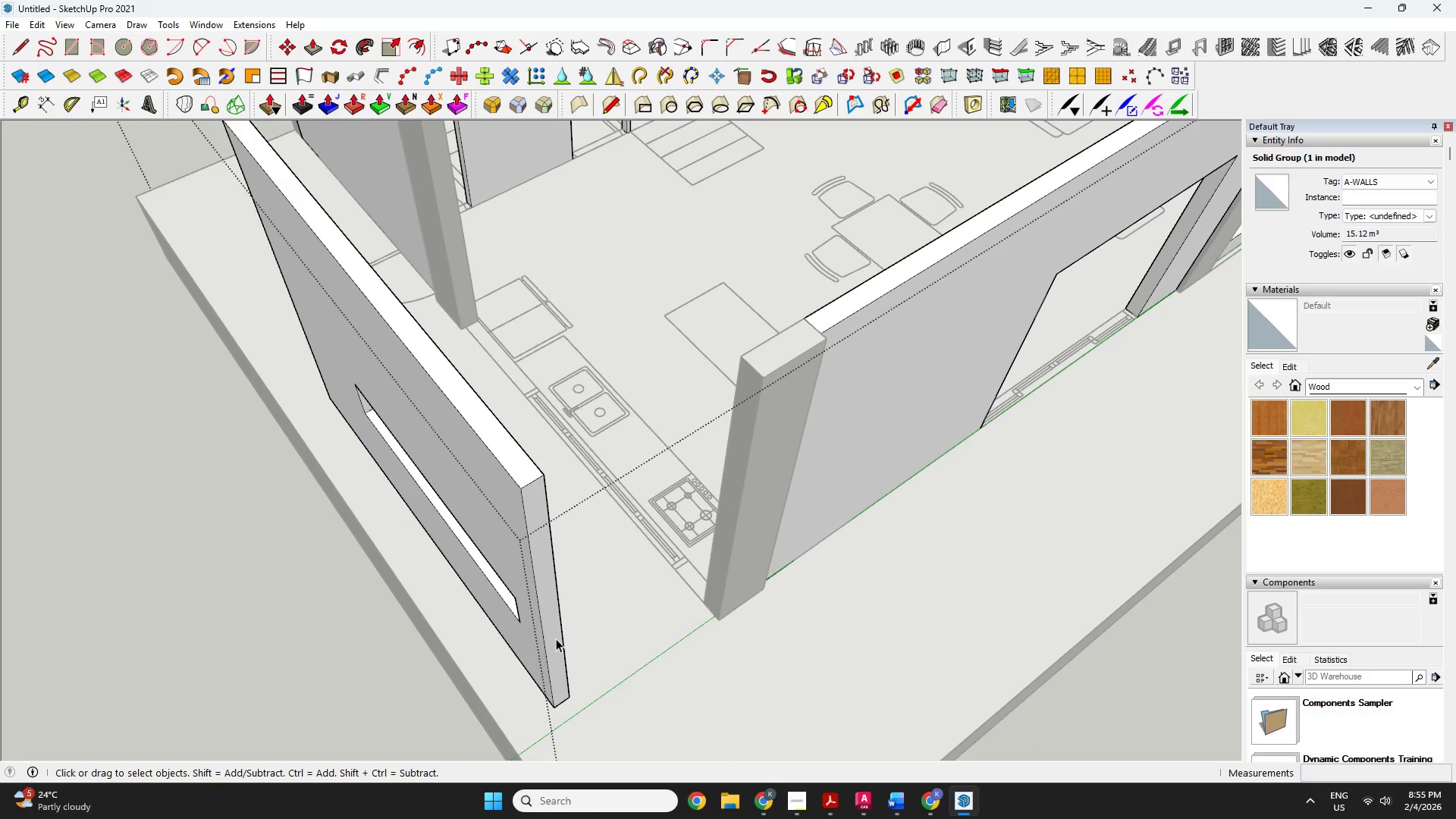 
triple_click([556, 639])
 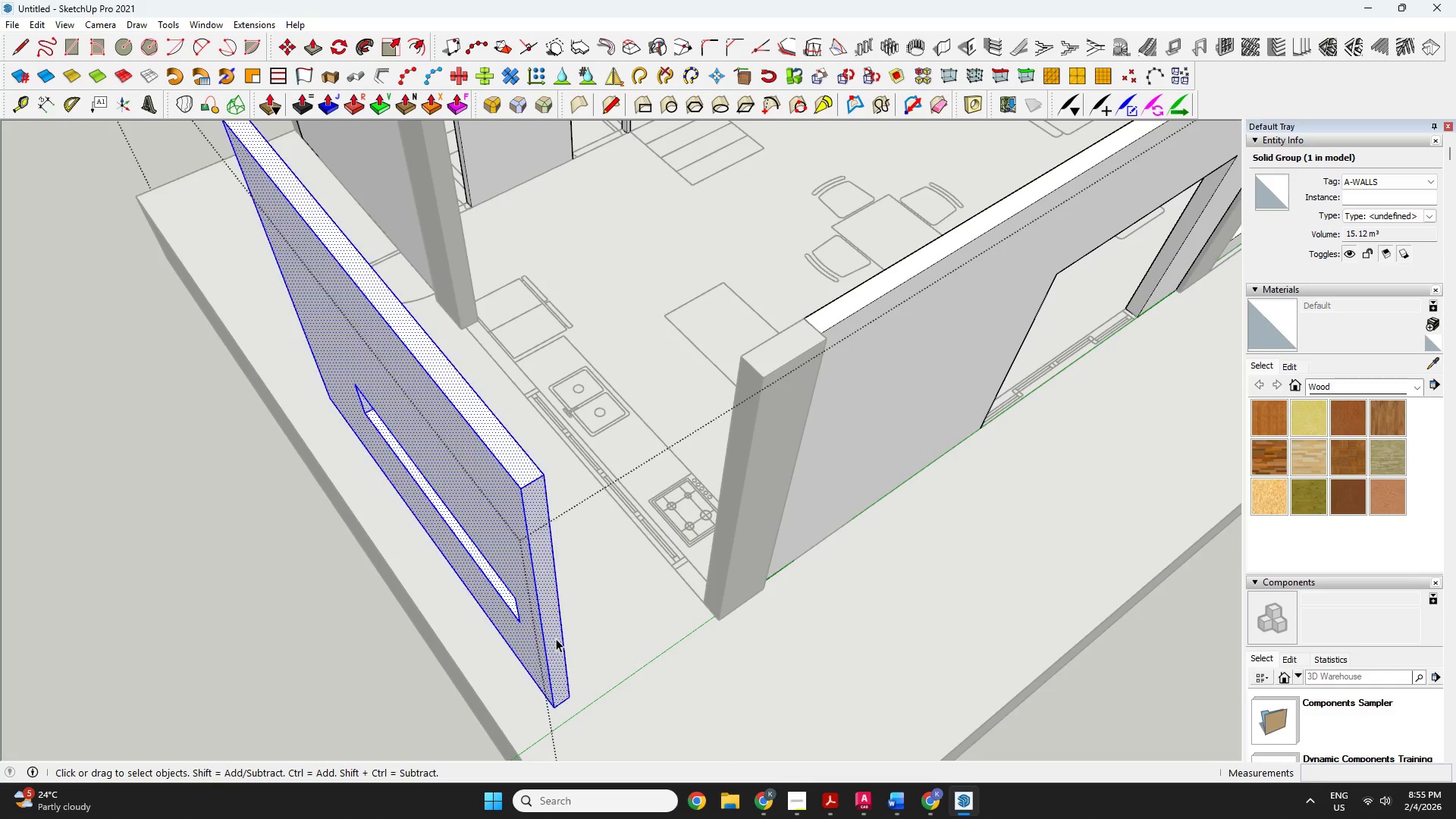 
triple_click([556, 639])
 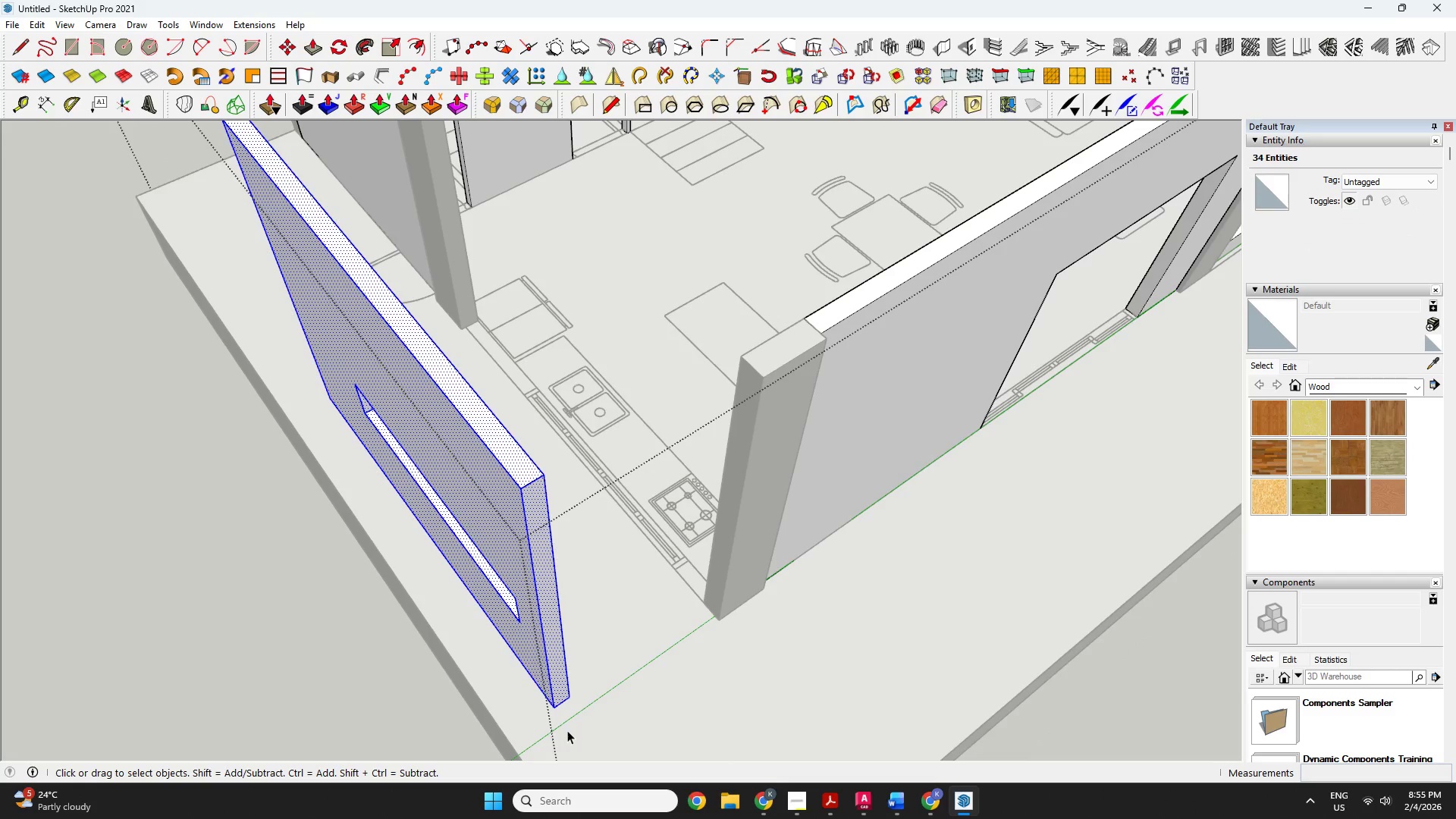 
key(M)
 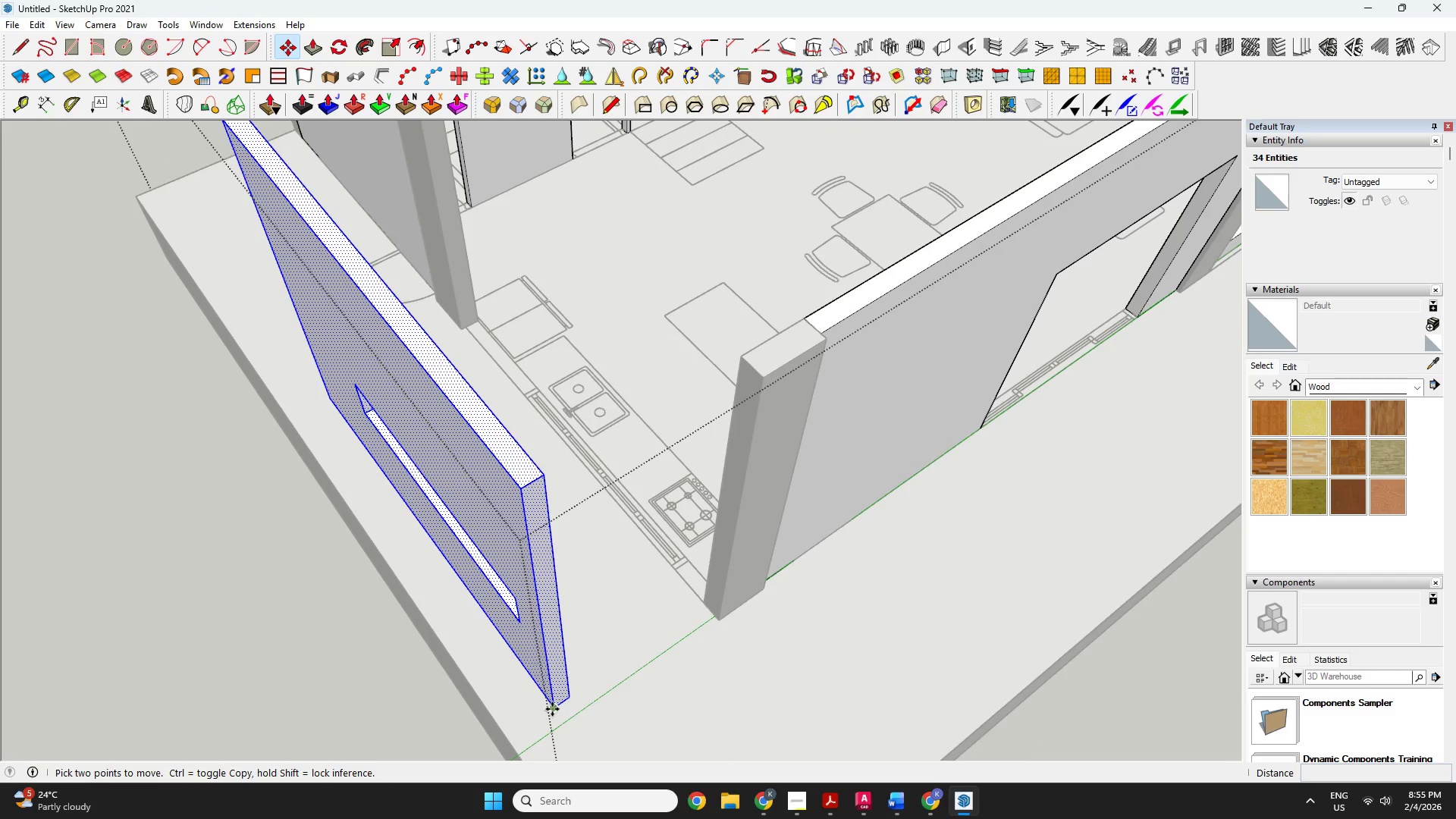 
left_click([552, 709])
 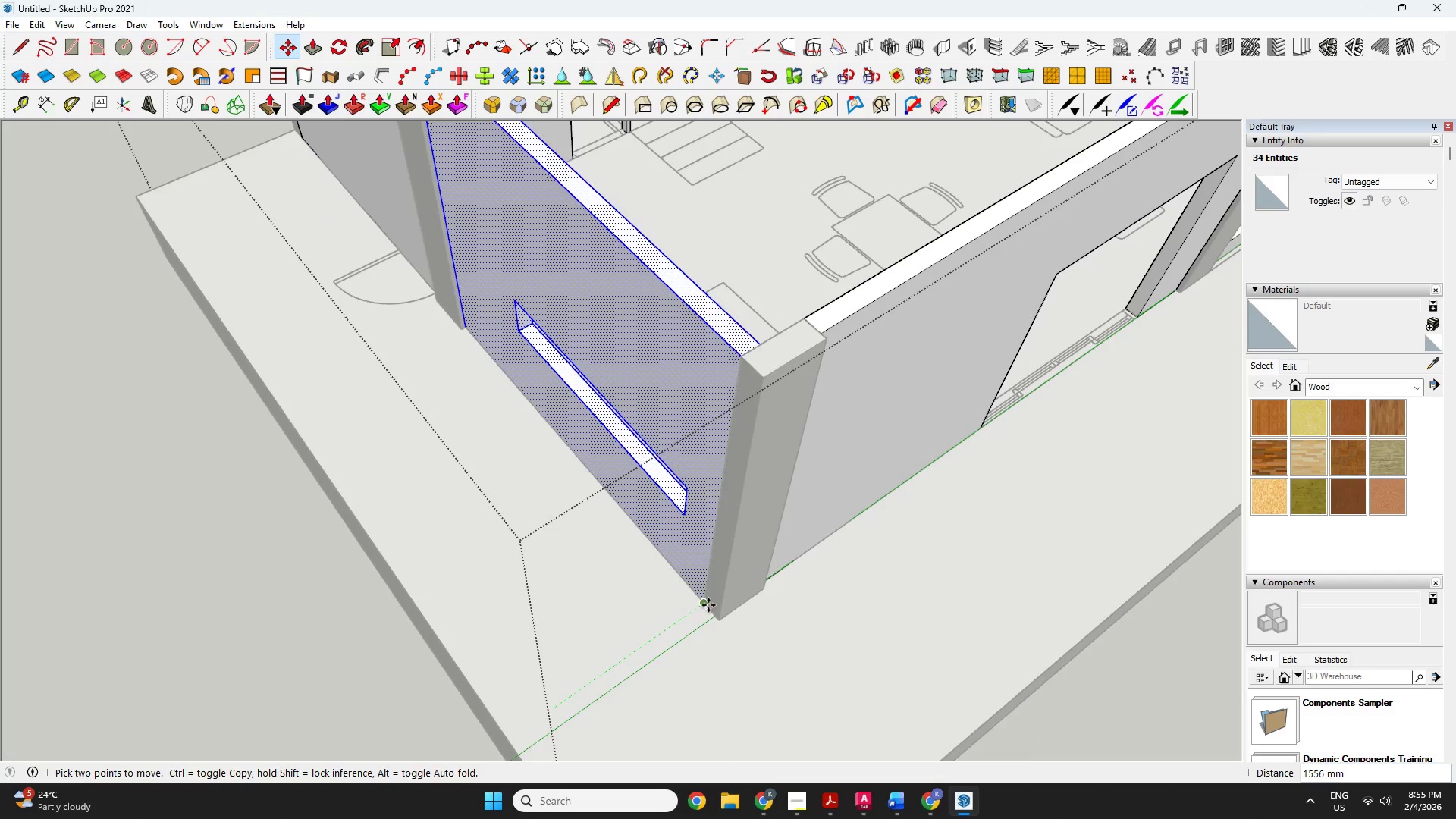 
left_click([712, 603])
 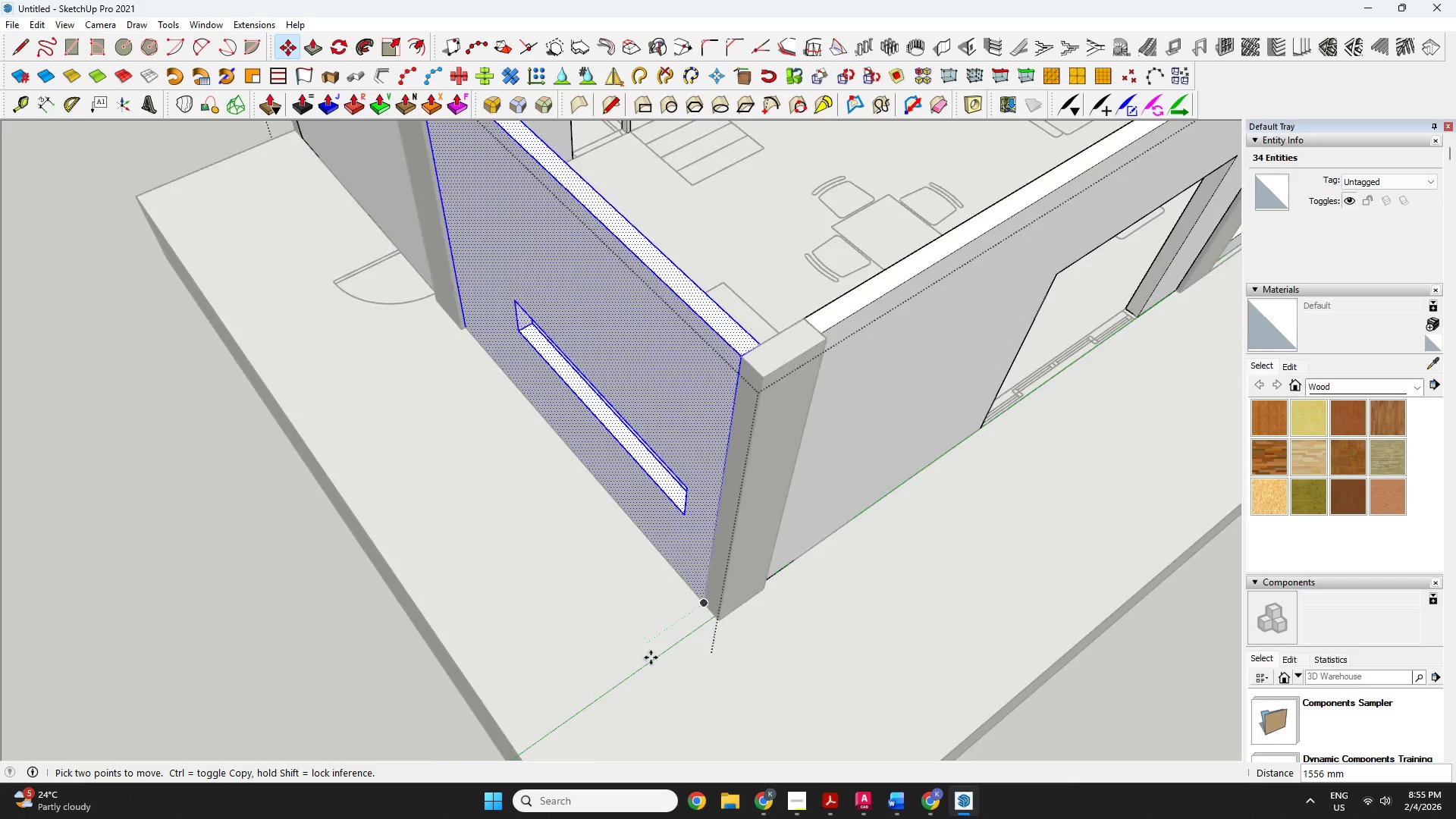 
scroll: coordinate [630, 595], scroll_direction: down, amount: 12.0
 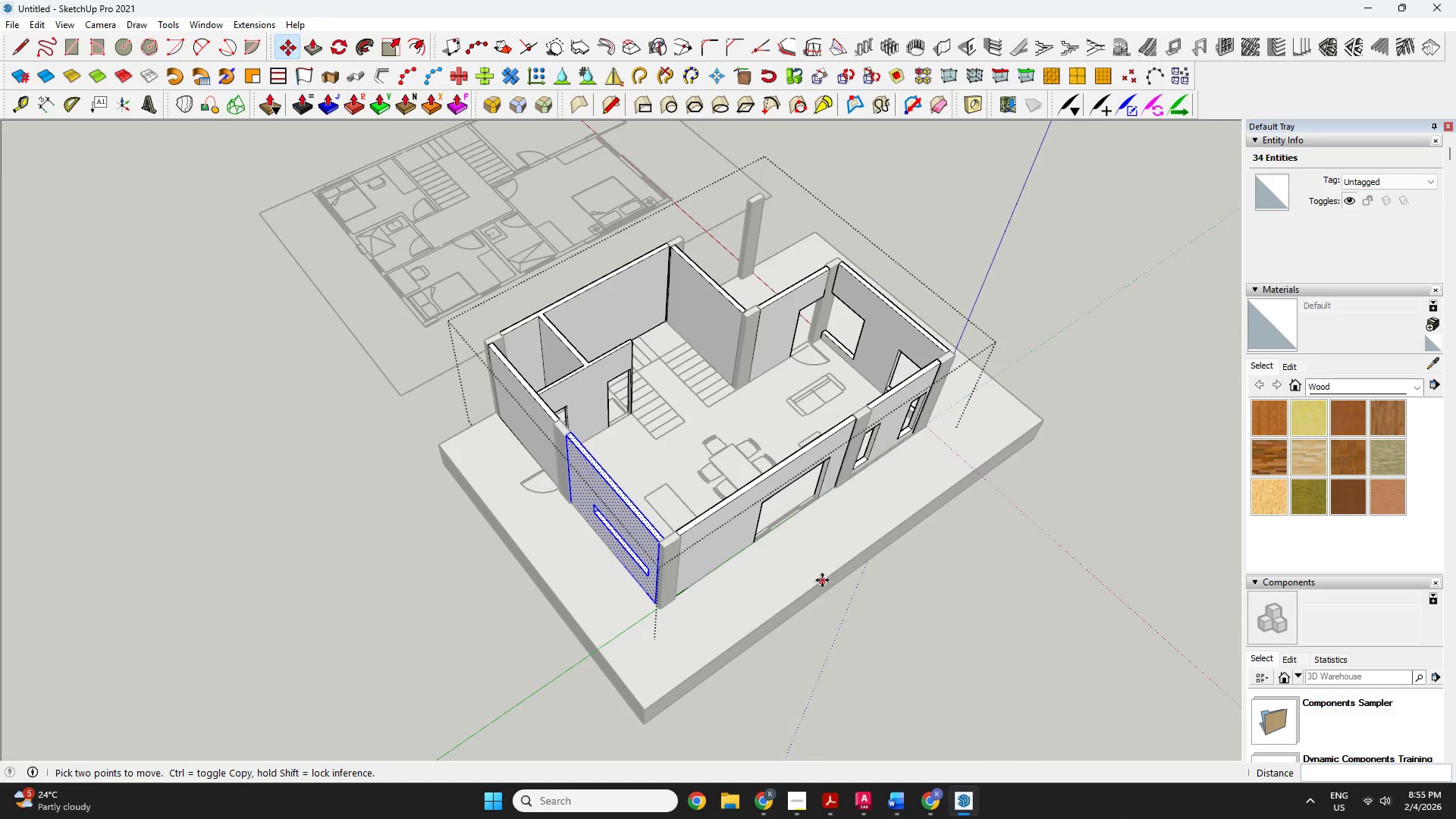 
key(O)
 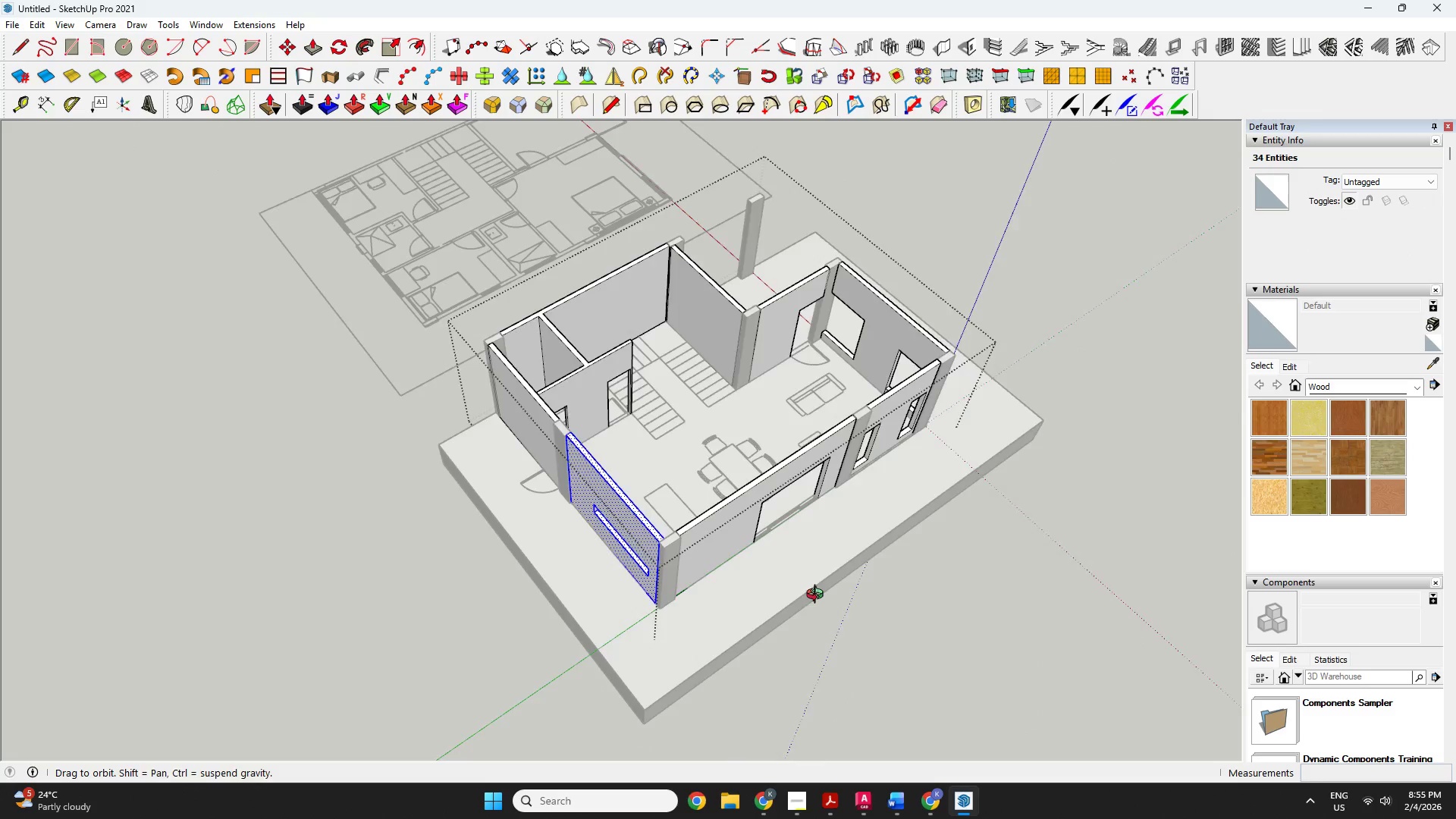 
left_click_drag(start_coordinate=[802, 601], to_coordinate=[711, 702])
 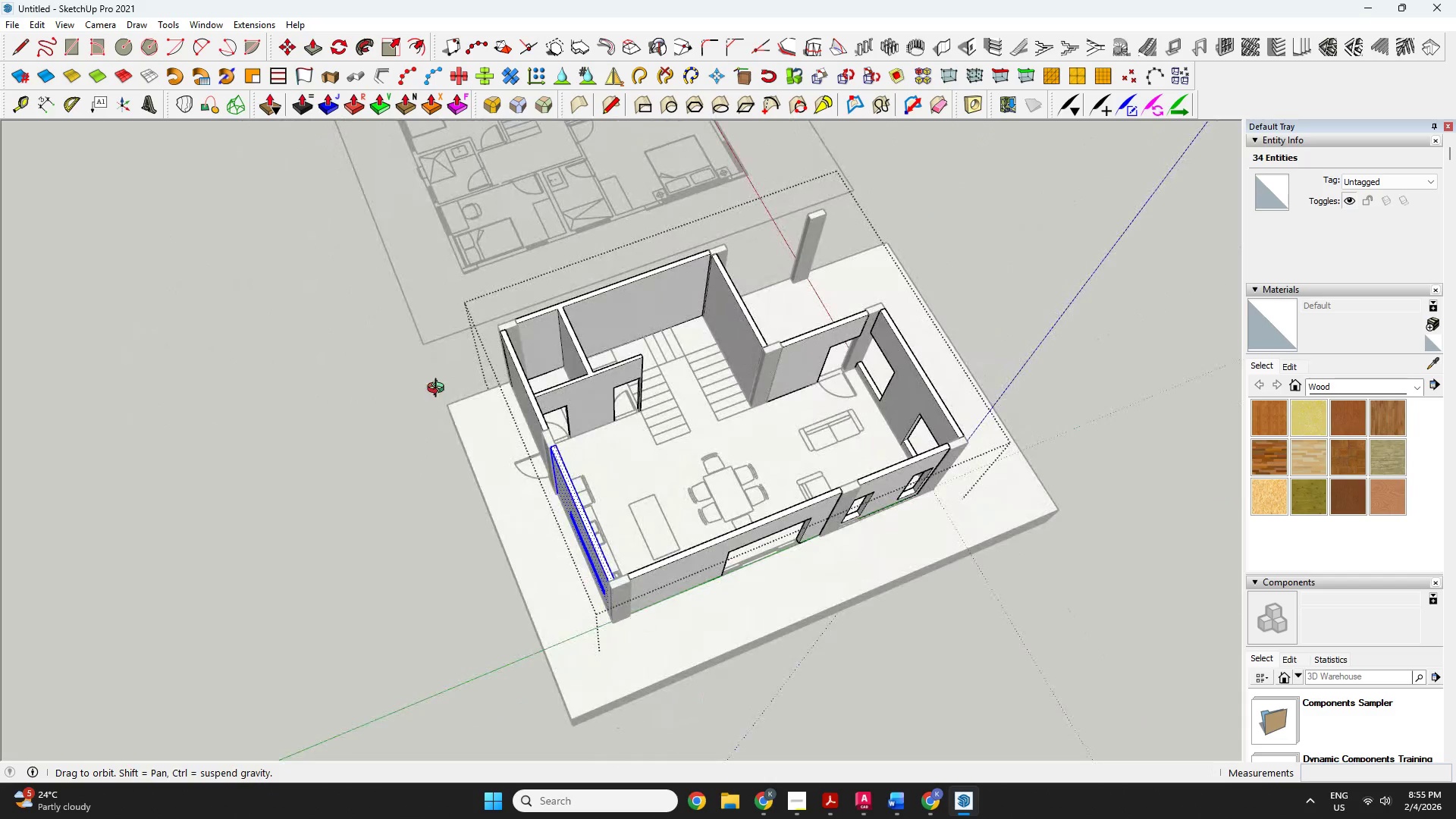 
key(Space)
 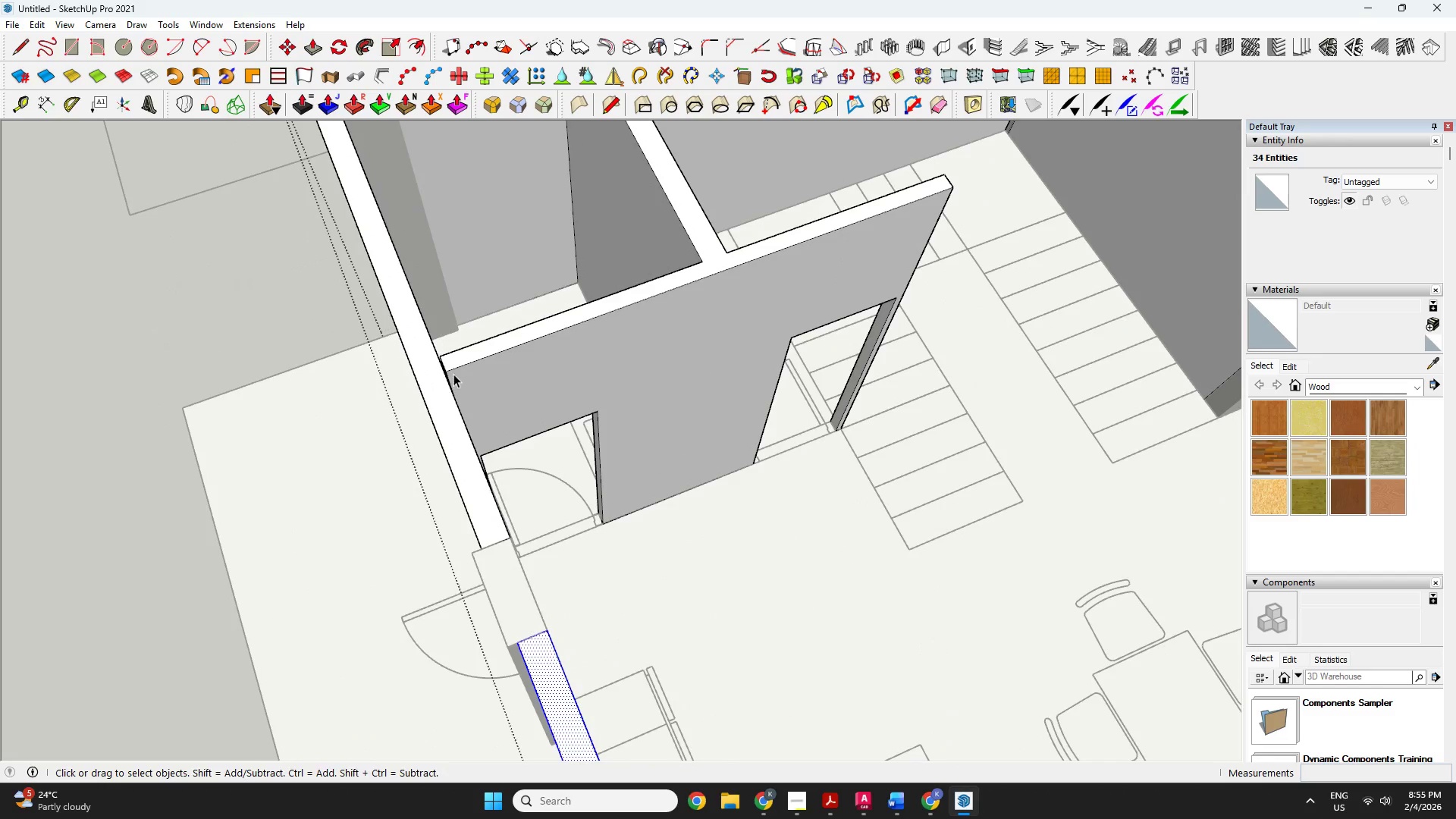 
scroll: coordinate [502, 427], scroll_direction: up, amount: 26.0
 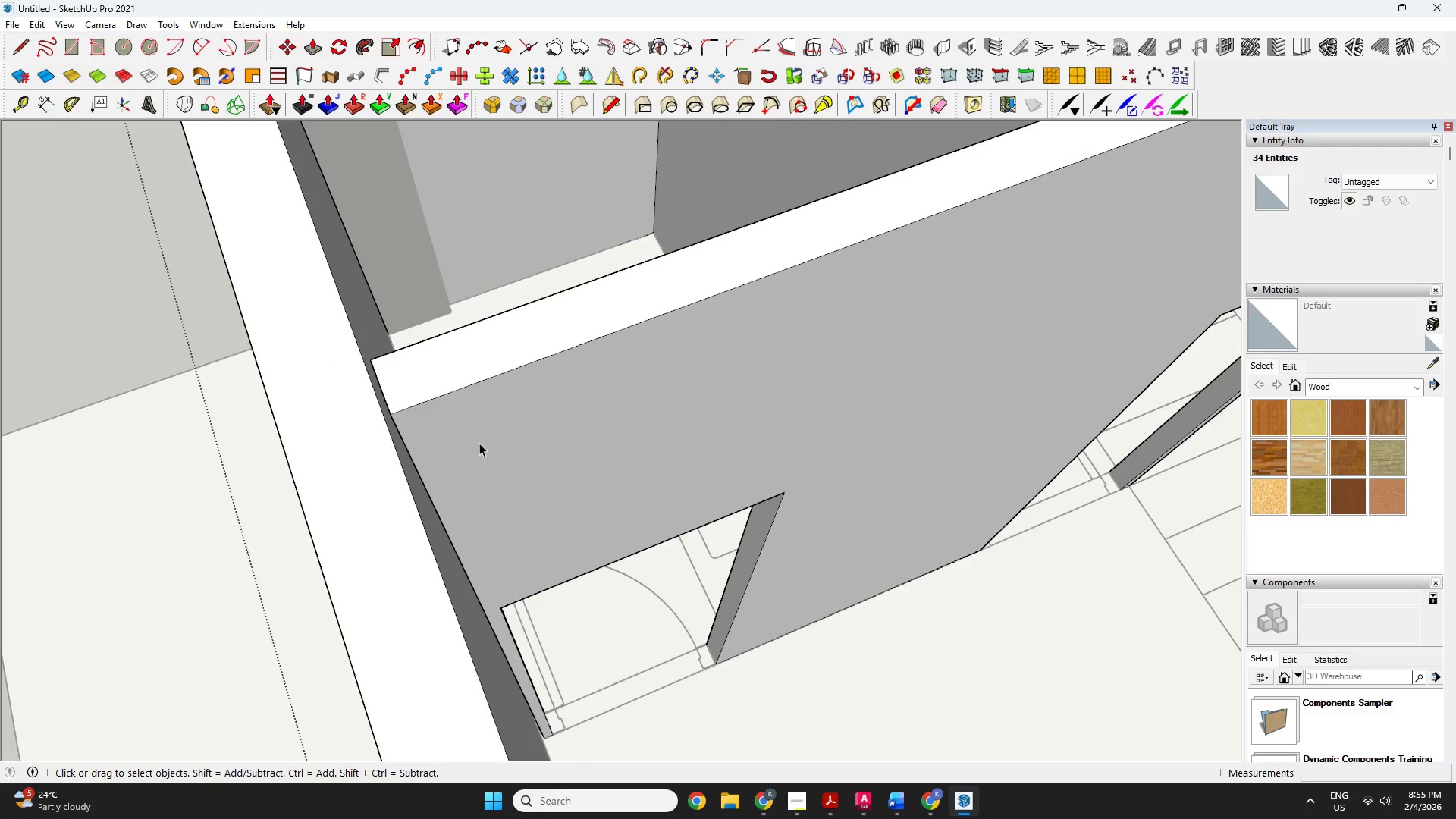 
left_click([393, 383])
 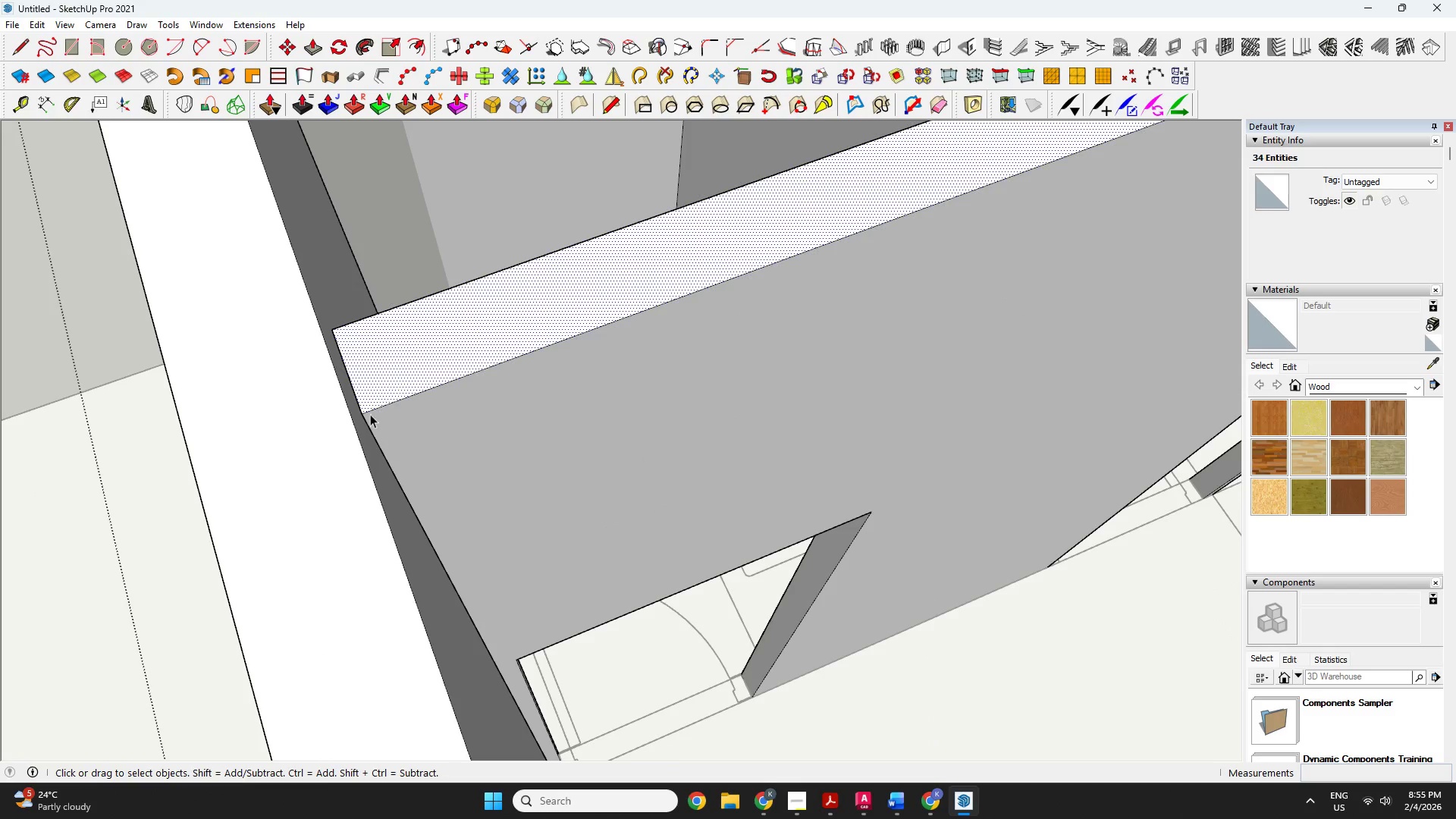 
scroll: coordinate [386, 376], scroll_direction: up, amount: 4.0
 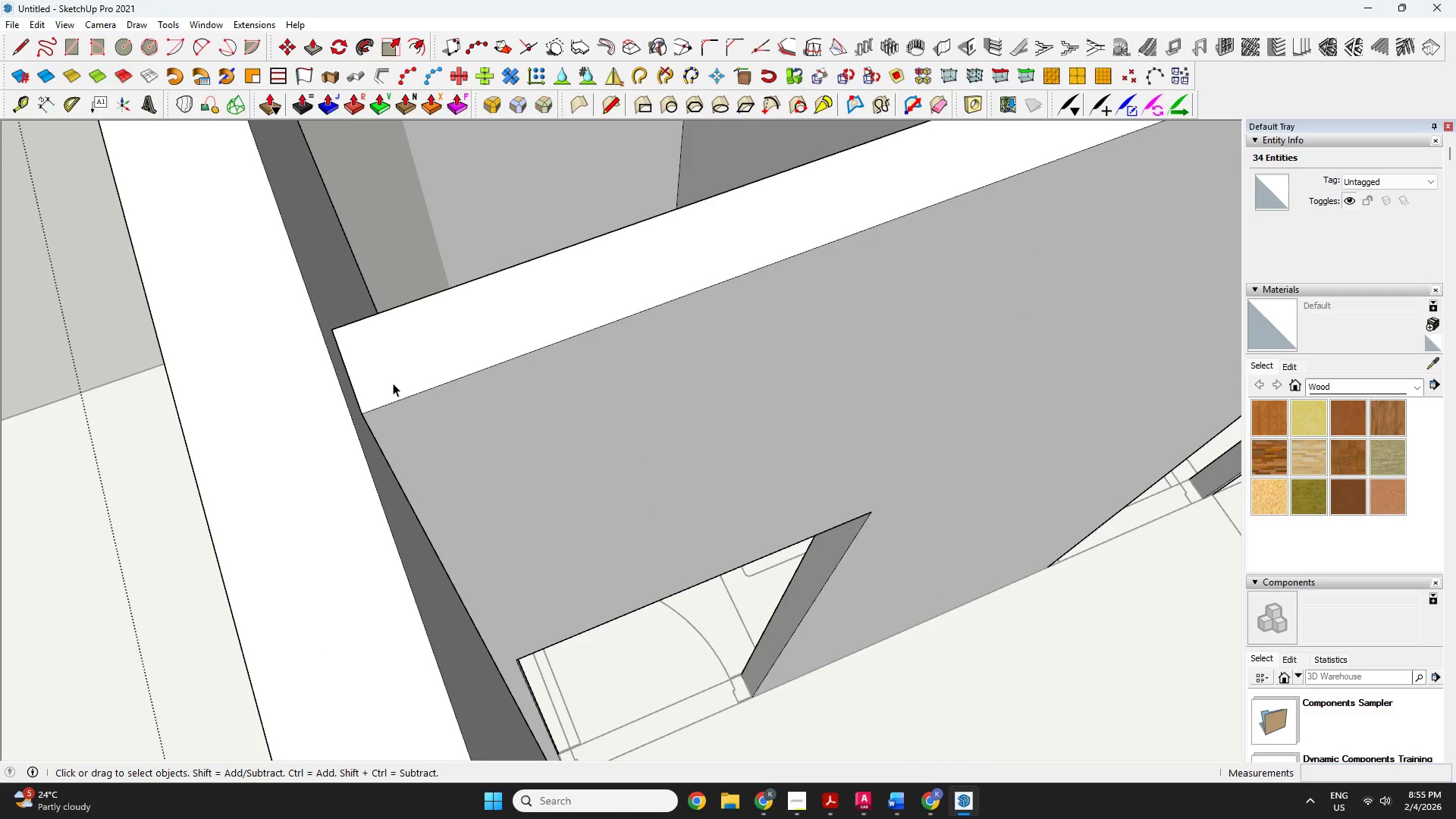 
key(P)
 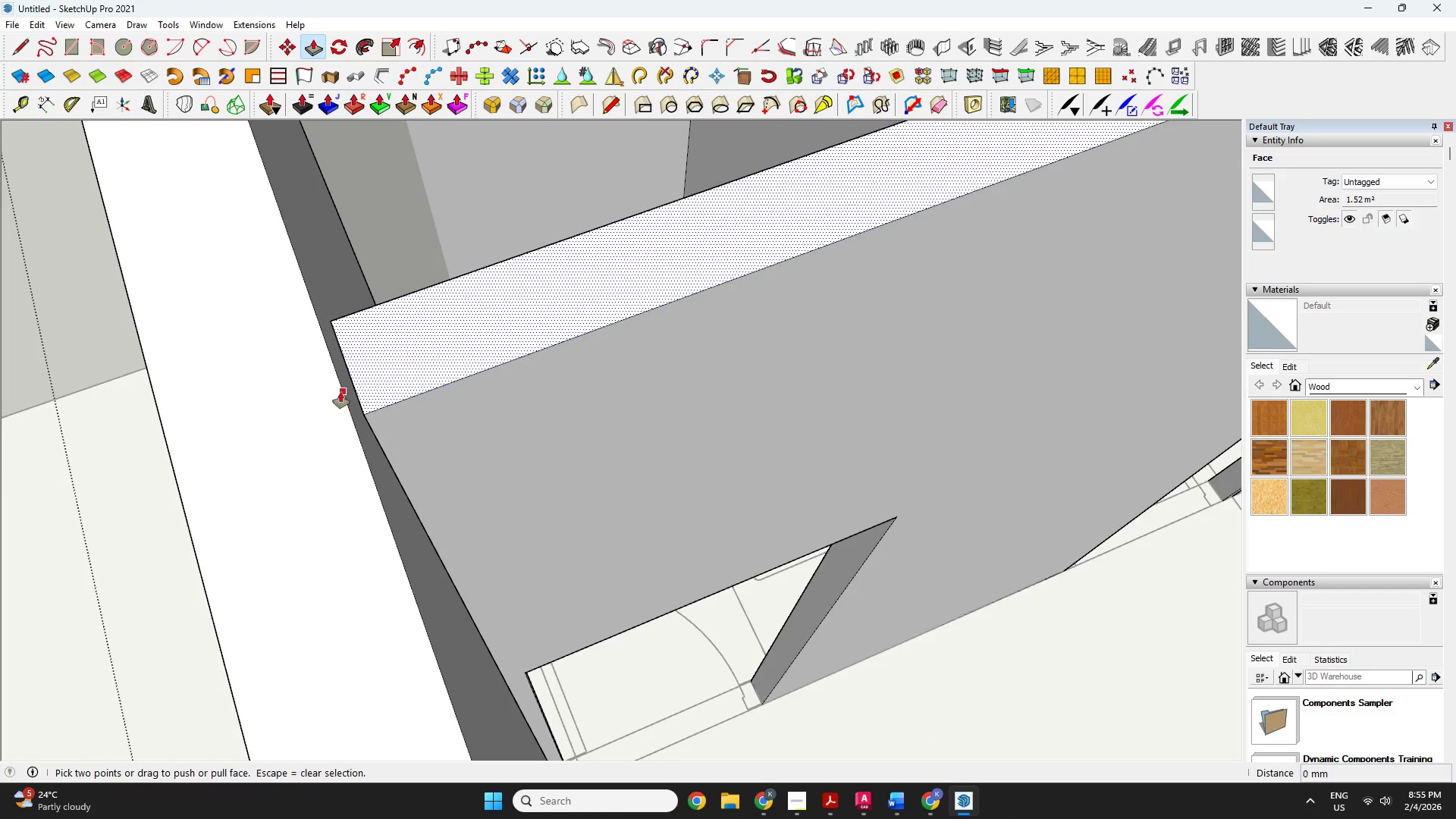 
scroll: coordinate [340, 392], scroll_direction: up, amount: 3.0
 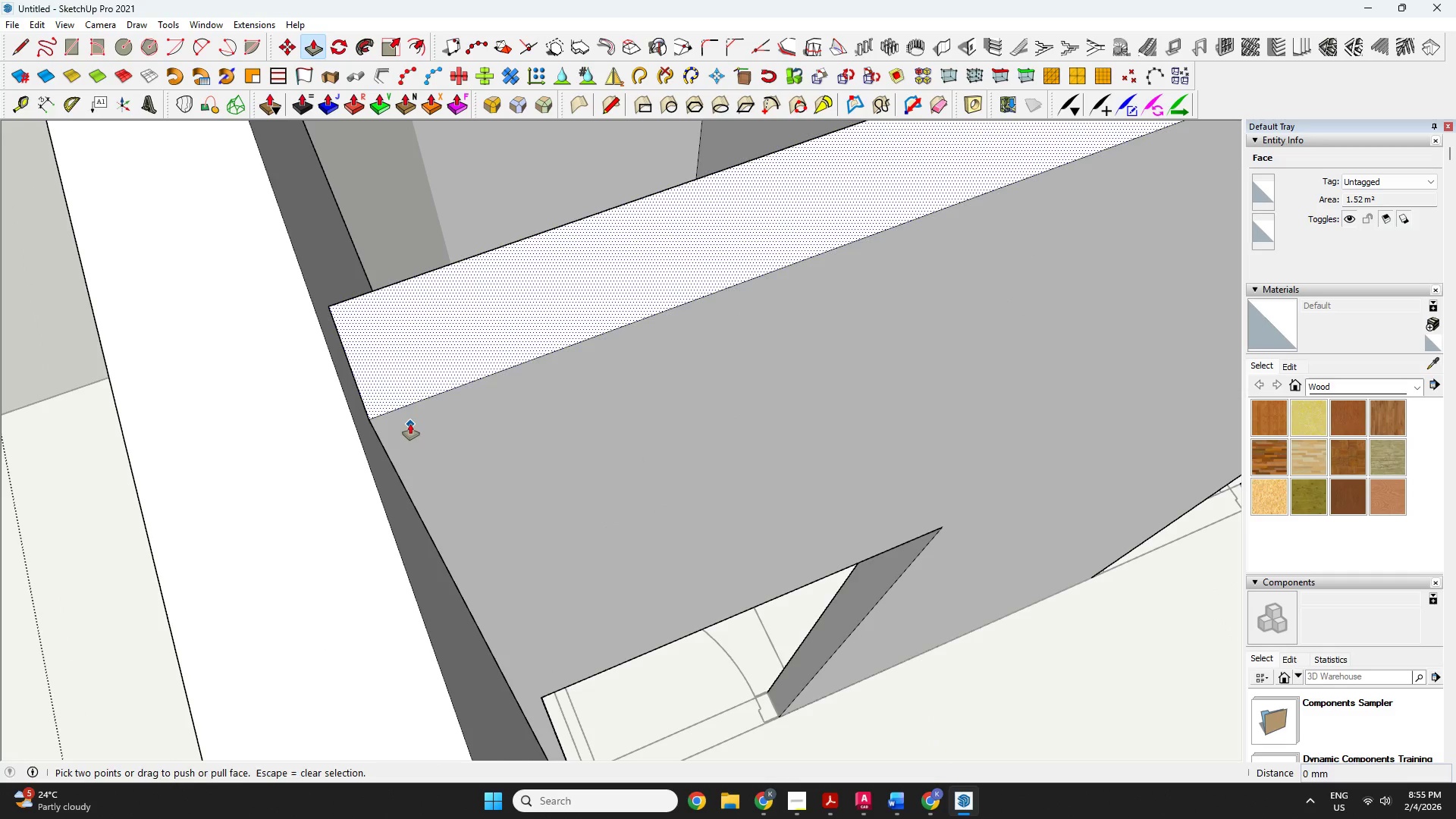 
type(oopo )
 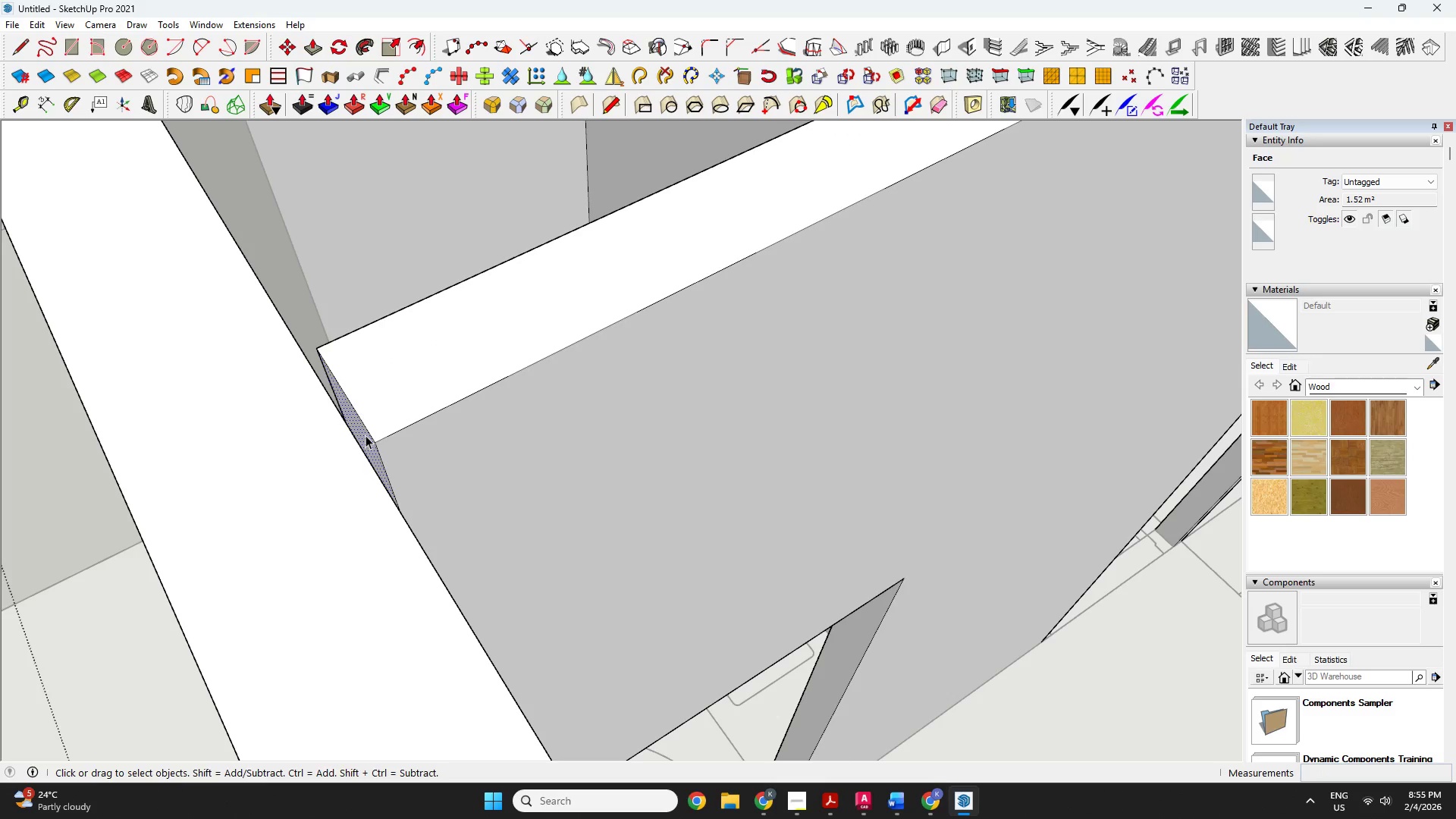 
left_click_drag(start_coordinate=[462, 430], to_coordinate=[534, 363])
 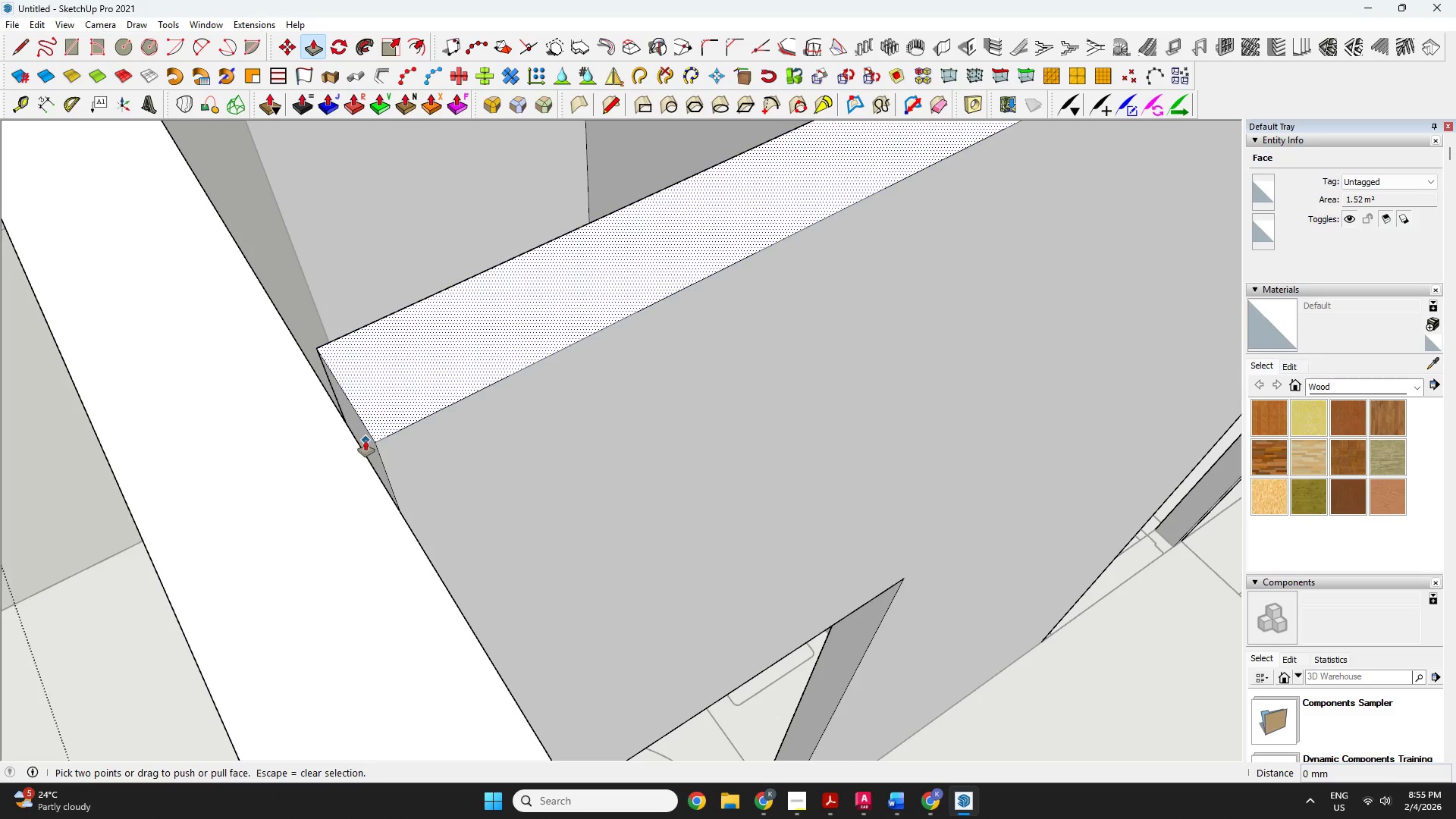 
left_click([366, 435])
 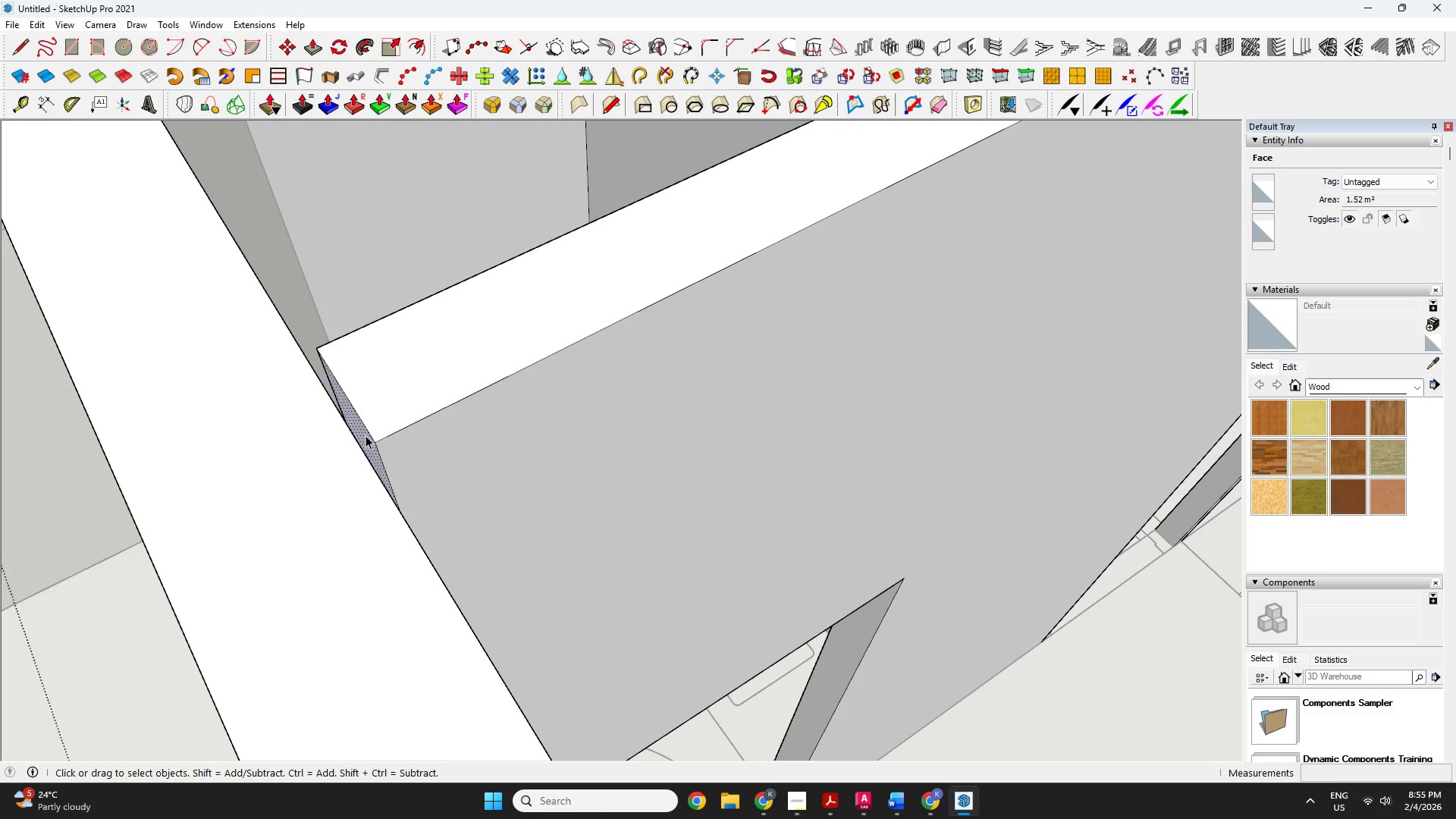 
key(P)
 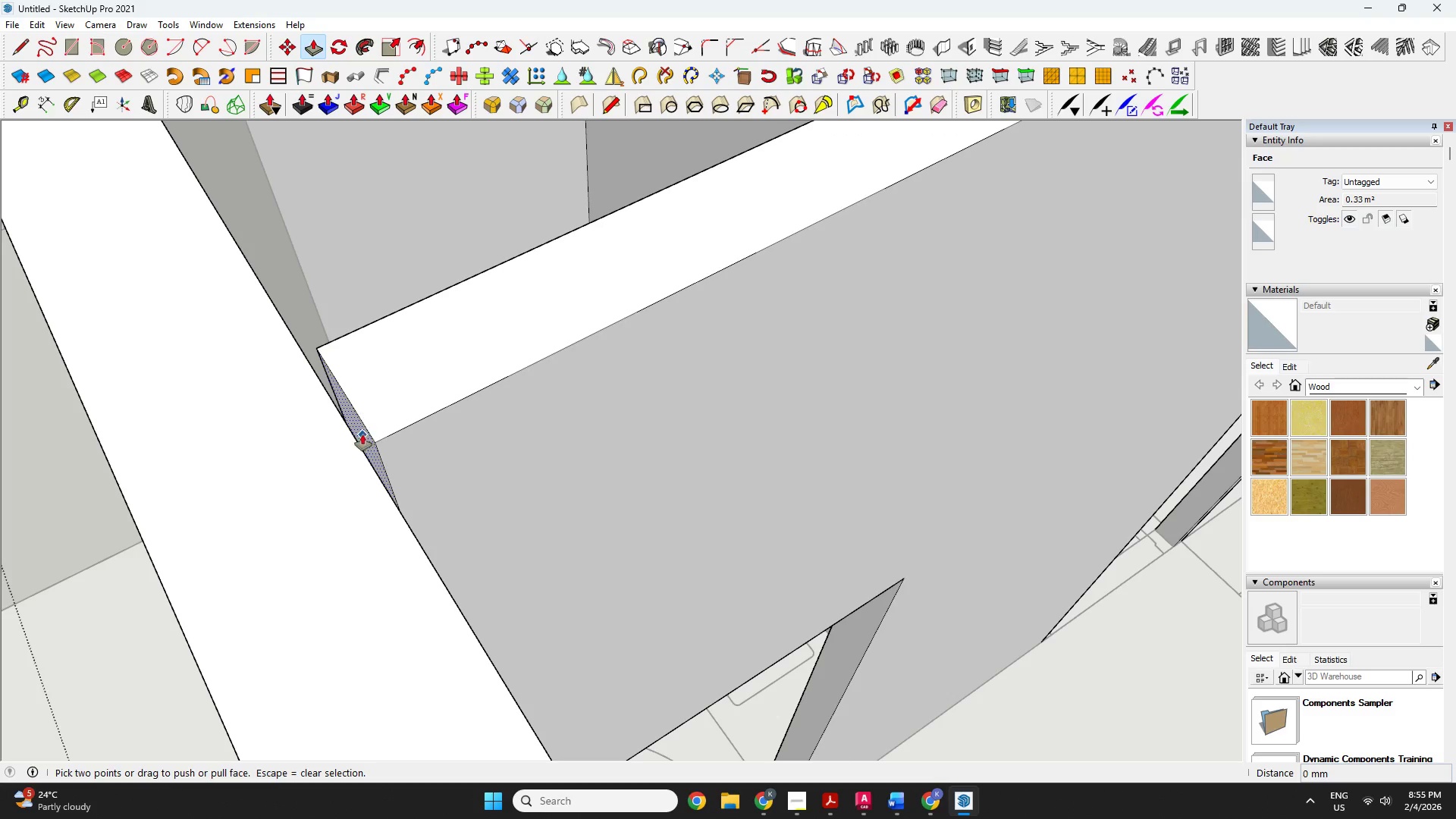 
left_click([362, 435])
 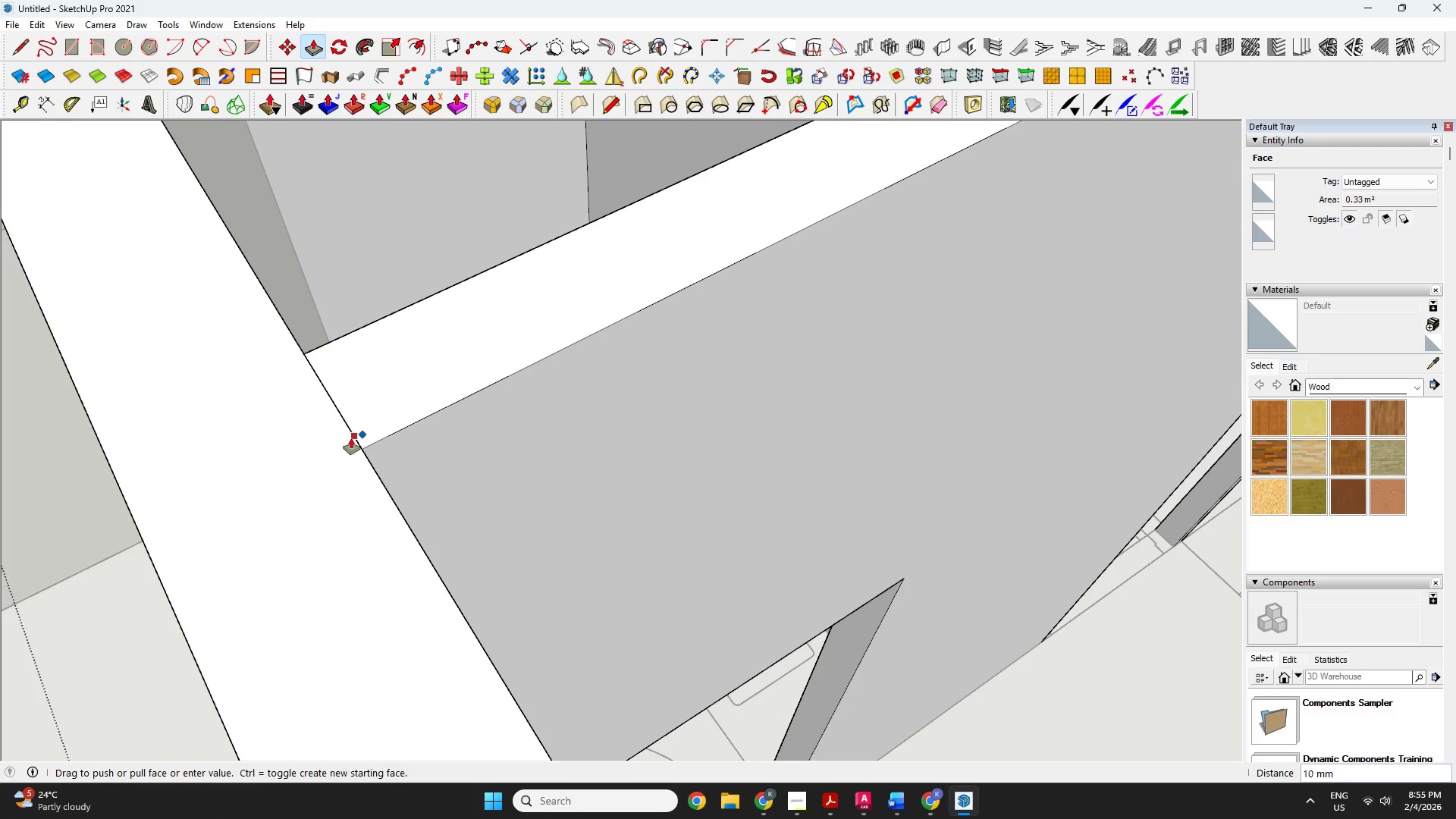 
left_click([351, 438])
 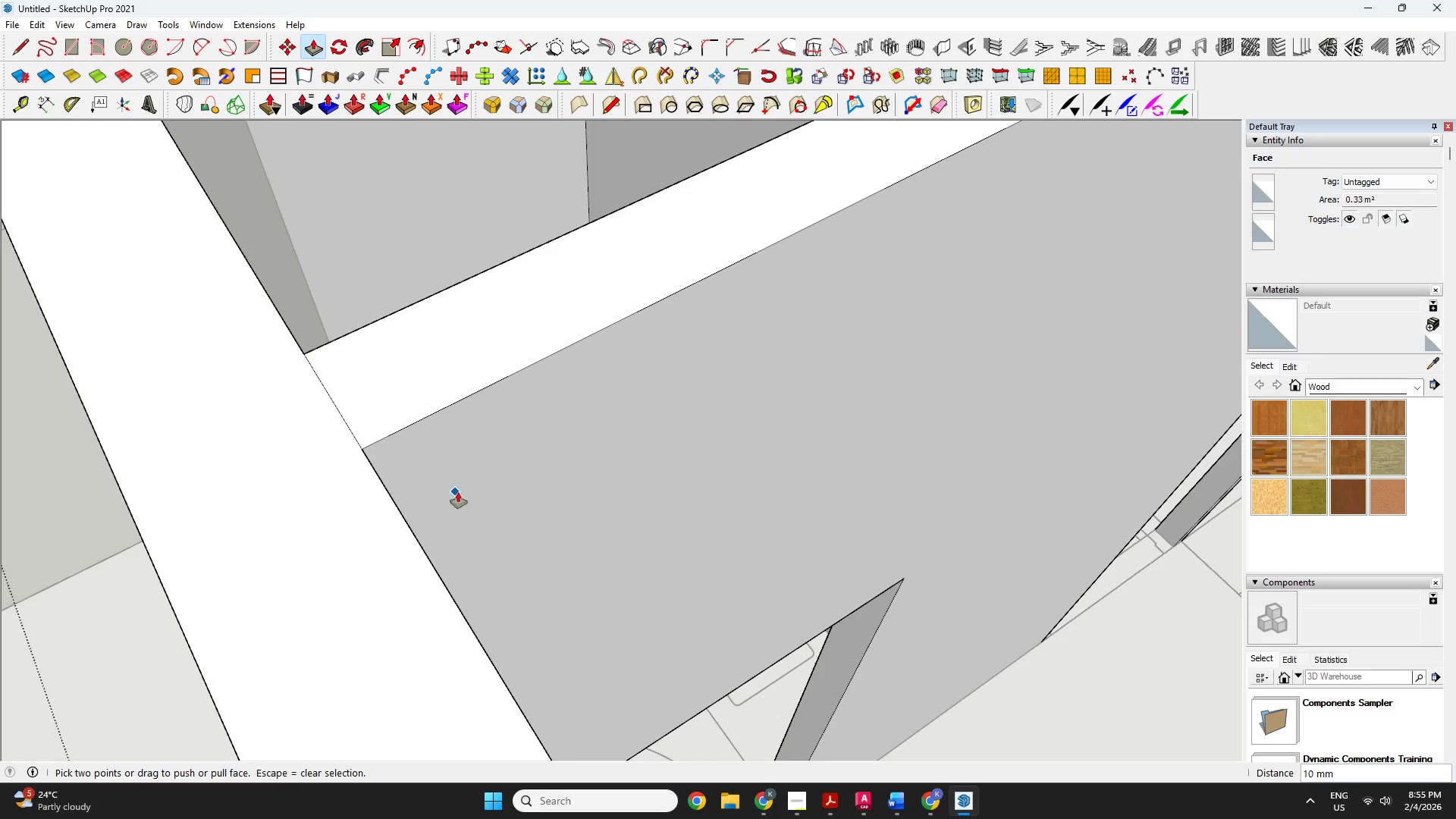 
key(Space)
 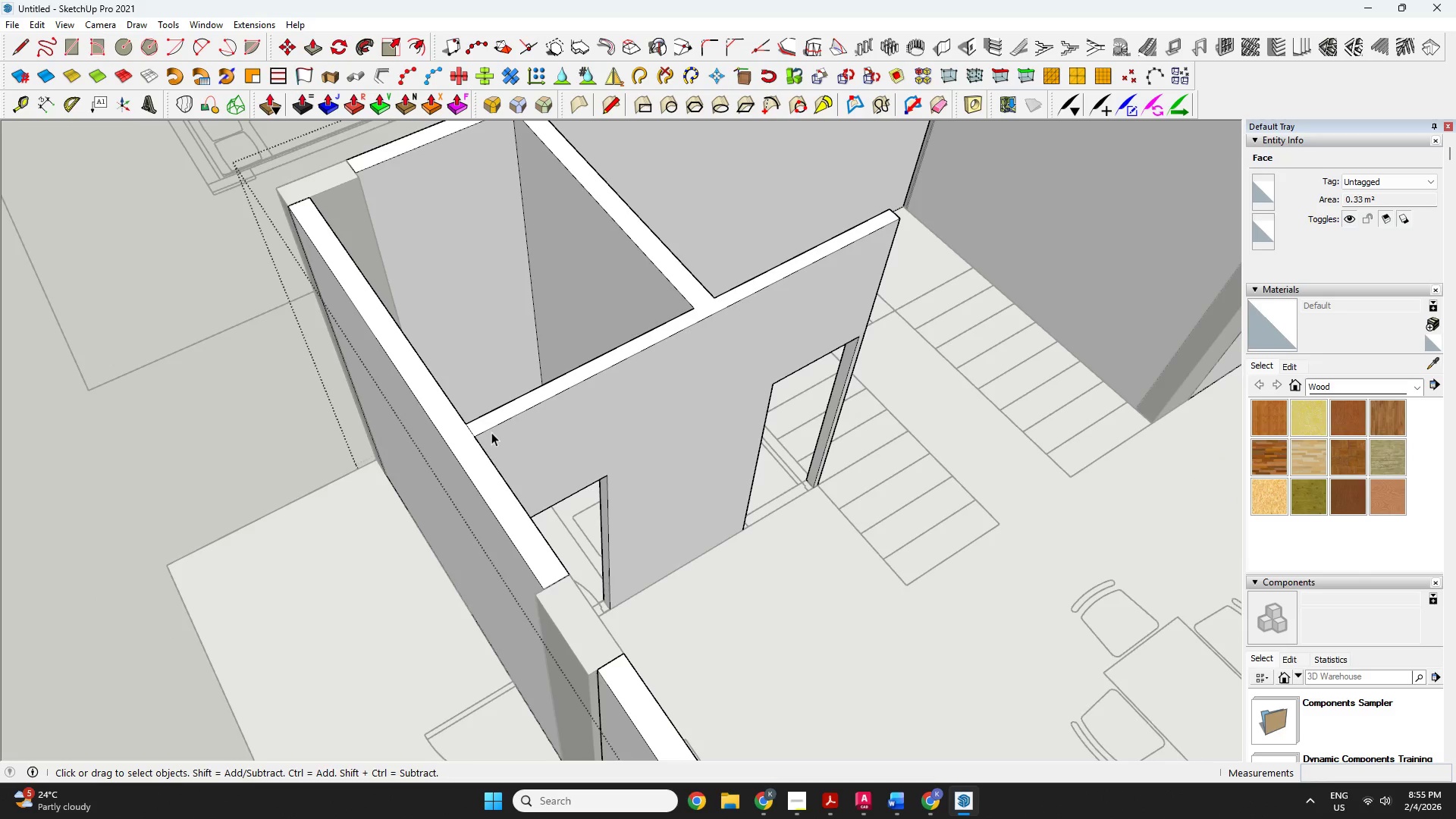 
scroll: coordinate [491, 431], scroll_direction: down, amount: 21.0
 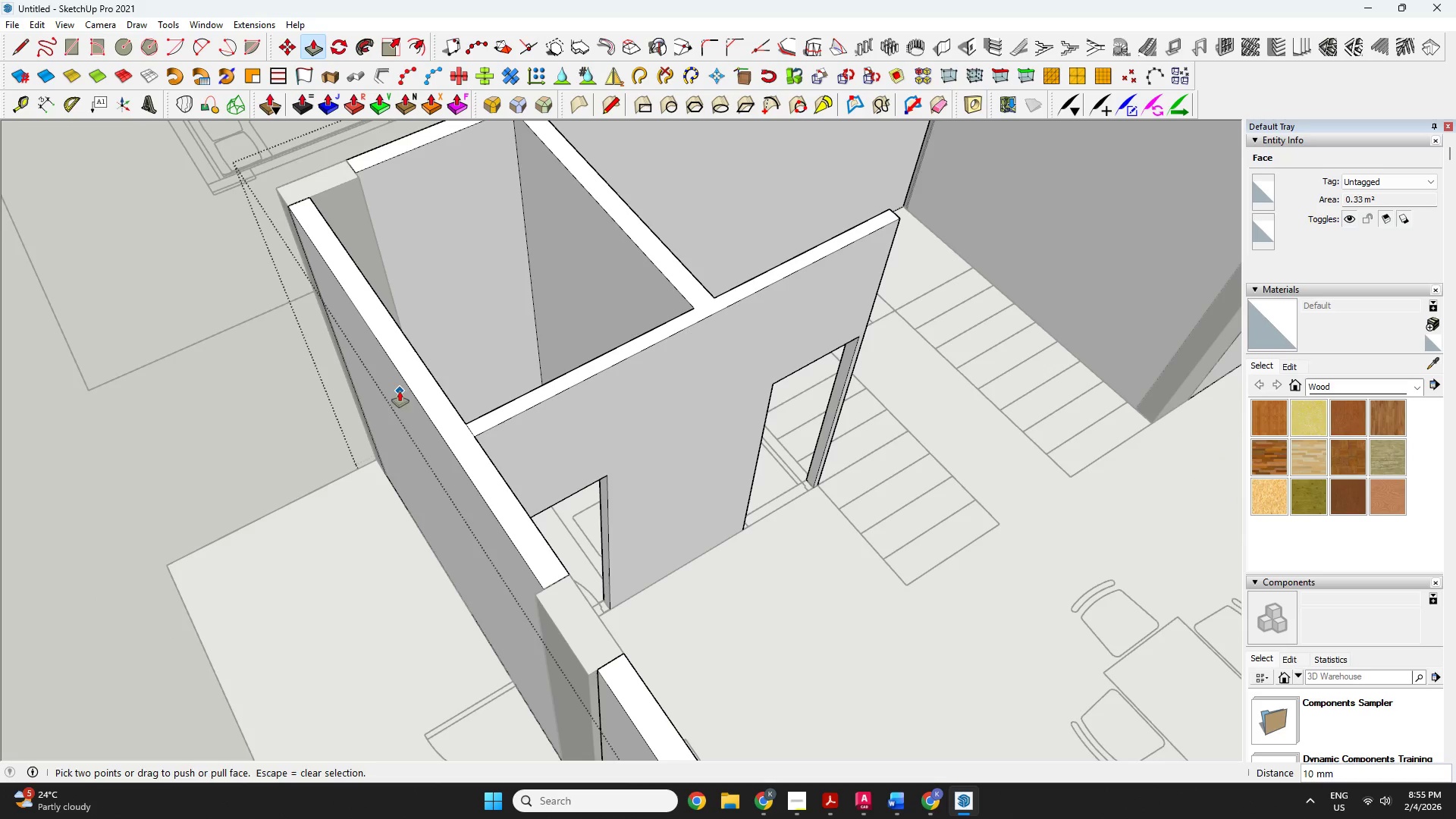 
scroll: coordinate [472, 439], scroll_direction: up, amount: 2.0
 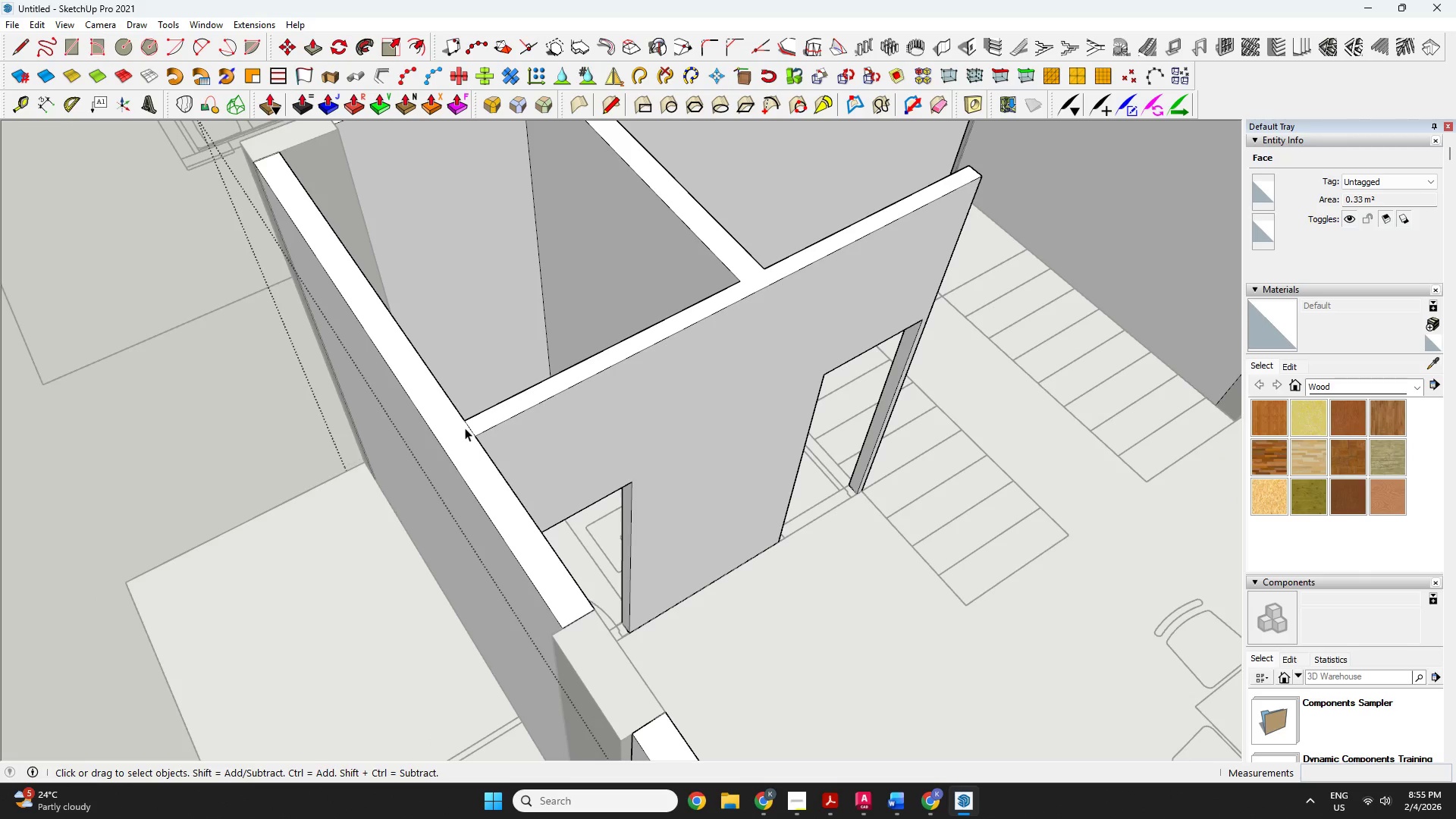 
left_click([469, 426])
 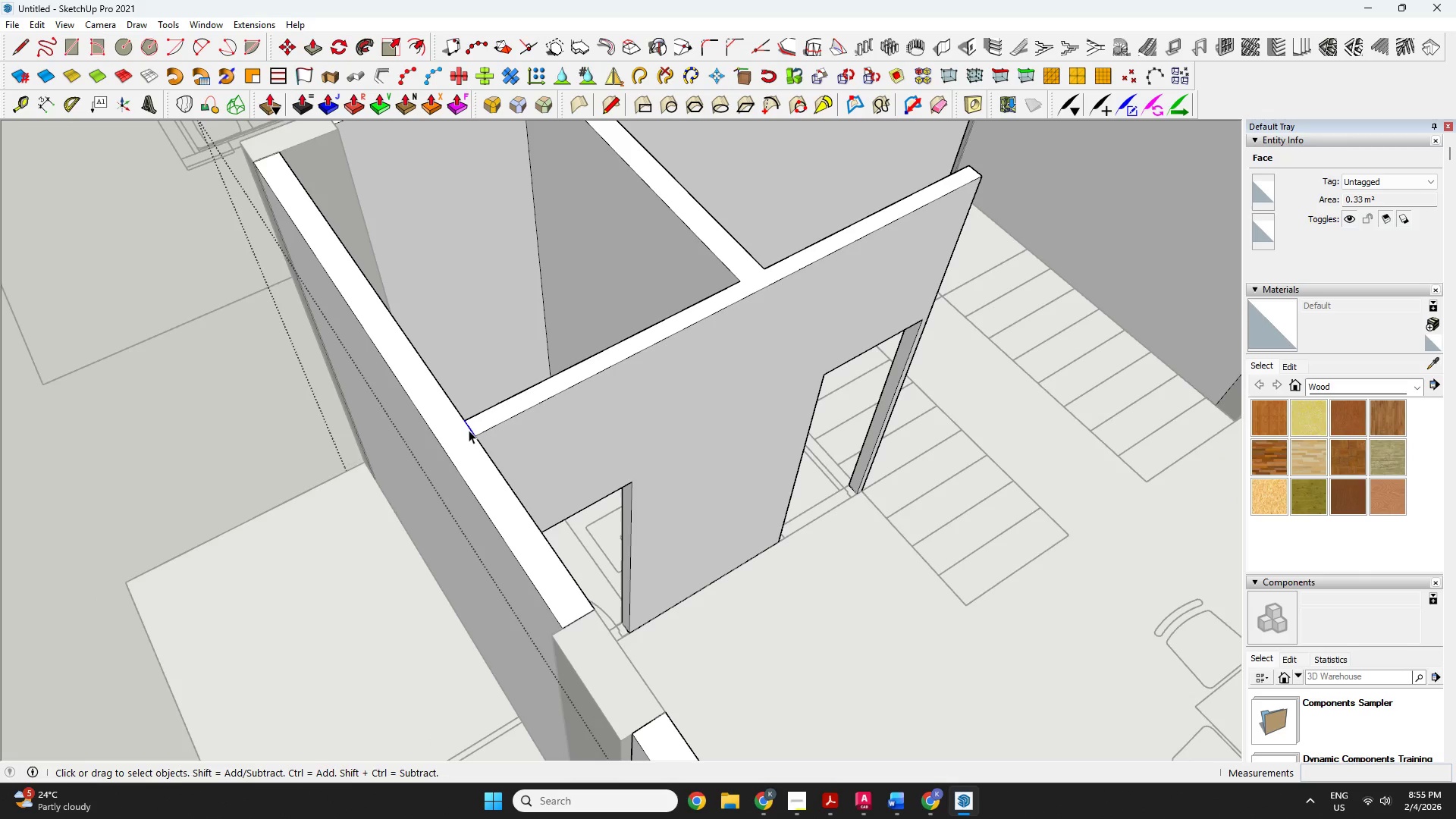 
key(Delete)
 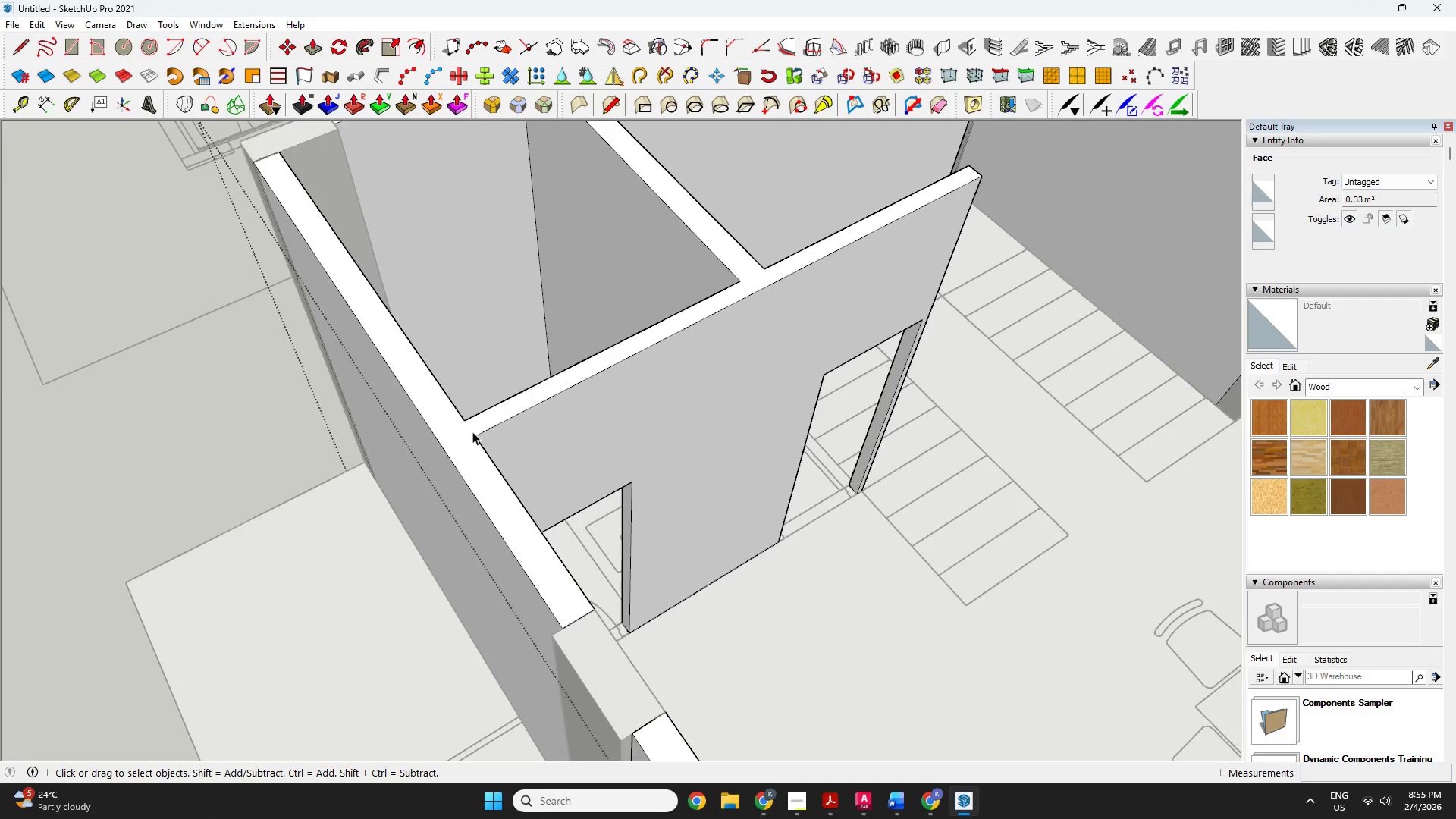 
key(Space)
 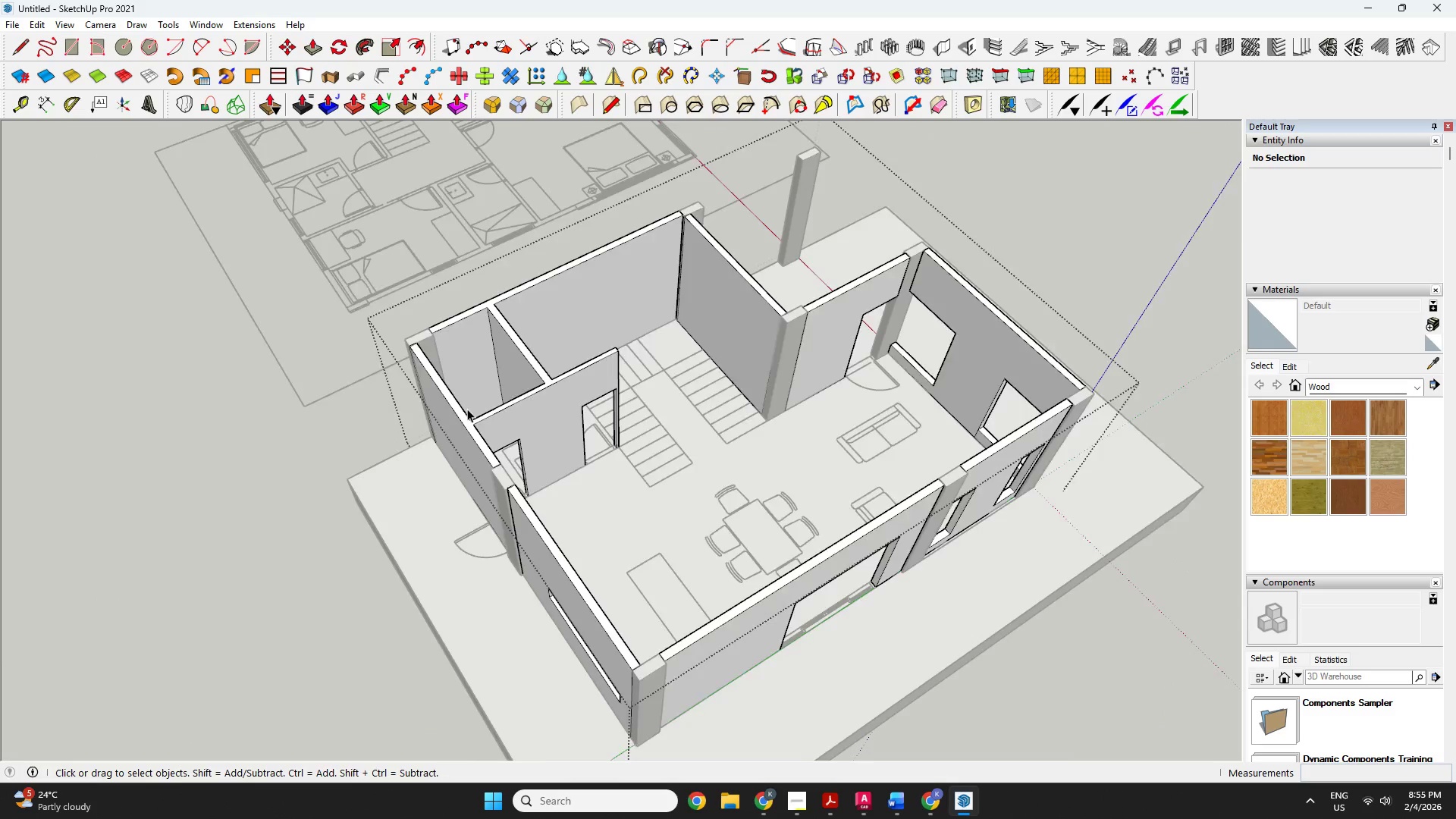 
key(Escape)
 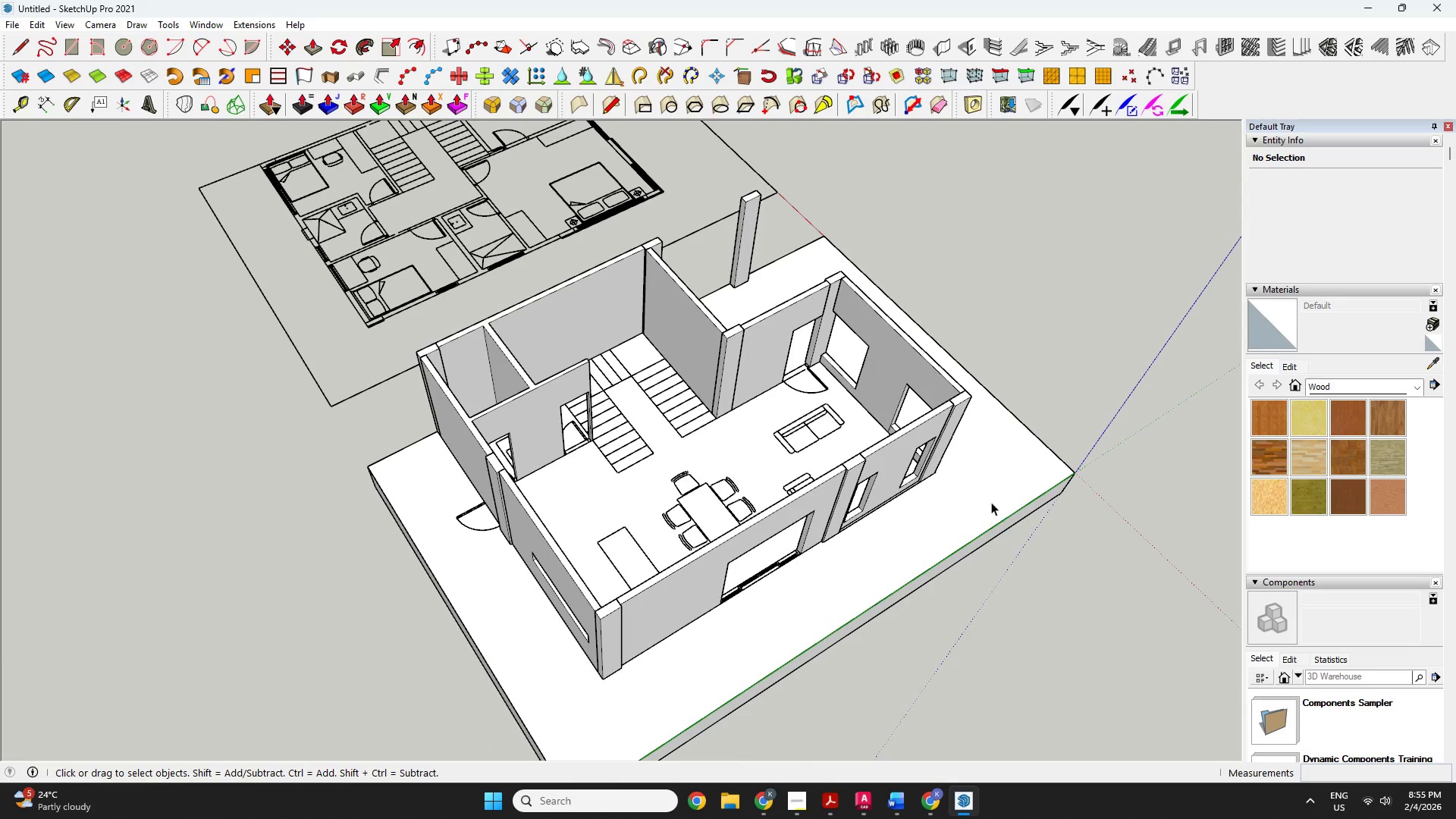 
scroll: coordinate [464, 405], scroll_direction: down, amount: 16.0
 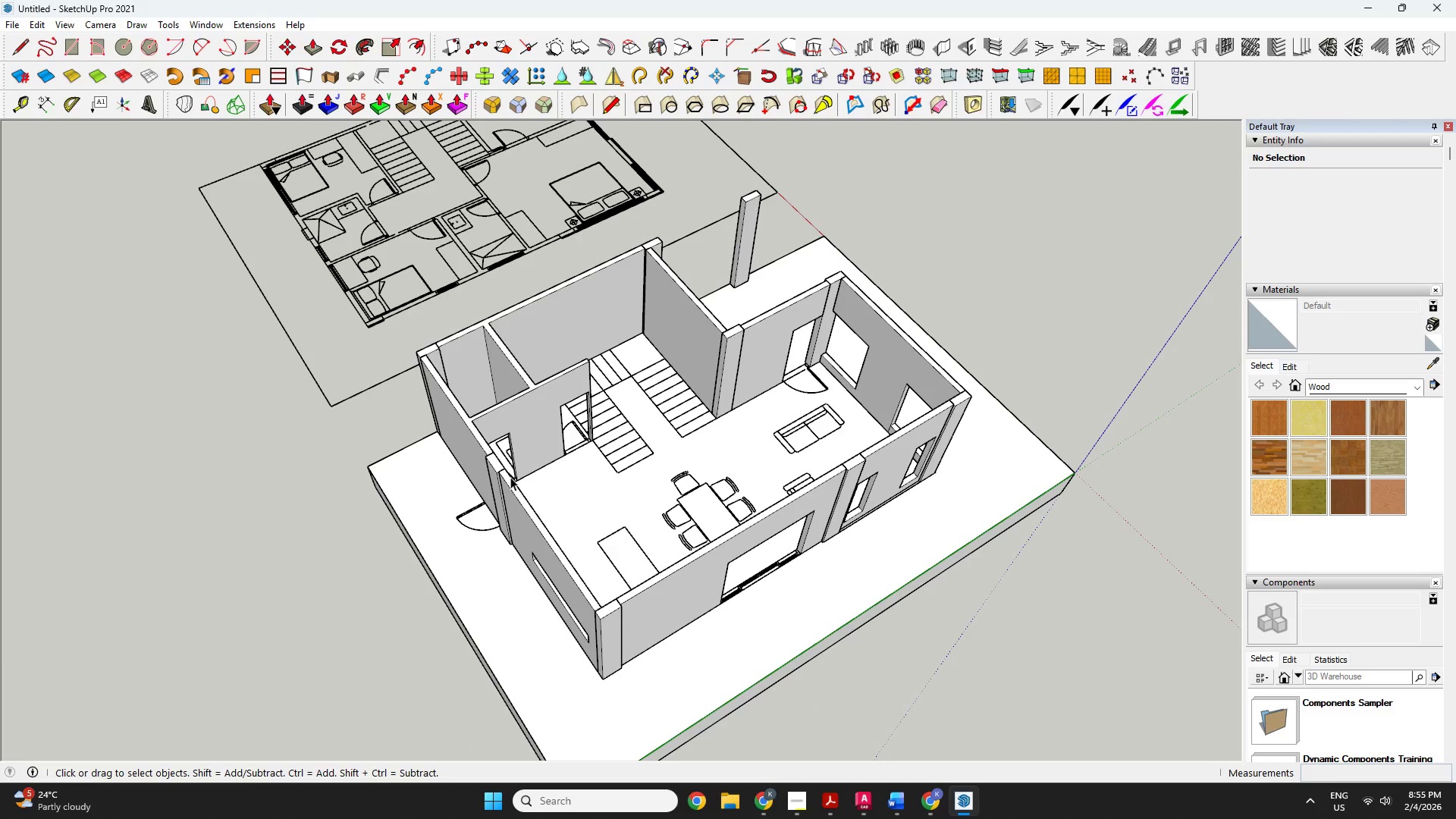 
key(O)
 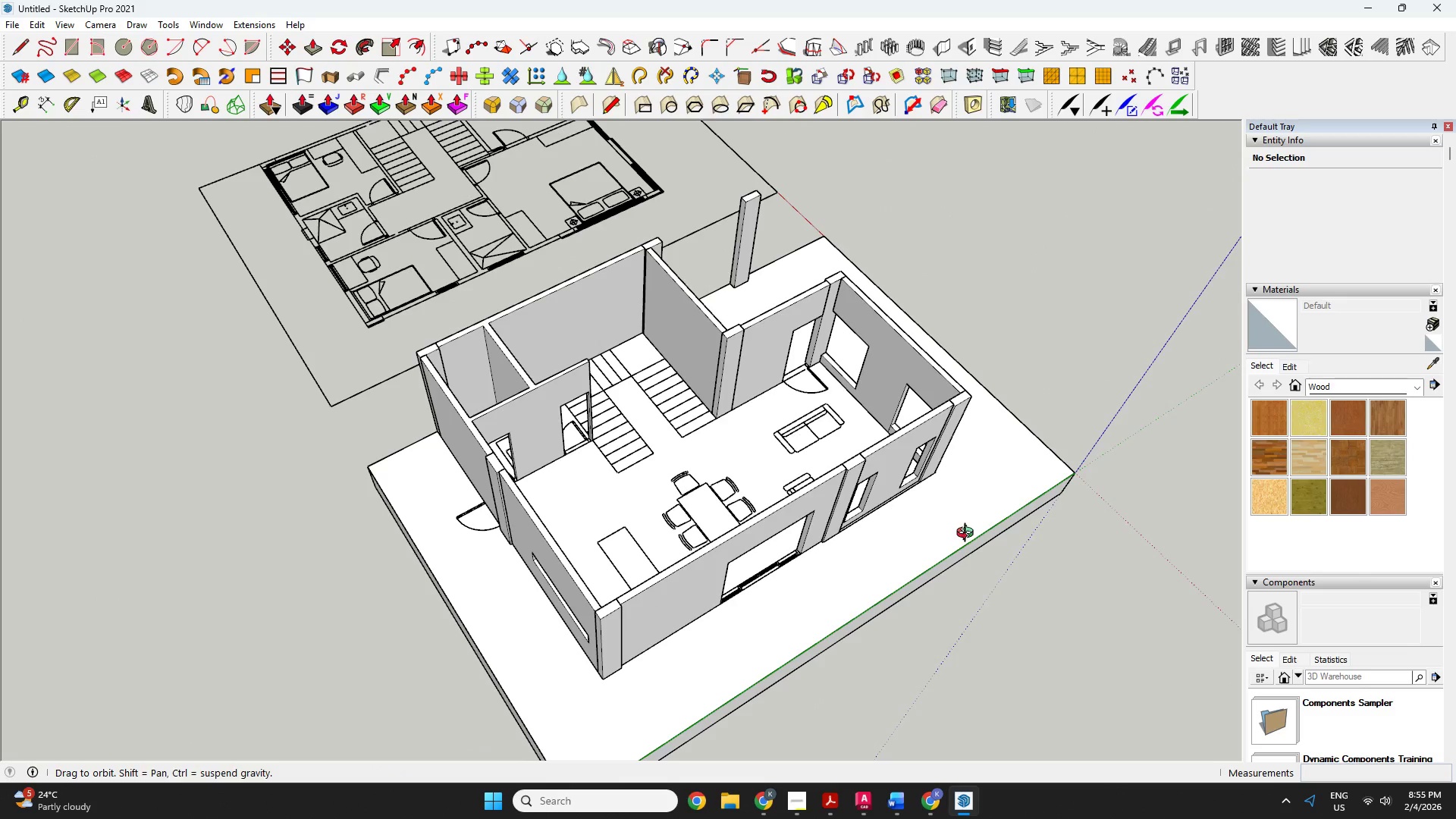 
left_click_drag(start_coordinate=[960, 550], to_coordinate=[183, 312])
 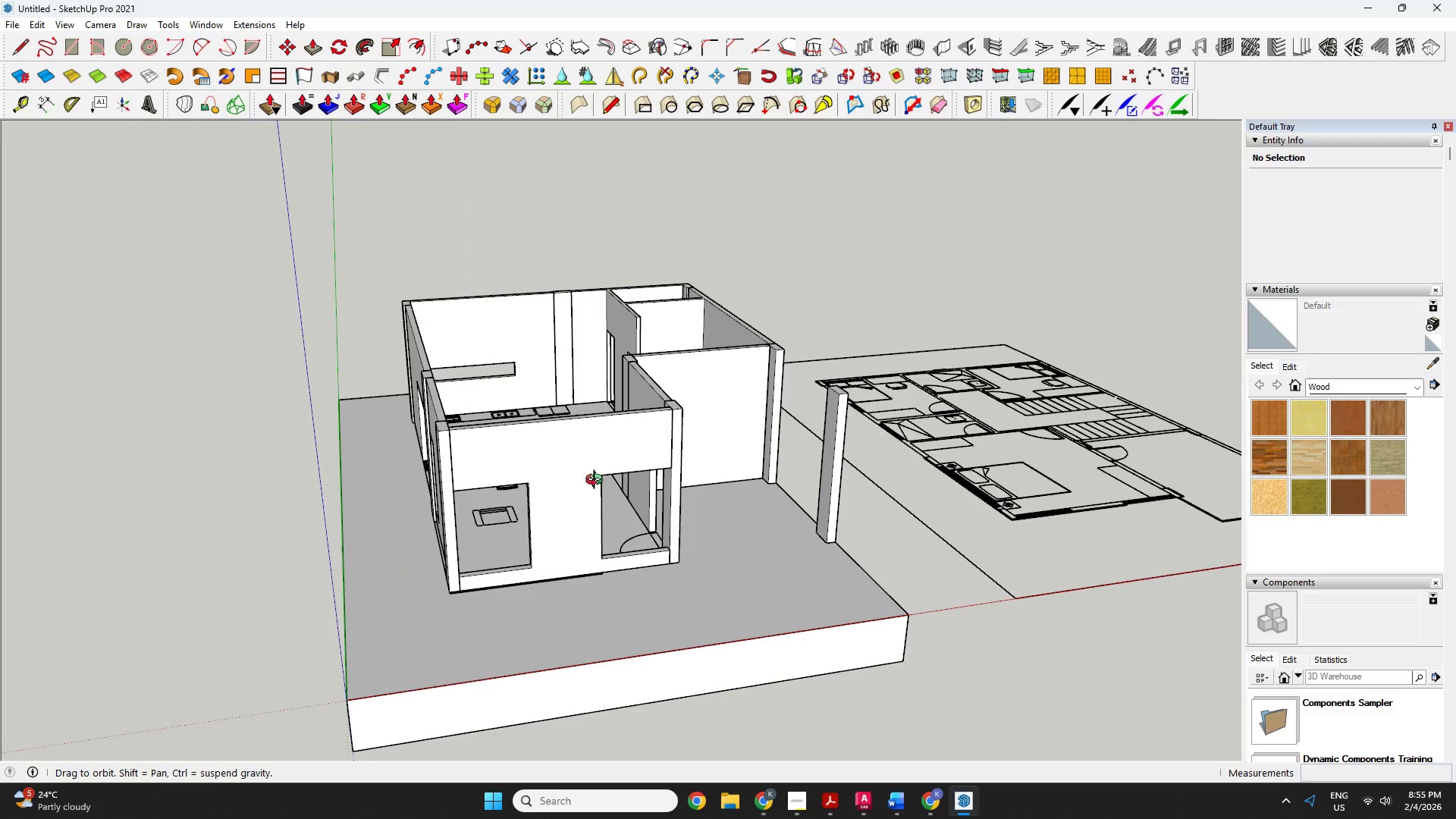 
left_click_drag(start_coordinate=[601, 487], to_coordinate=[507, 603])
 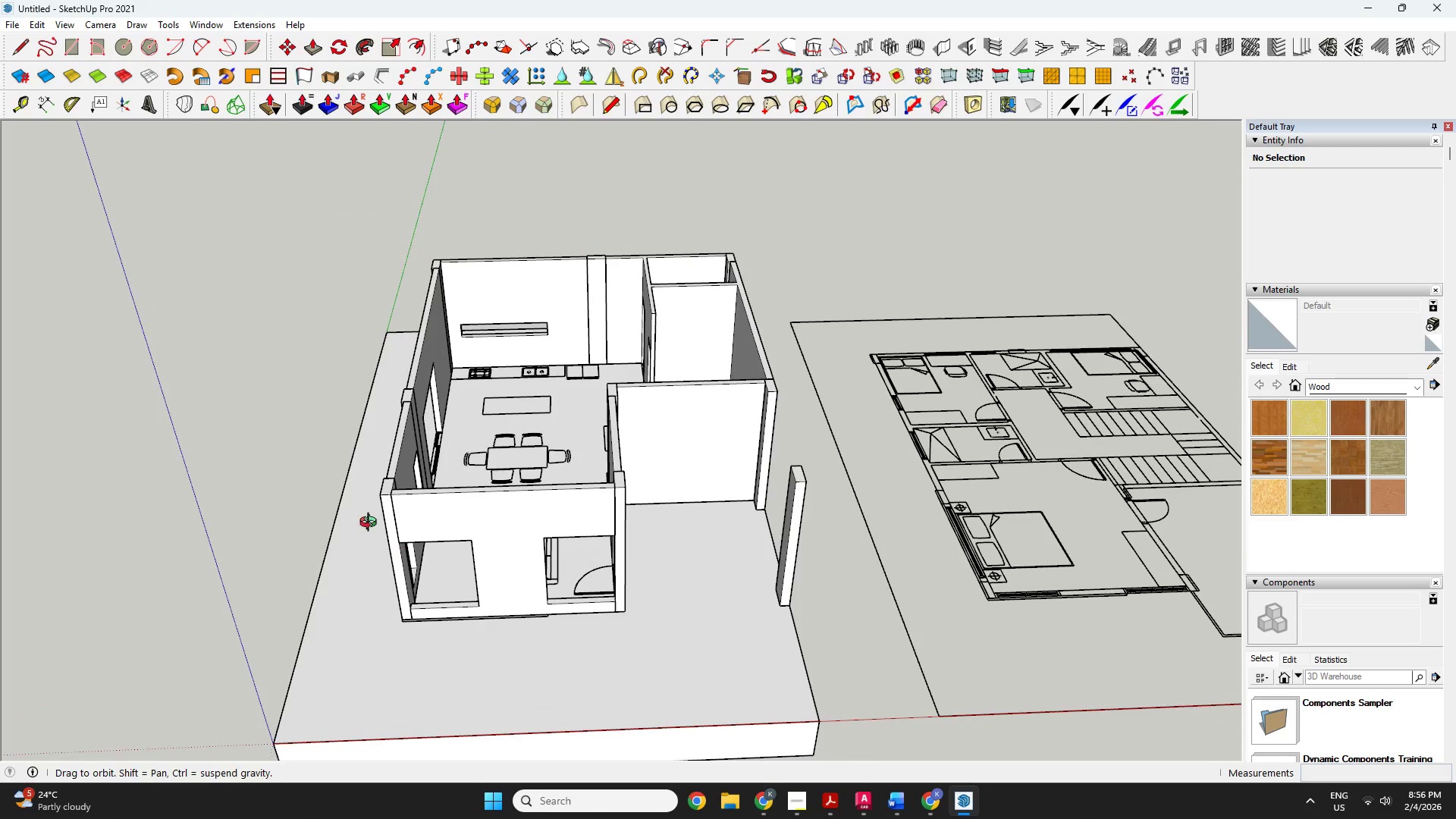 
key(Space)
 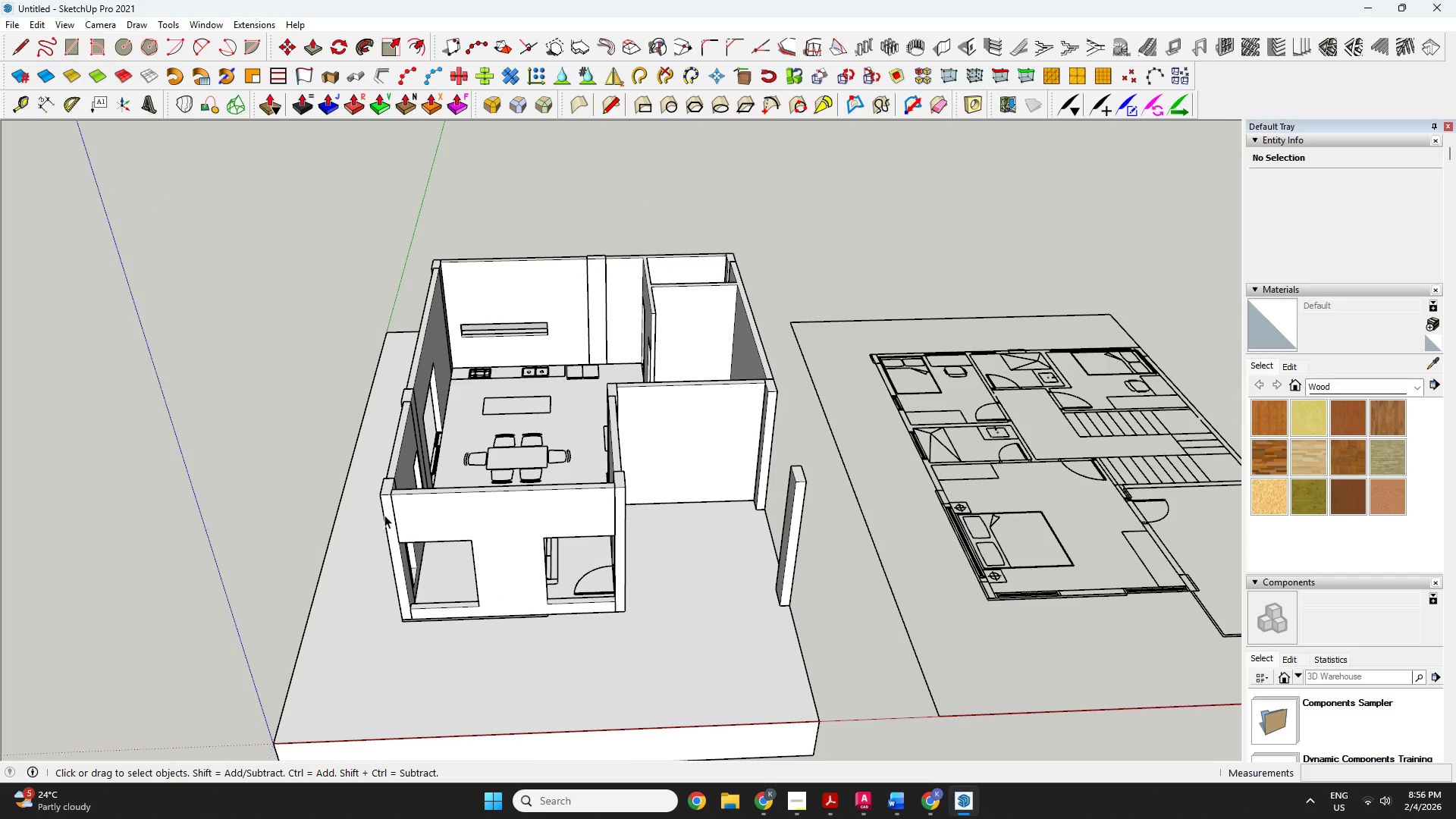 
left_click([386, 515])
 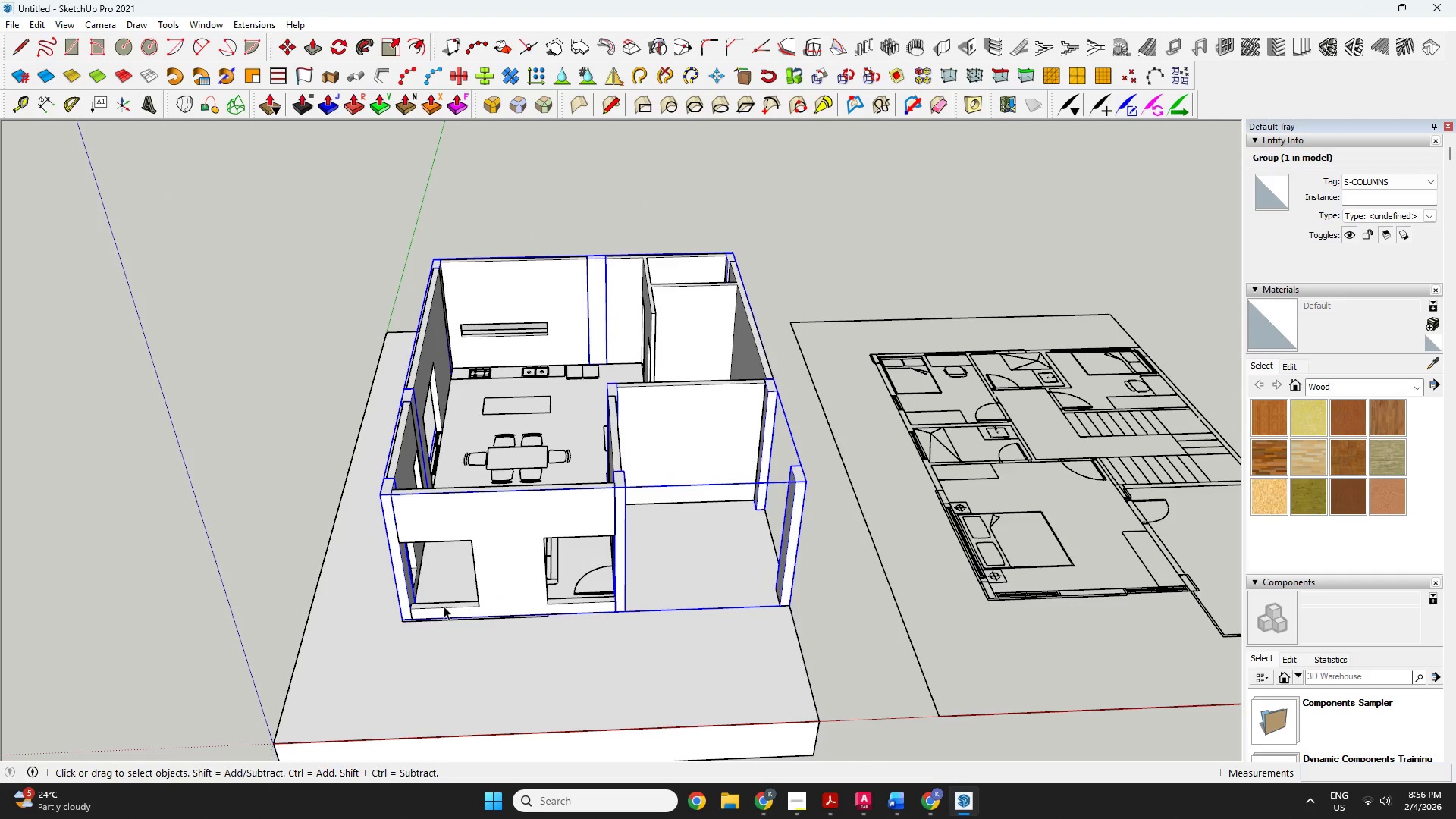 
key(M)
 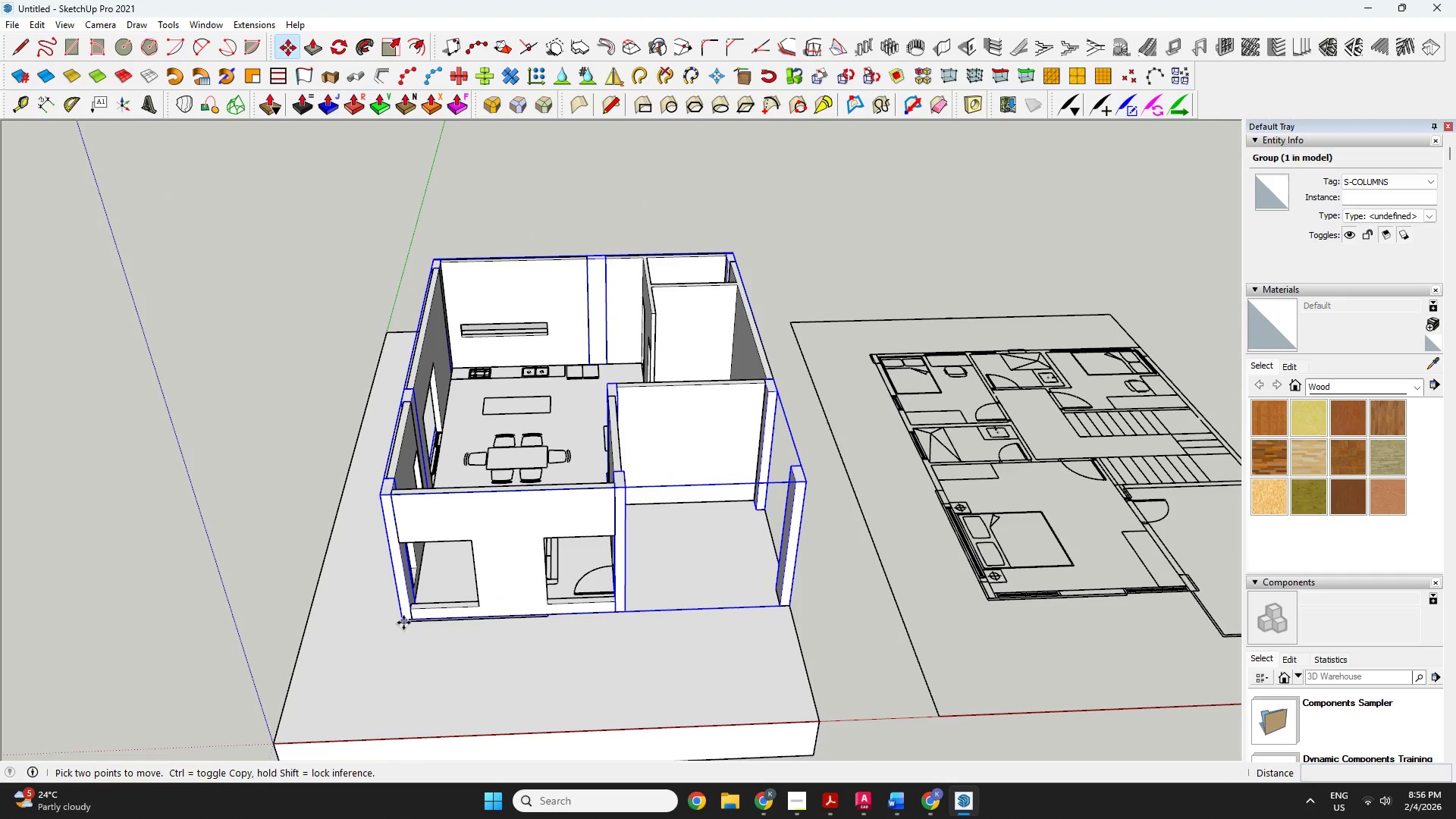 
scroll: coordinate [410, 617], scroll_direction: up, amount: 15.0
 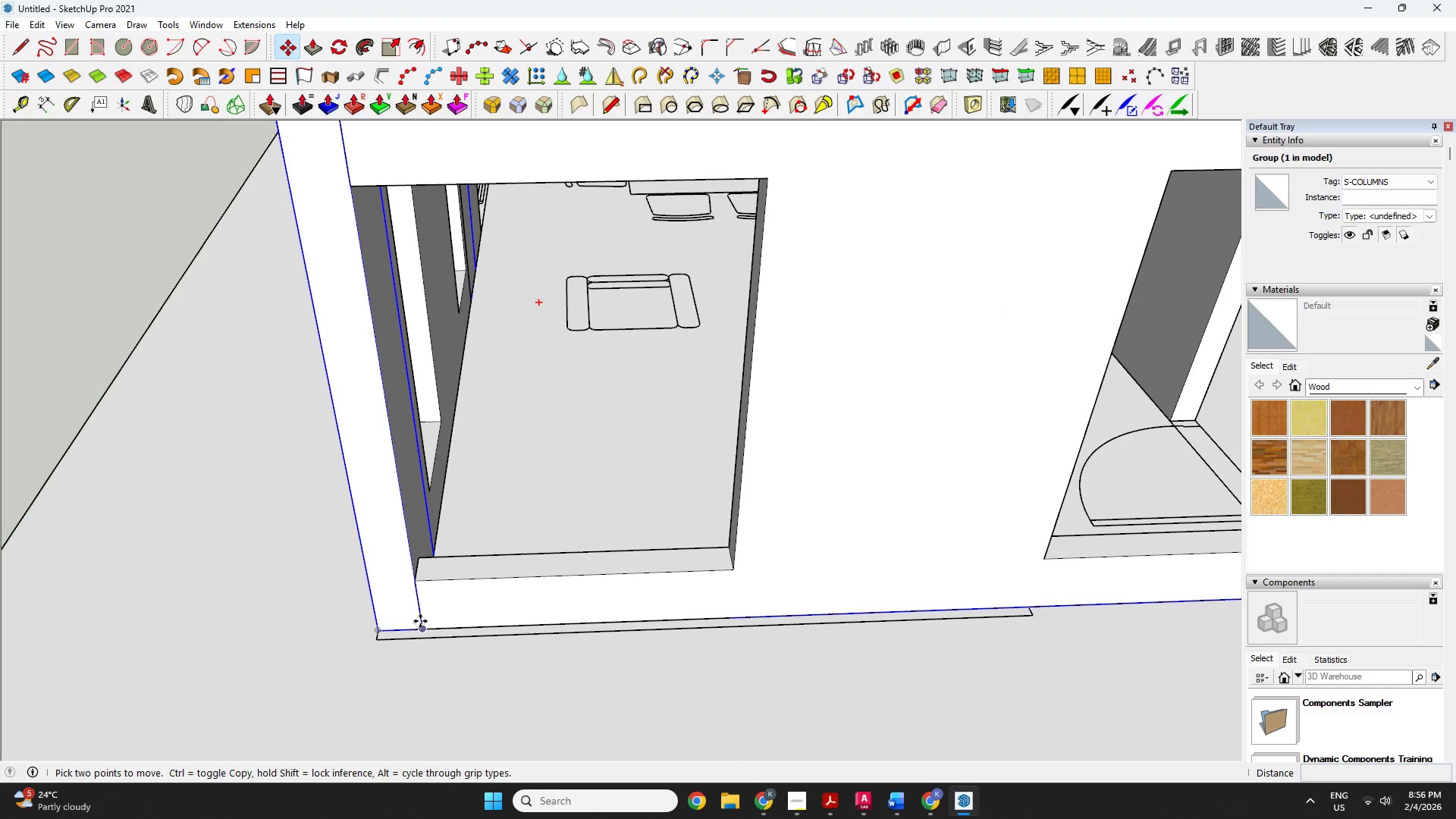 
left_click([421, 621])
 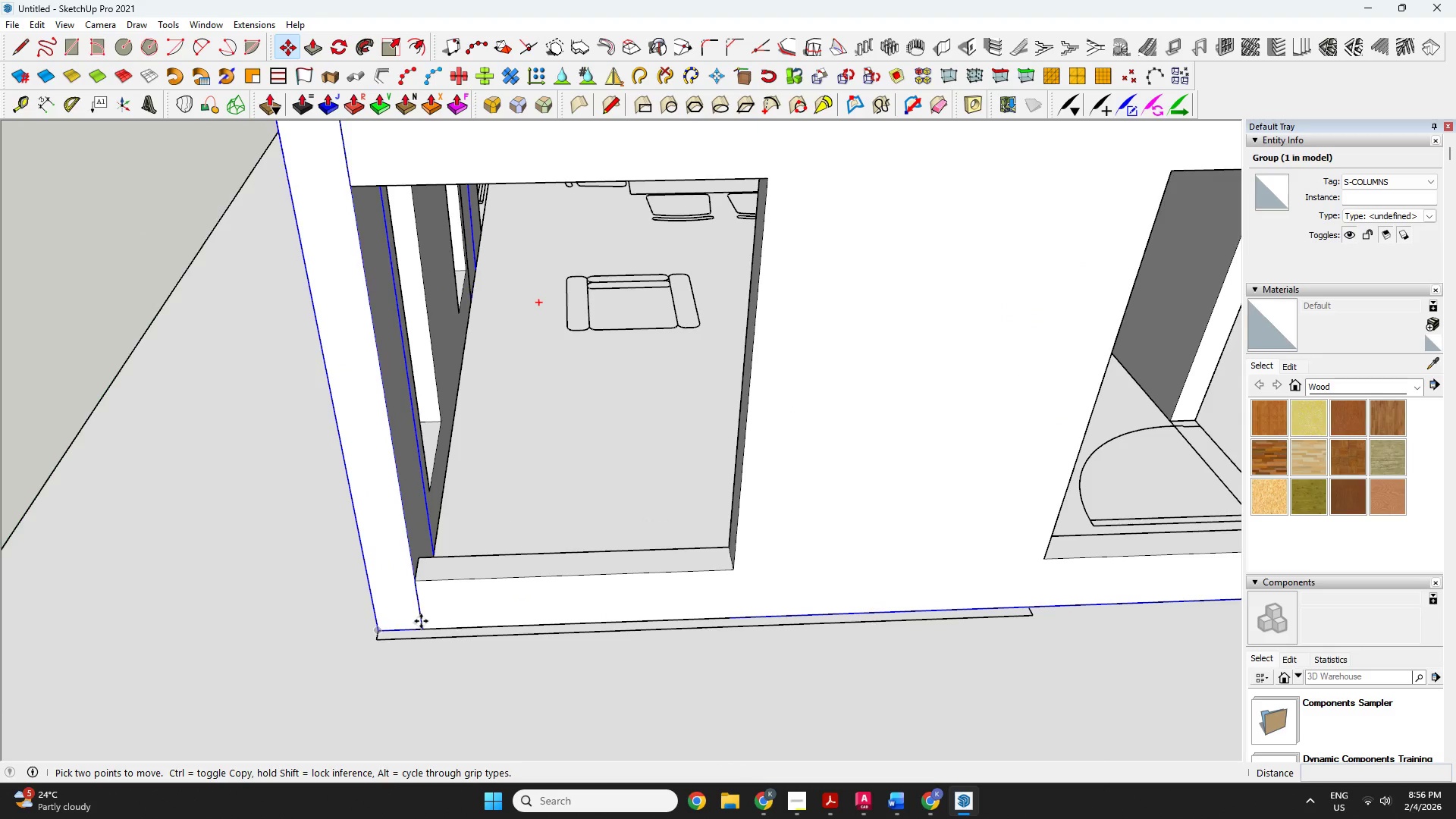 
key(Control+ControlLeft)
 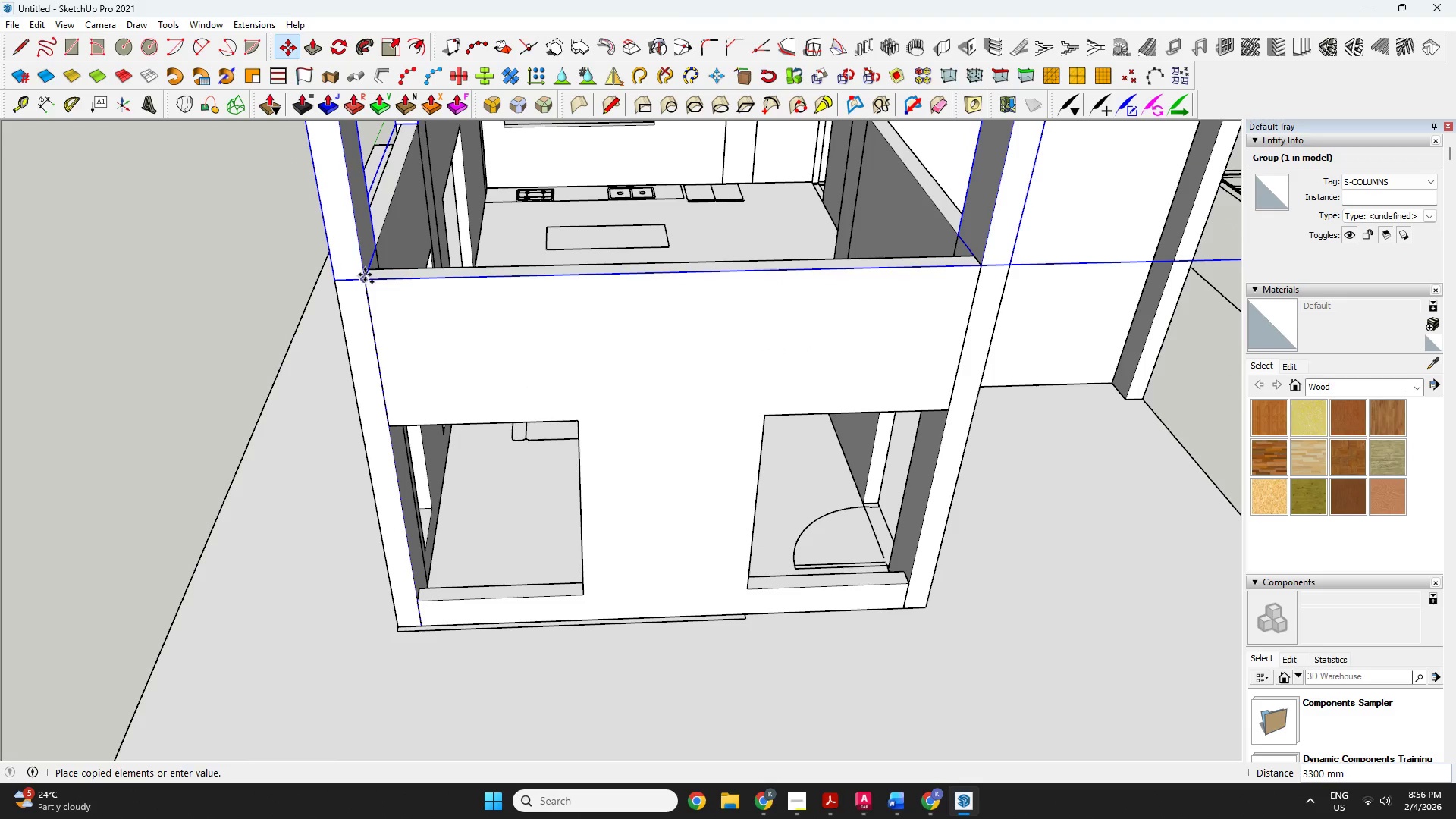 
scroll: coordinate [419, 623], scroll_direction: down, amount: 7.0
 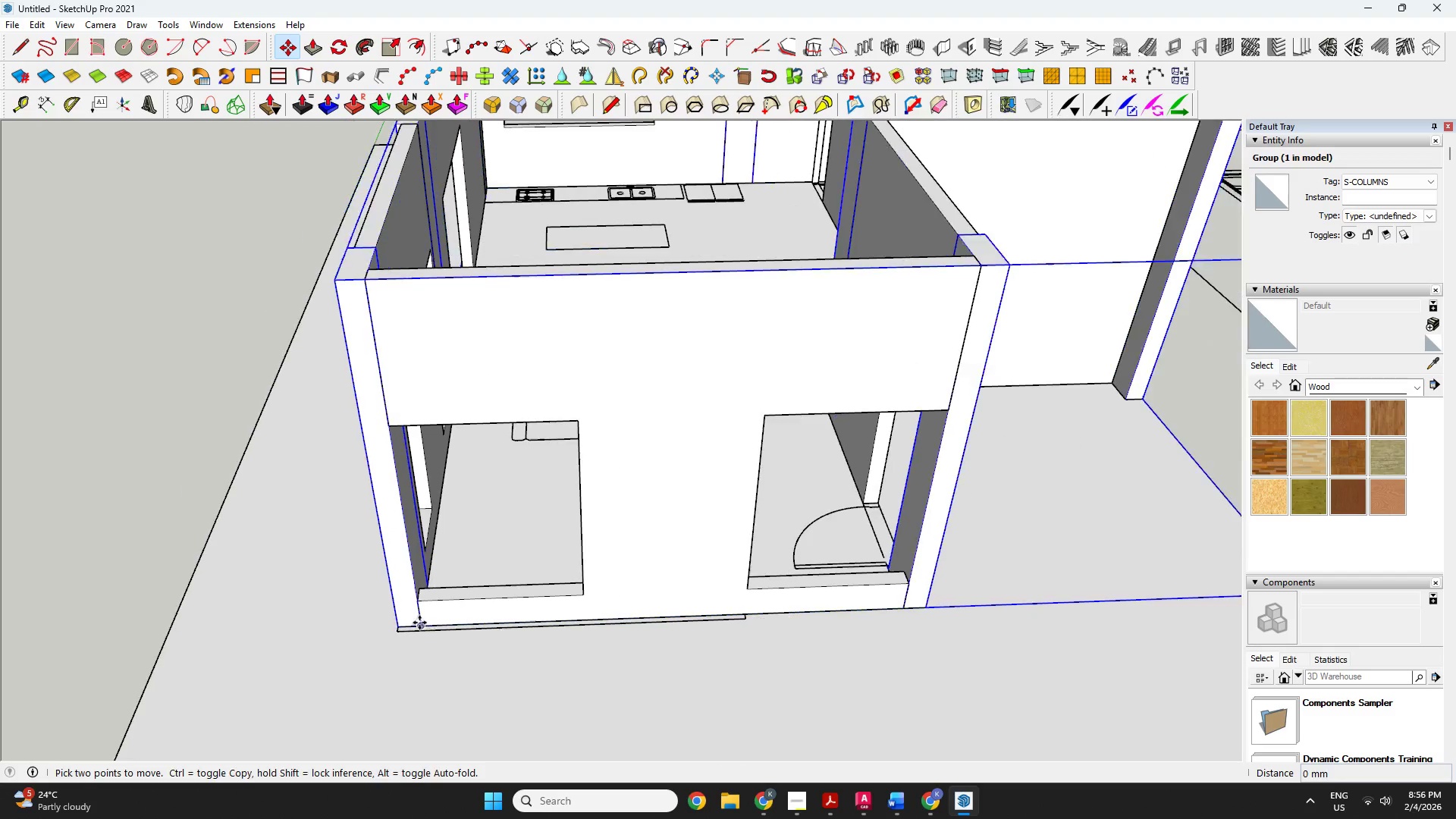 
key(Space)
 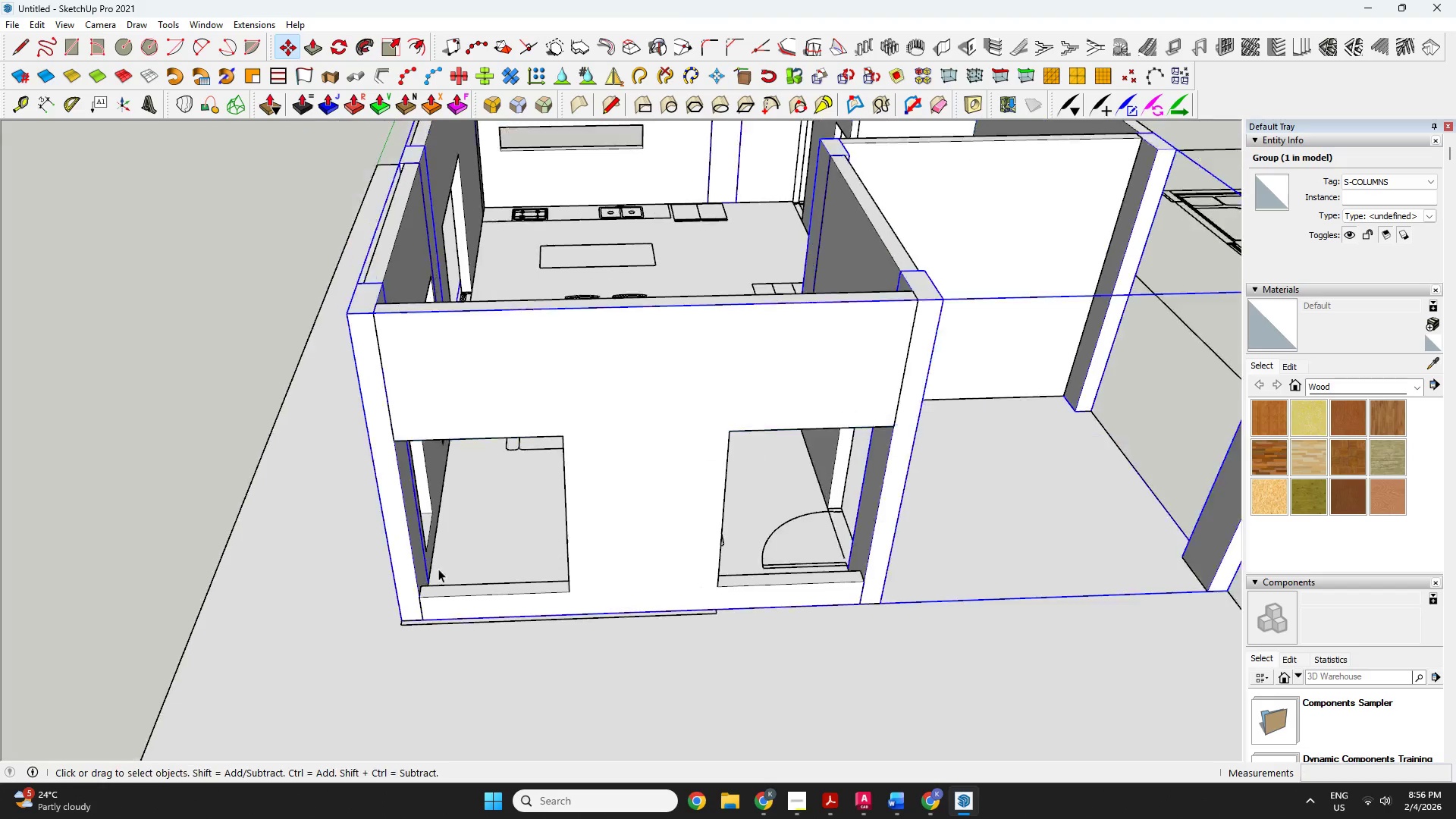 
key(Escape)
 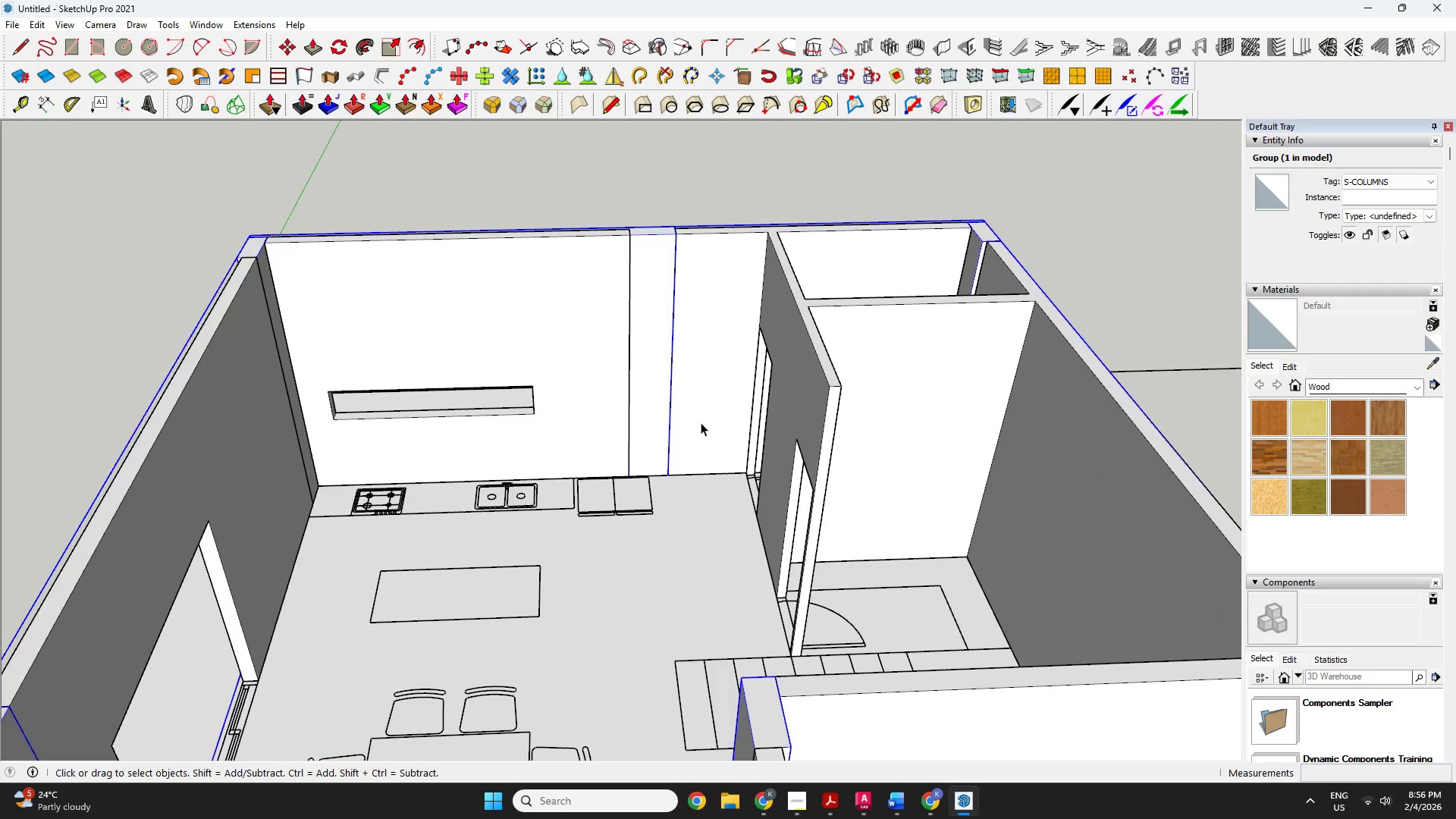 
left_click([705, 438])
 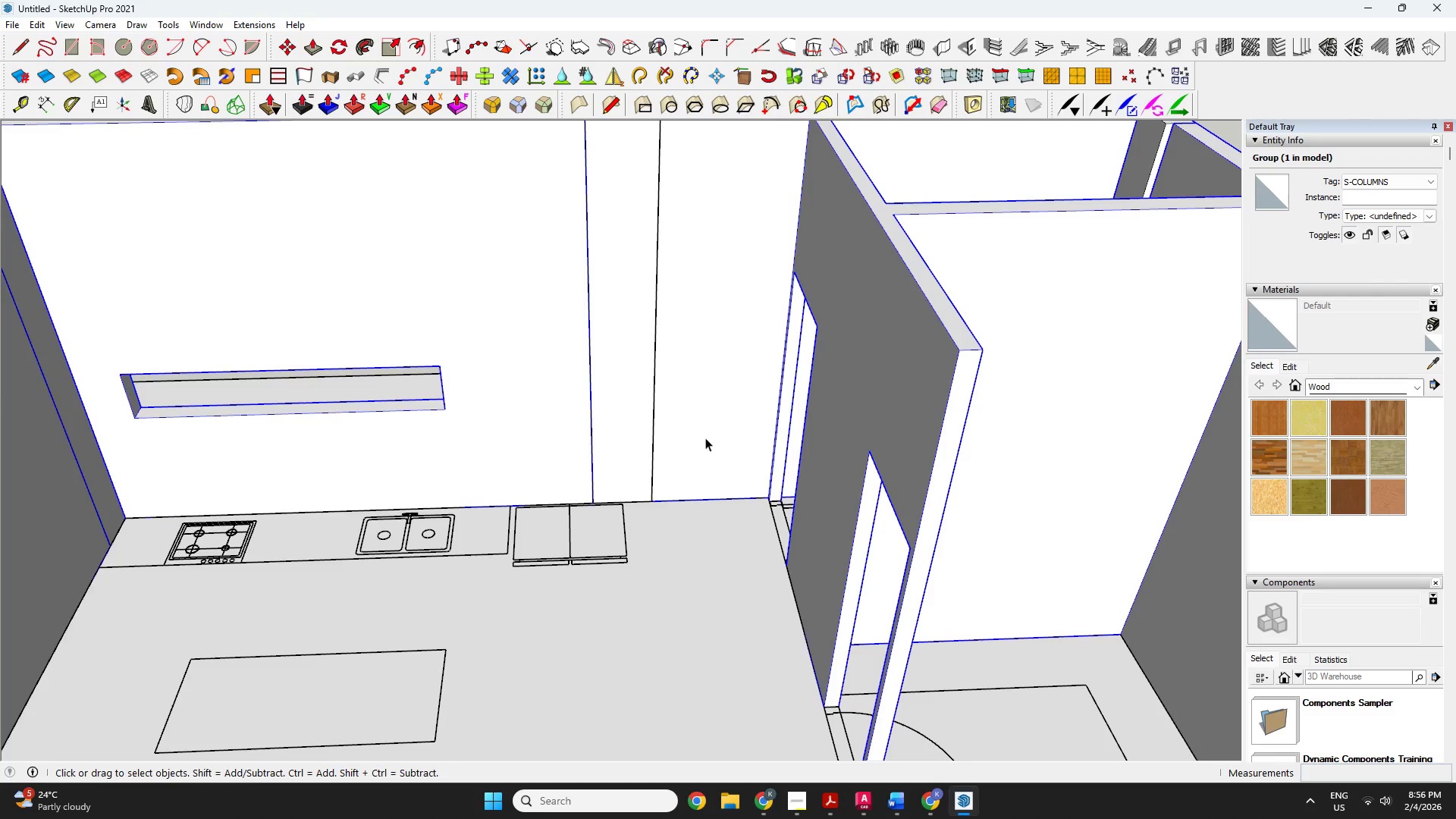 
scroll: coordinate [701, 423], scroll_direction: up, amount: 1.0
 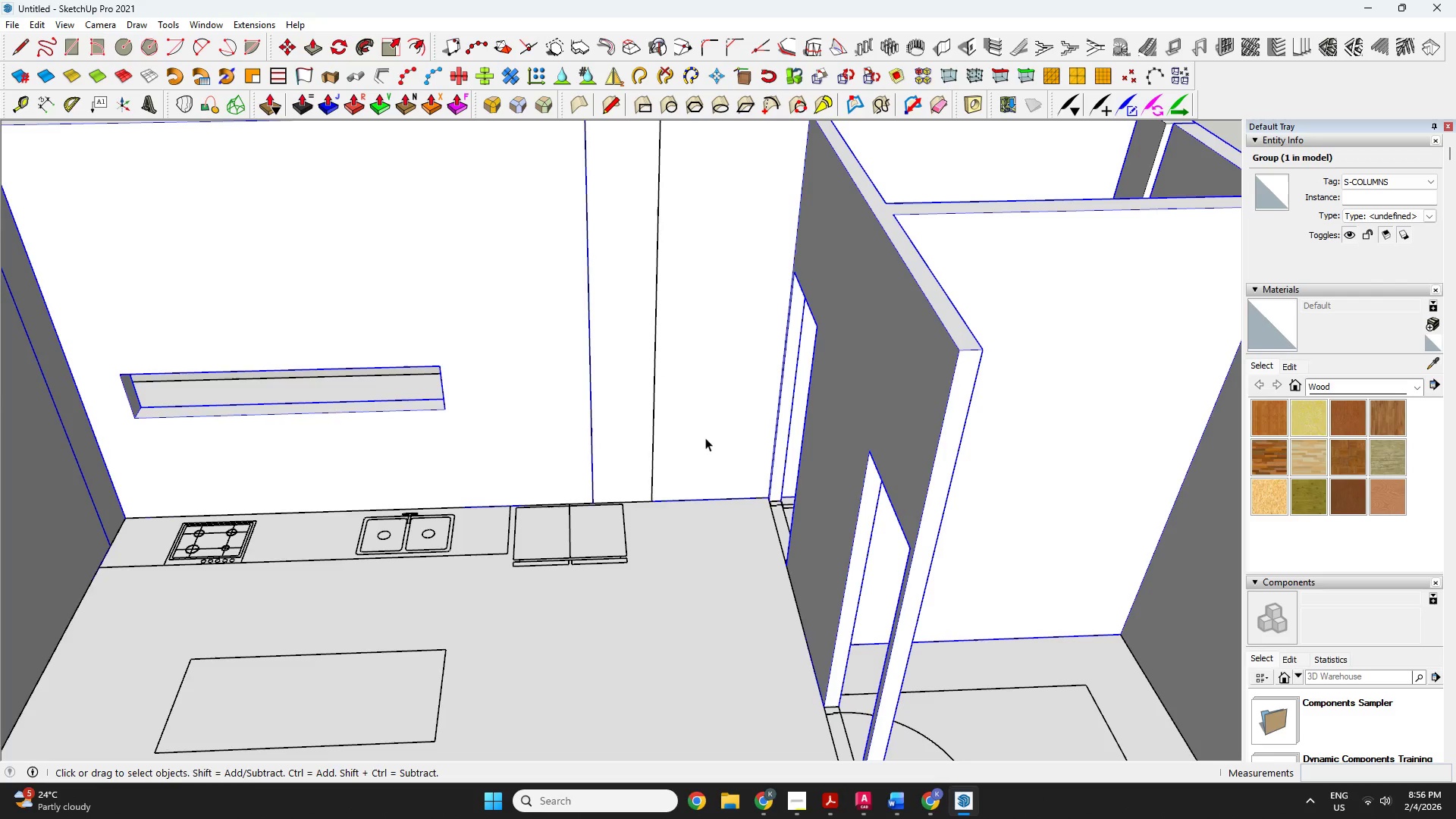 
double_click([705, 438])
 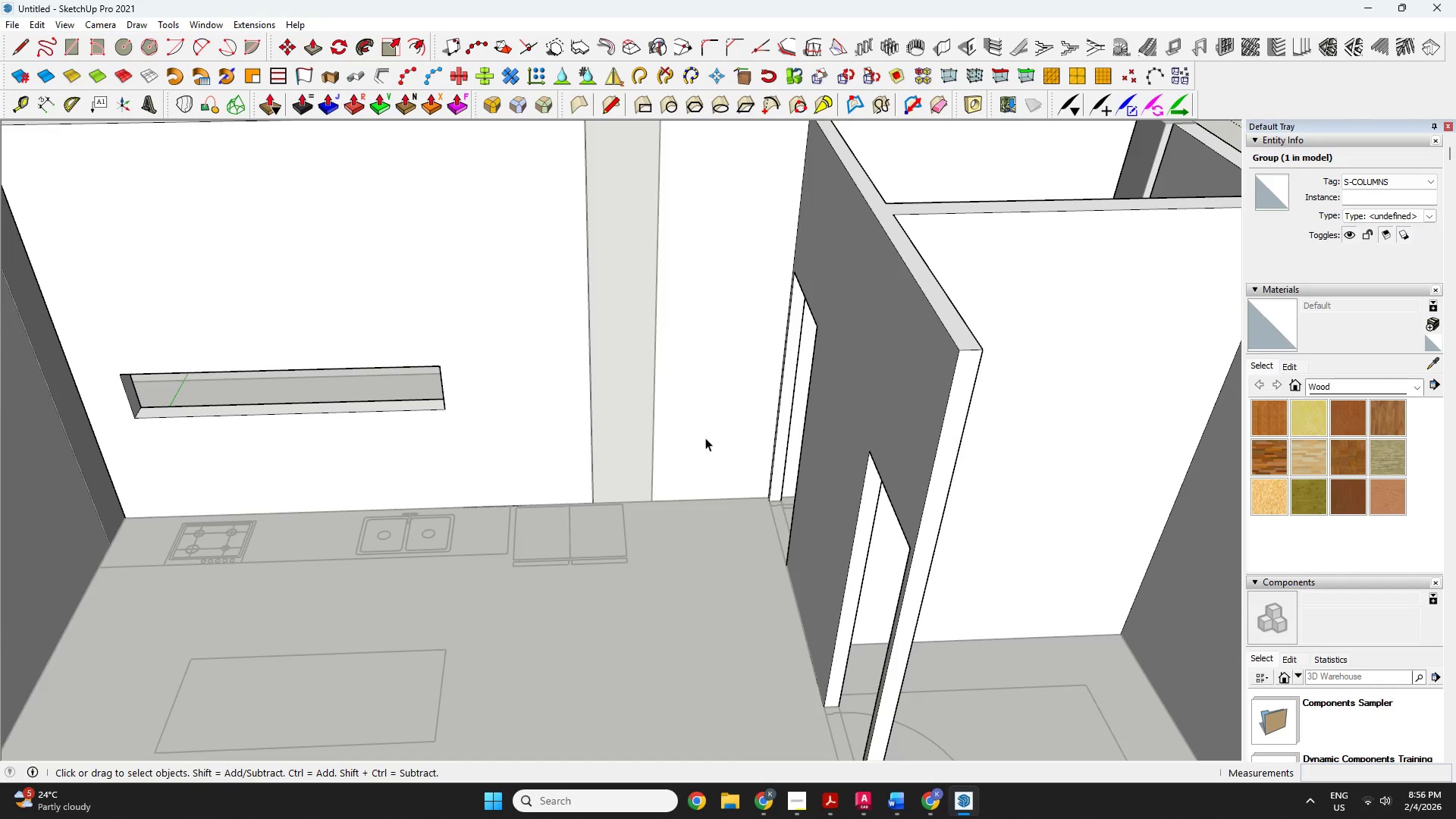 
triple_click([705, 438])
 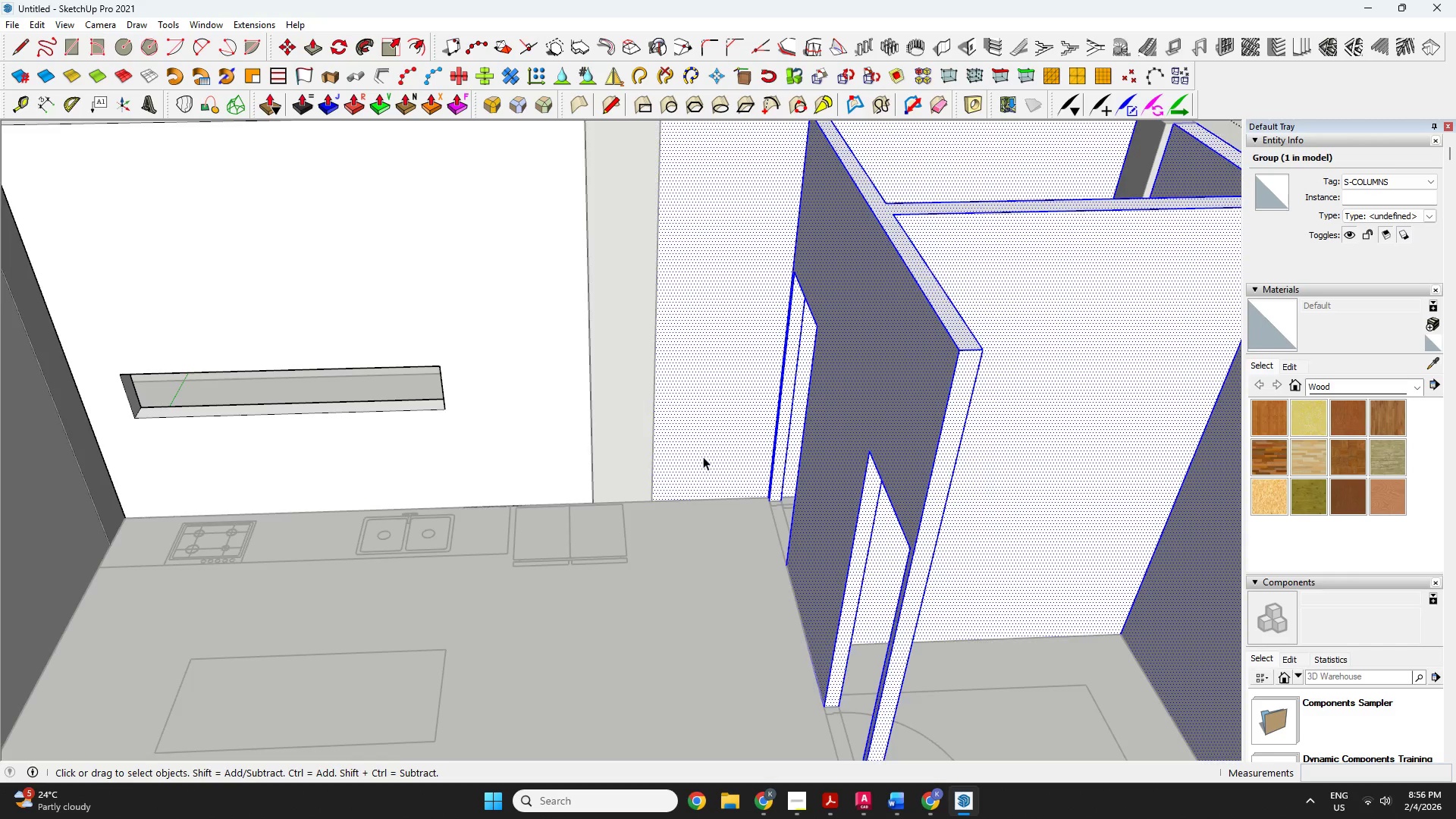 
scroll: coordinate [703, 457], scroll_direction: up, amount: 2.0
 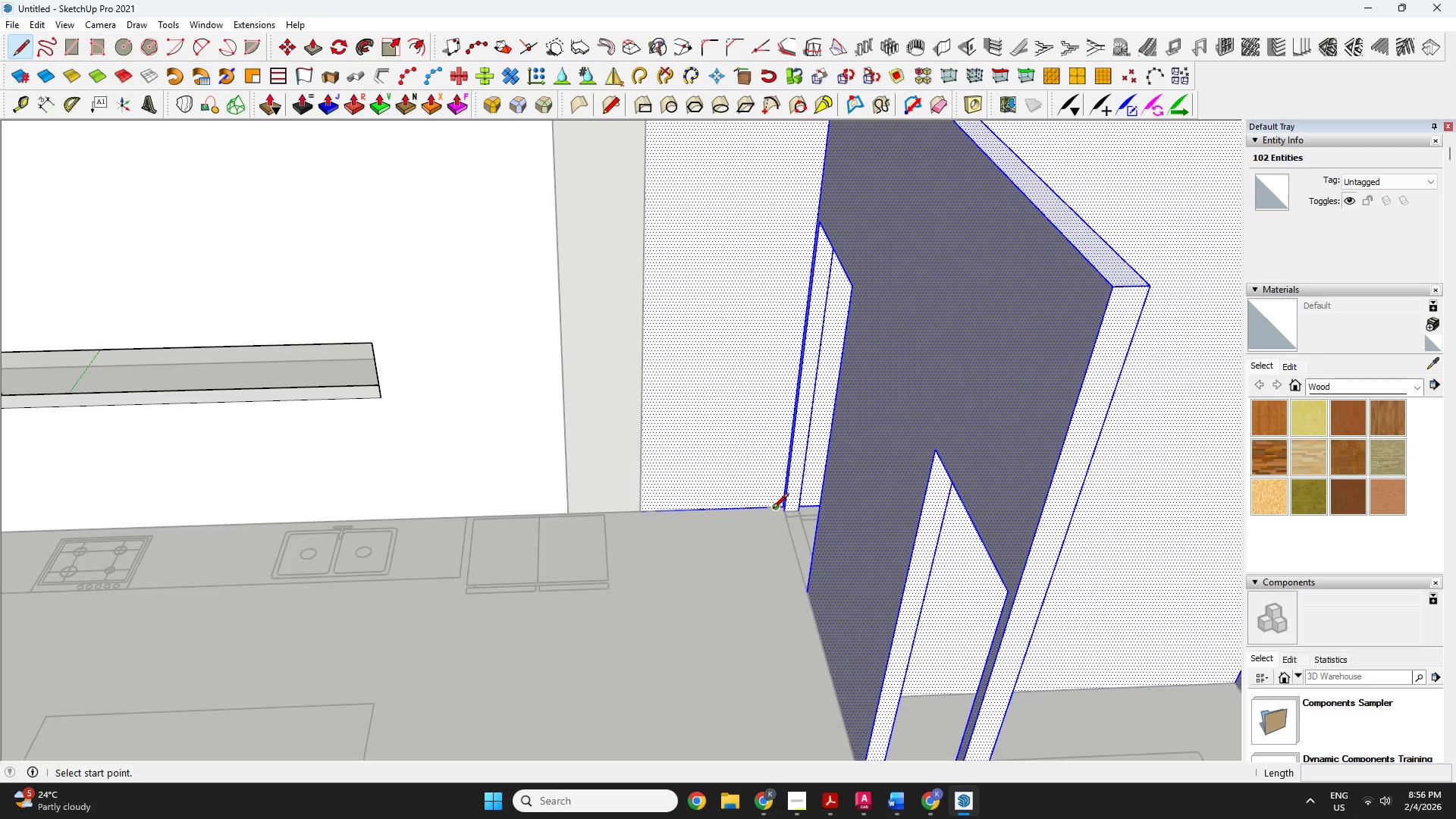 
left_click([775, 507])
 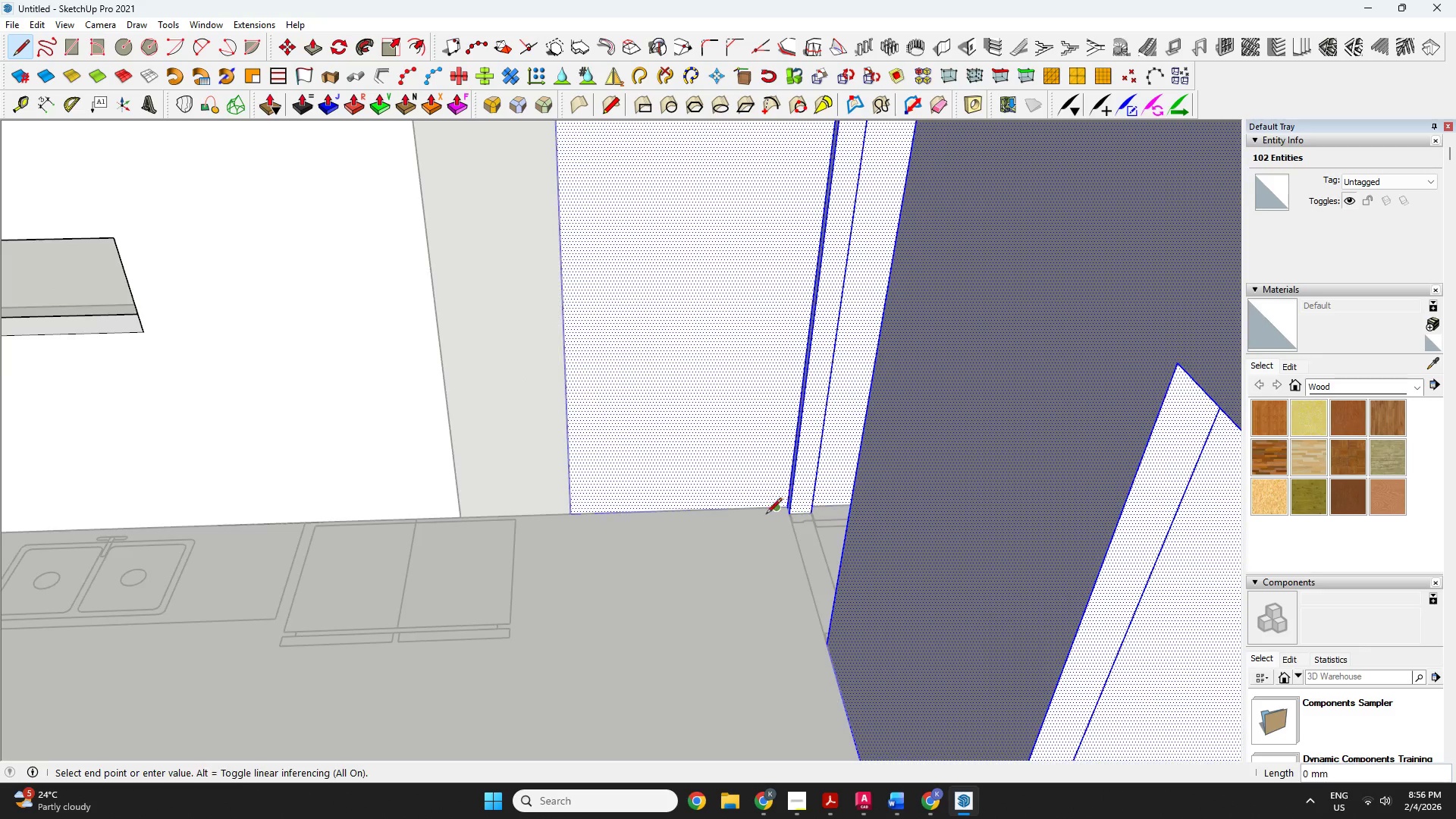 
scroll: coordinate [774, 507], scroll_direction: up, amount: 4.0
 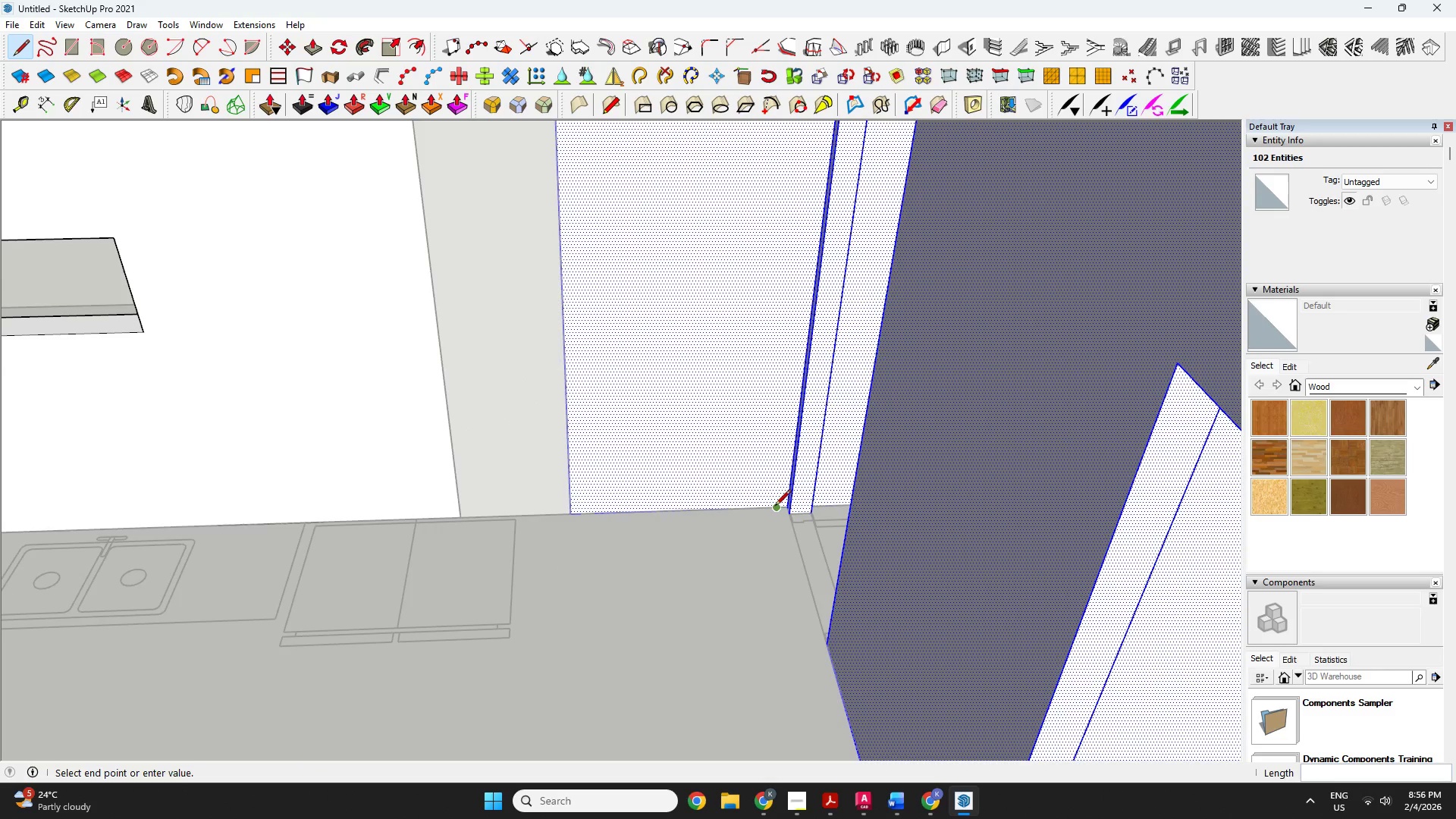 
scroll: coordinate [764, 518], scroll_direction: down, amount: 7.0
 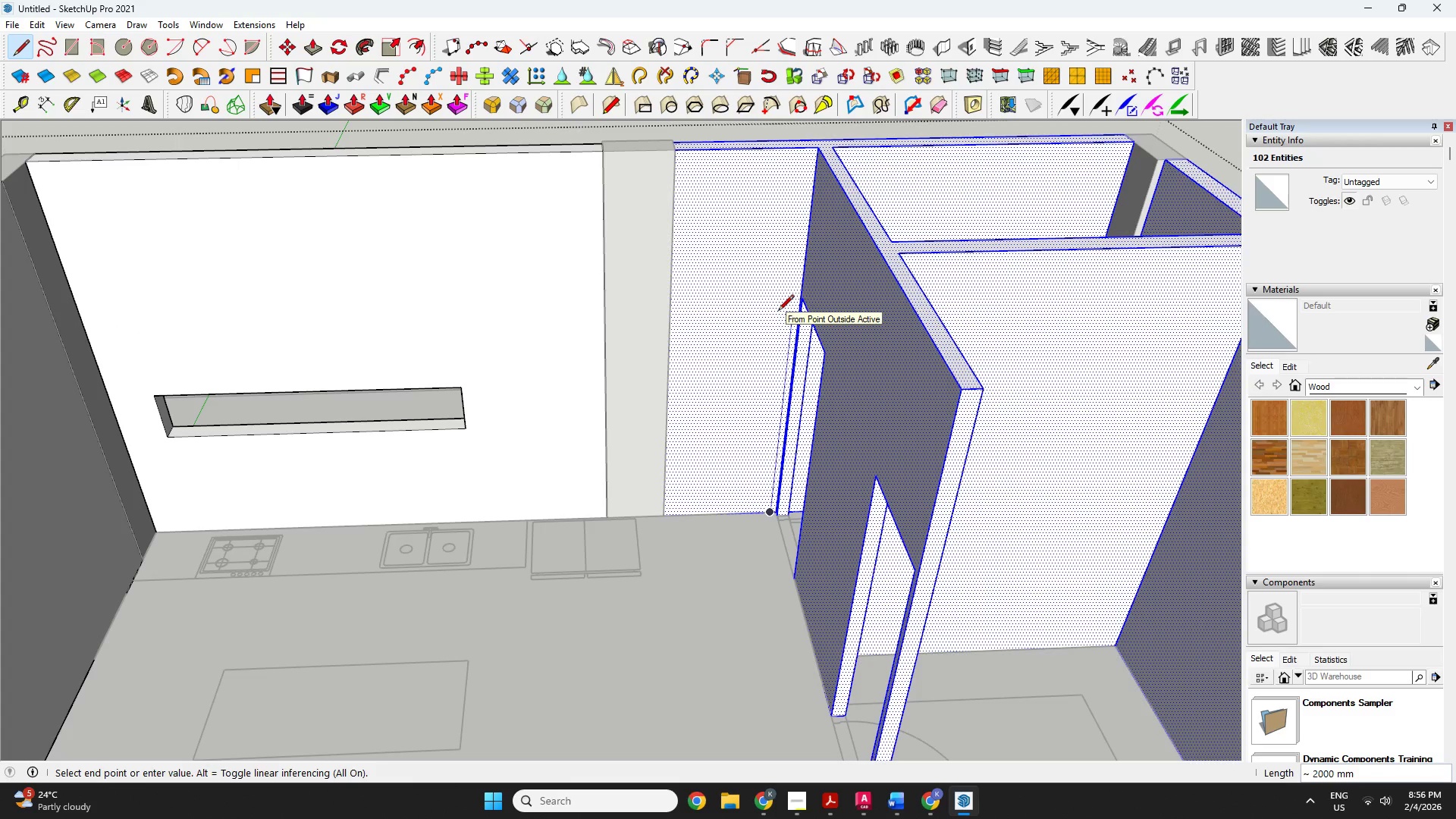 
key(ArrowUp)
 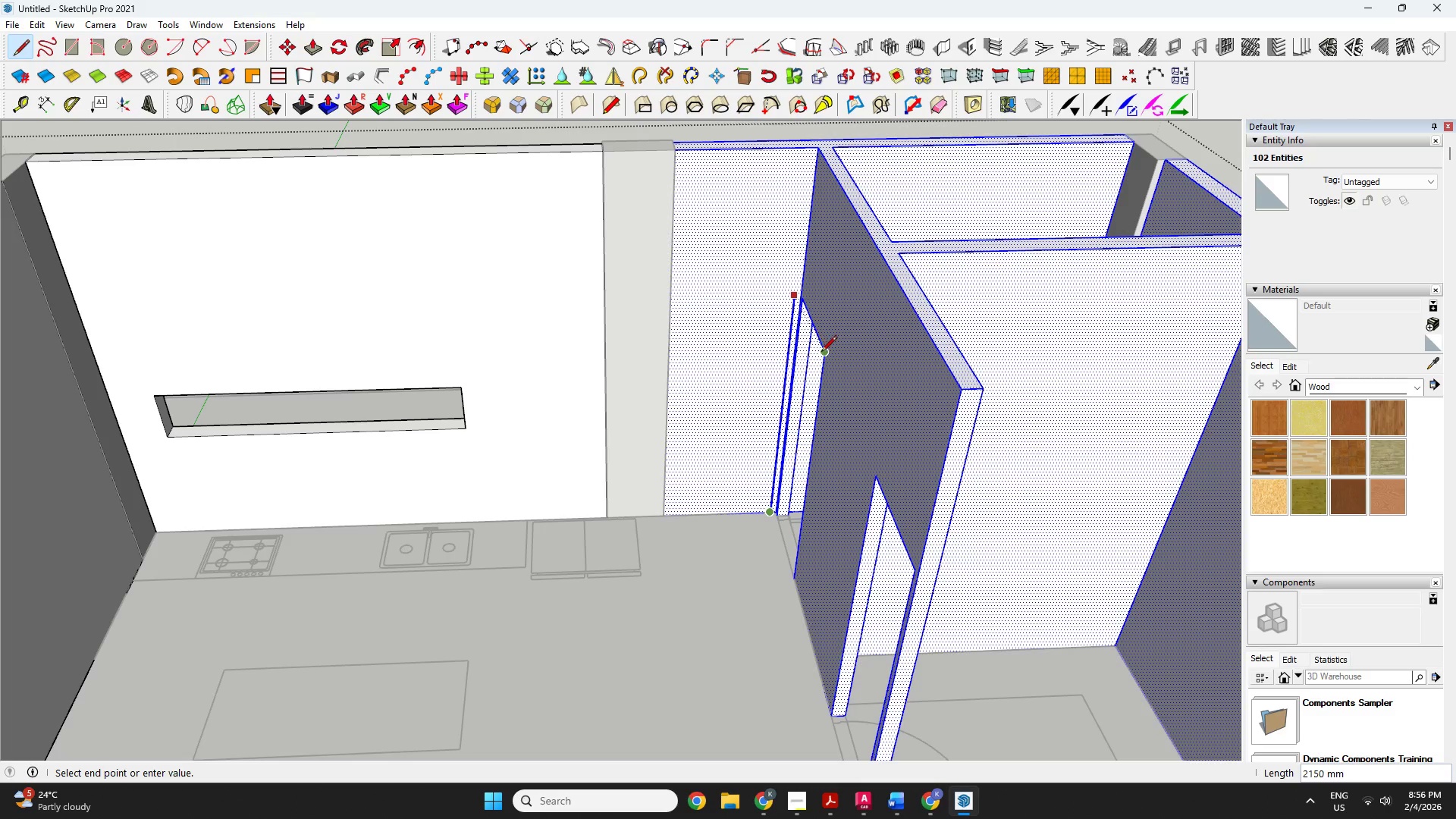 
left_click([825, 353])
 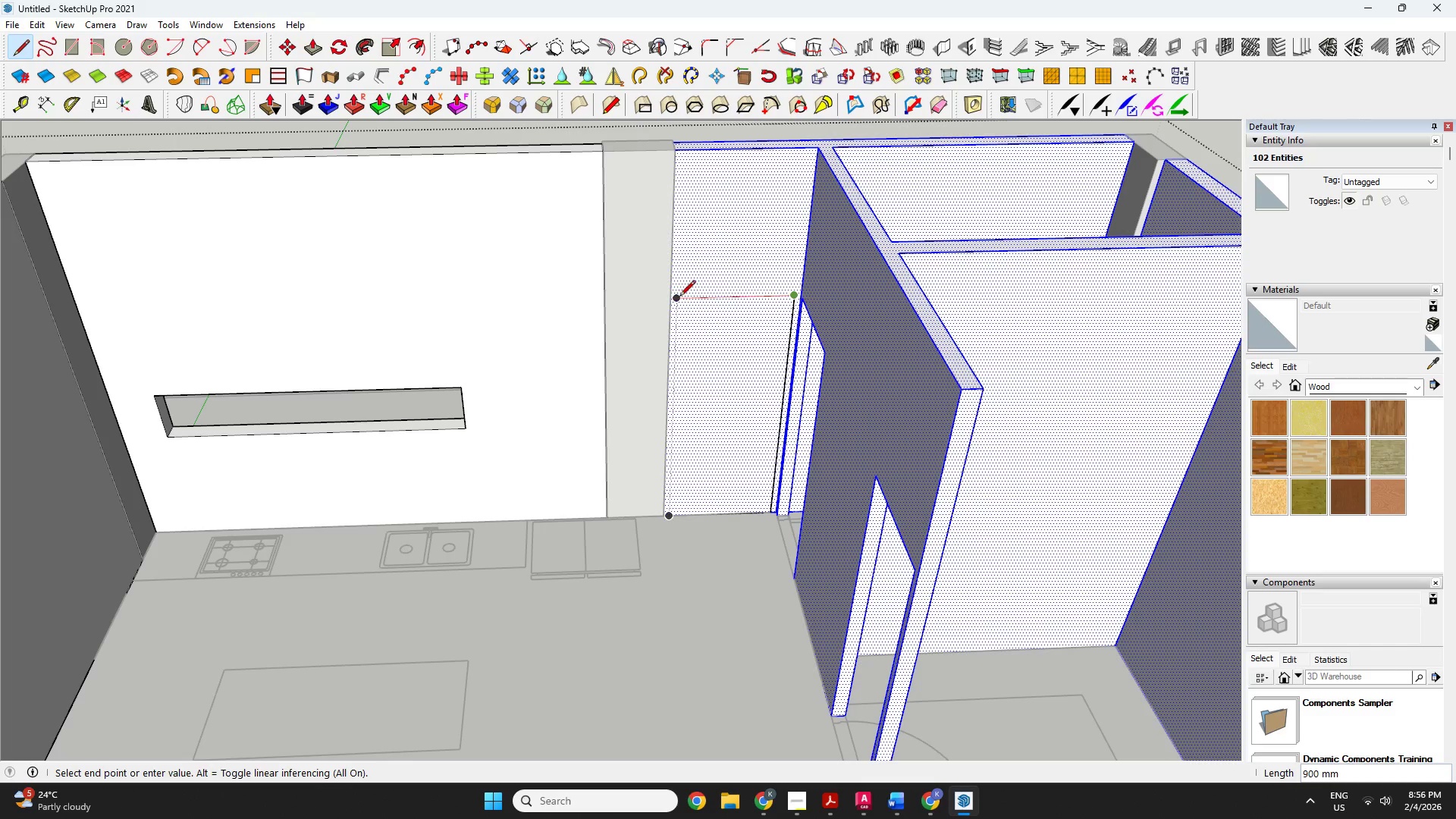 
left_click([682, 298])
 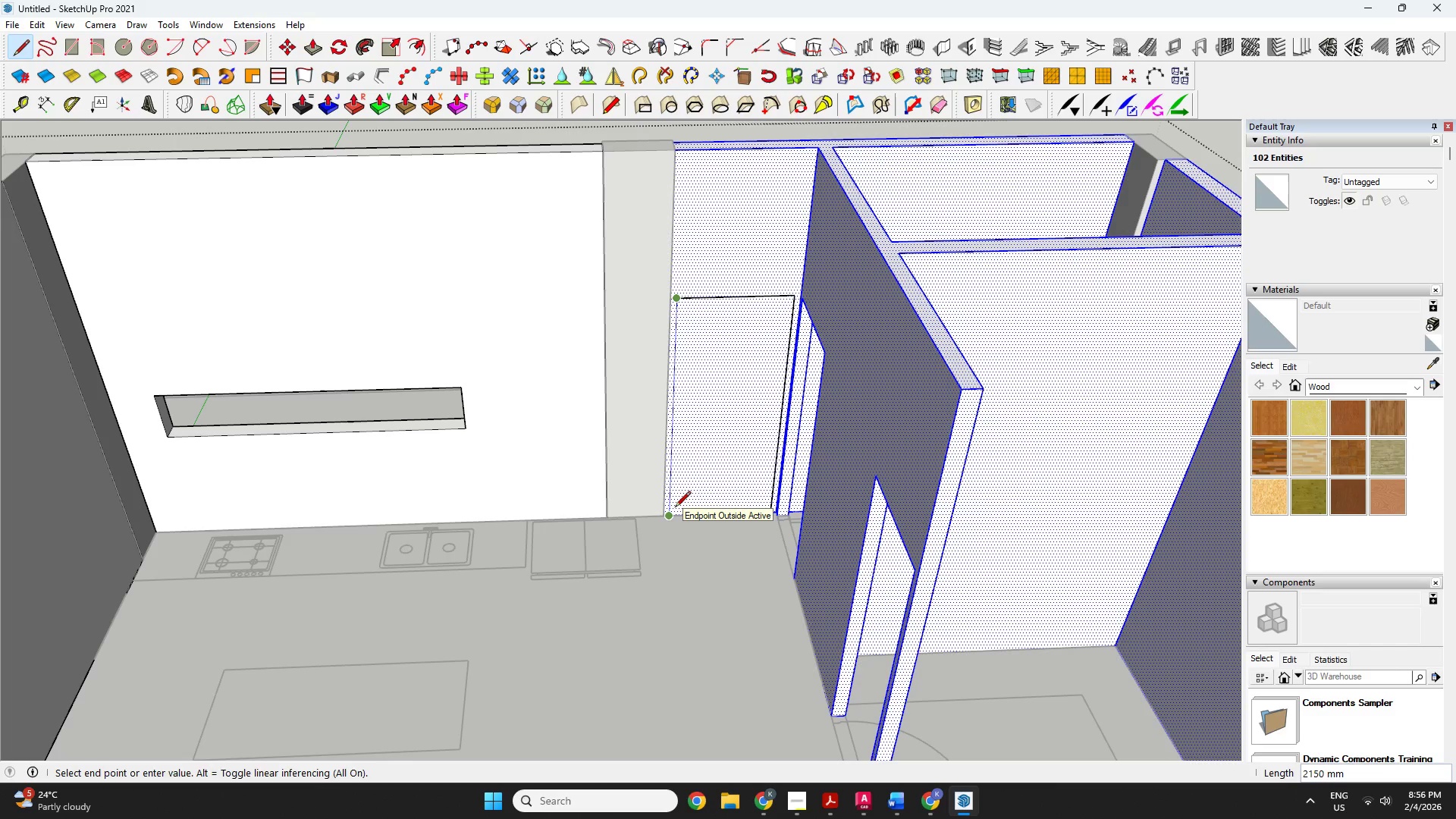 
left_click([675, 508])
 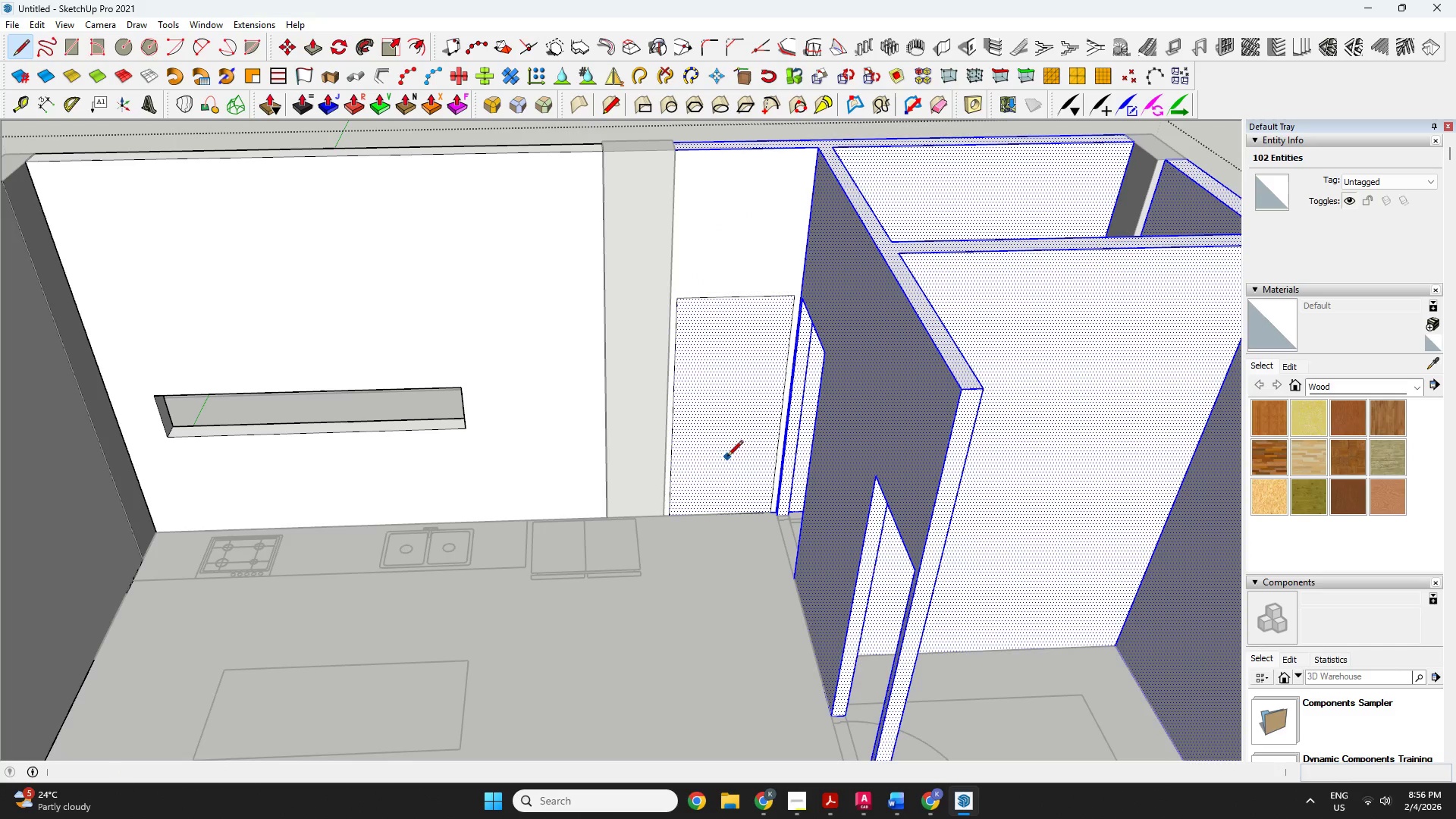 
key(Space)
 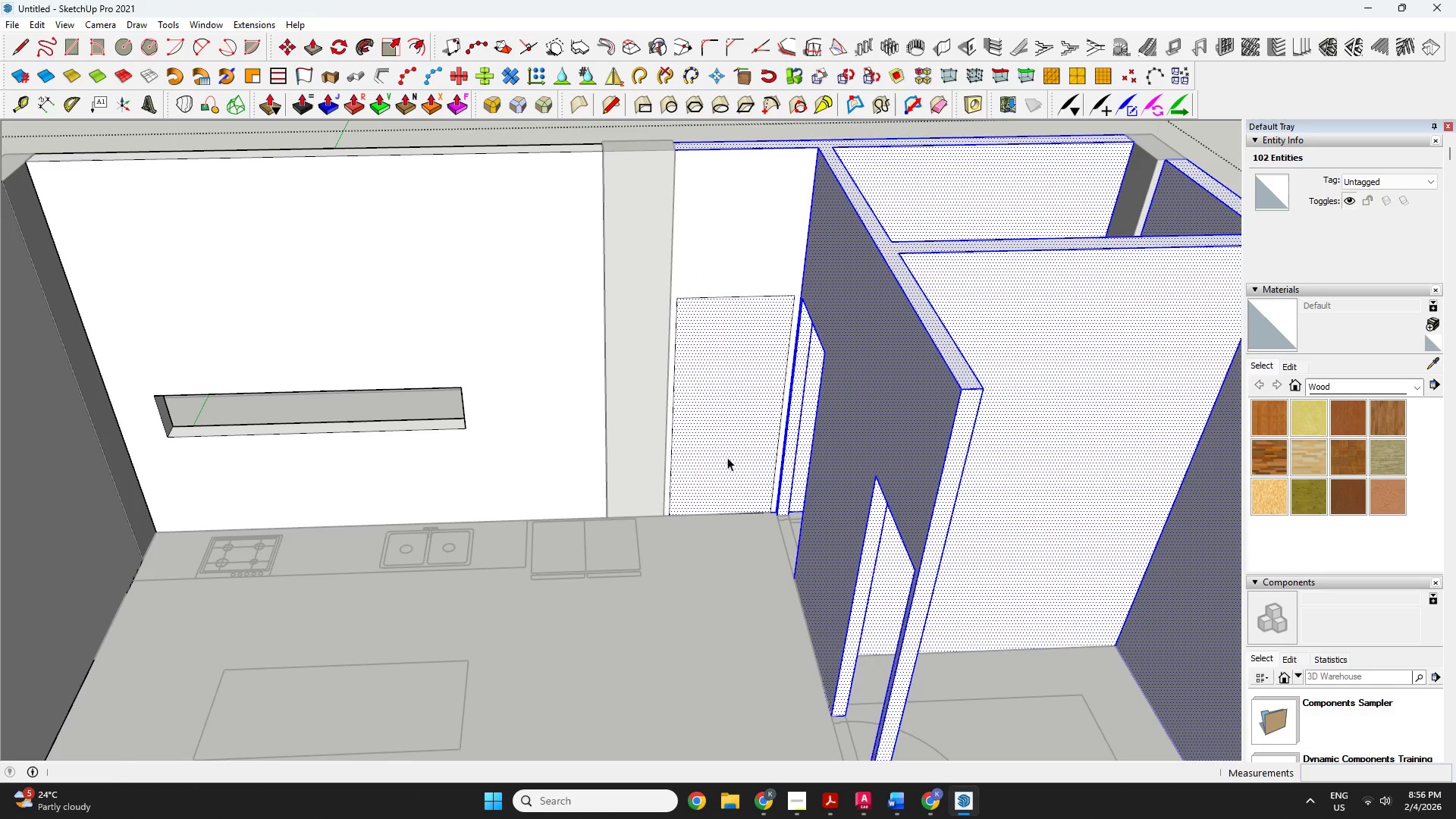 
key(P)
 